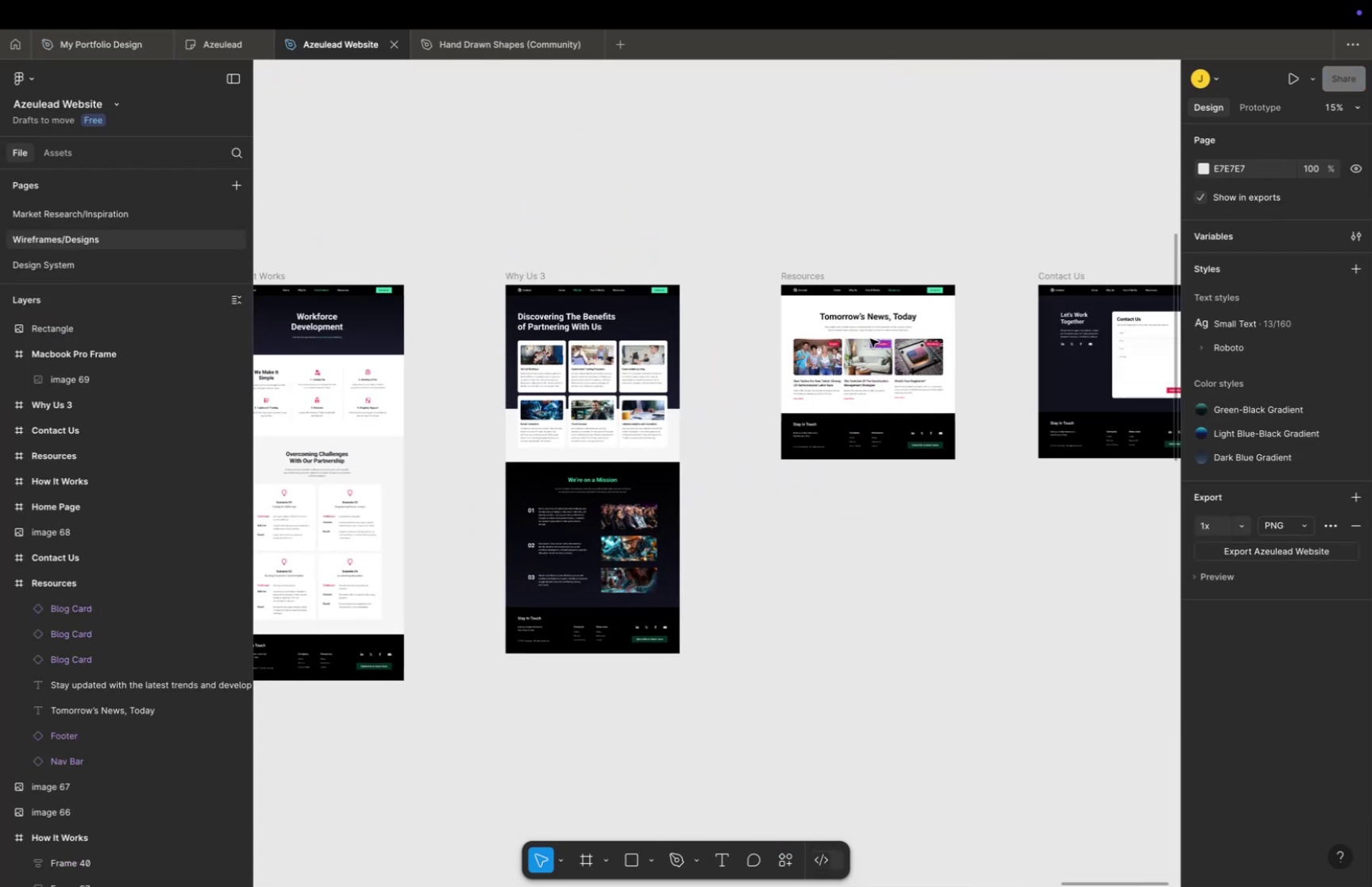 
left_click_drag(start_coordinate=[798, 345], to_coordinate=[525, 684])
 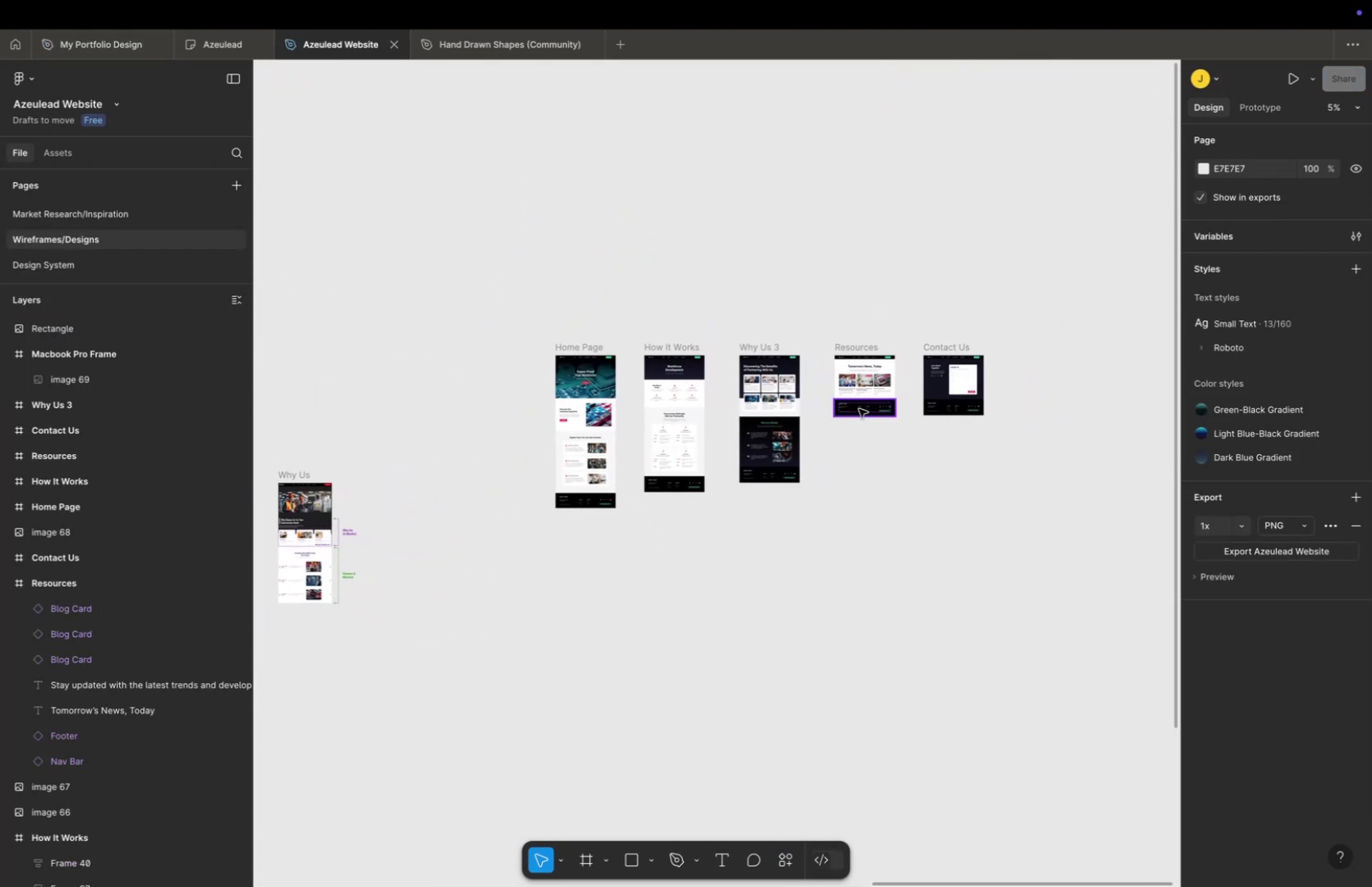 
hold_key(key=CommandLeft, duration=0.49)
scroll: coordinate [868, 328], scroll_direction: up, amount: 22.0
 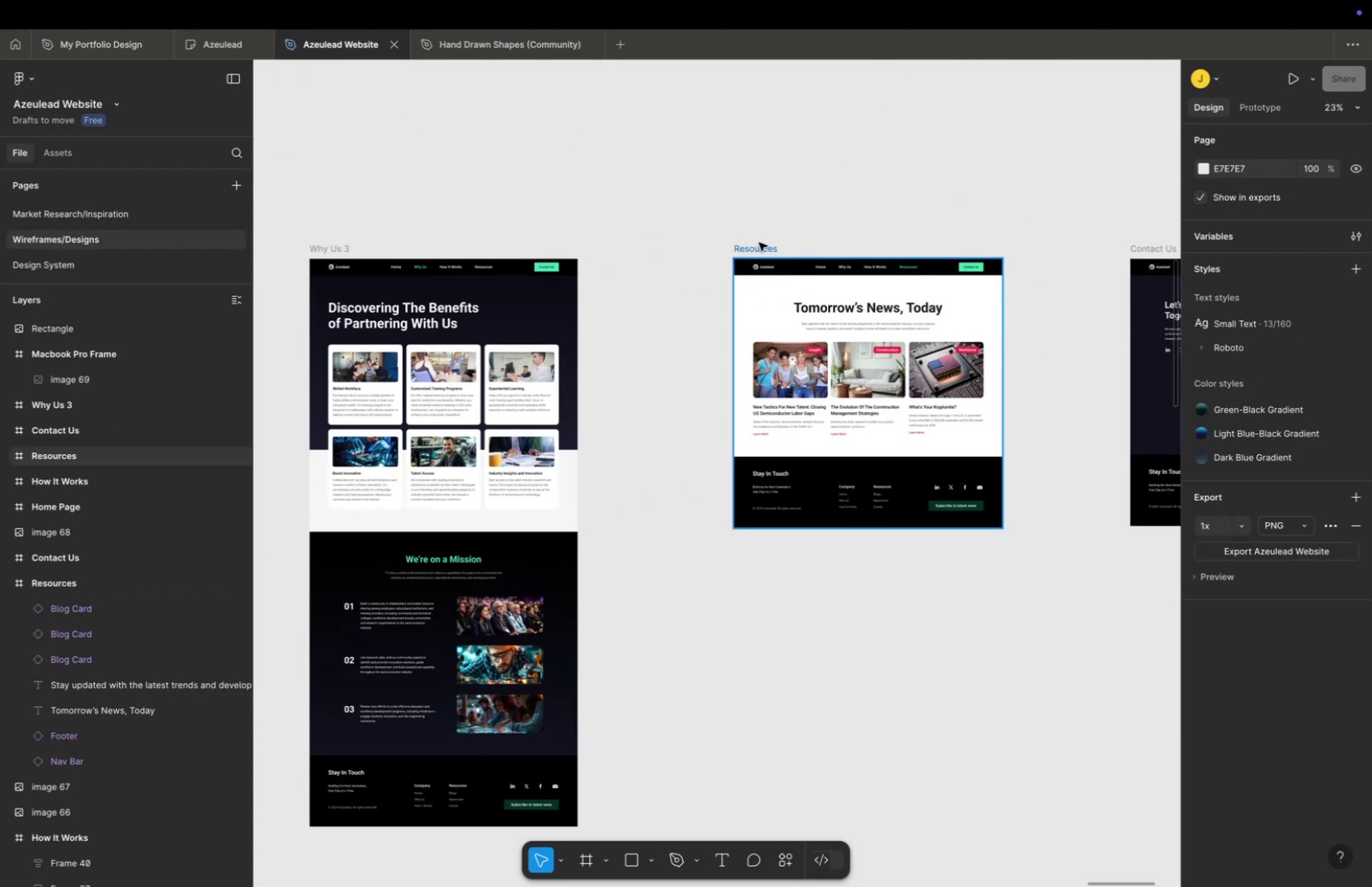 
left_click([756, 248])
 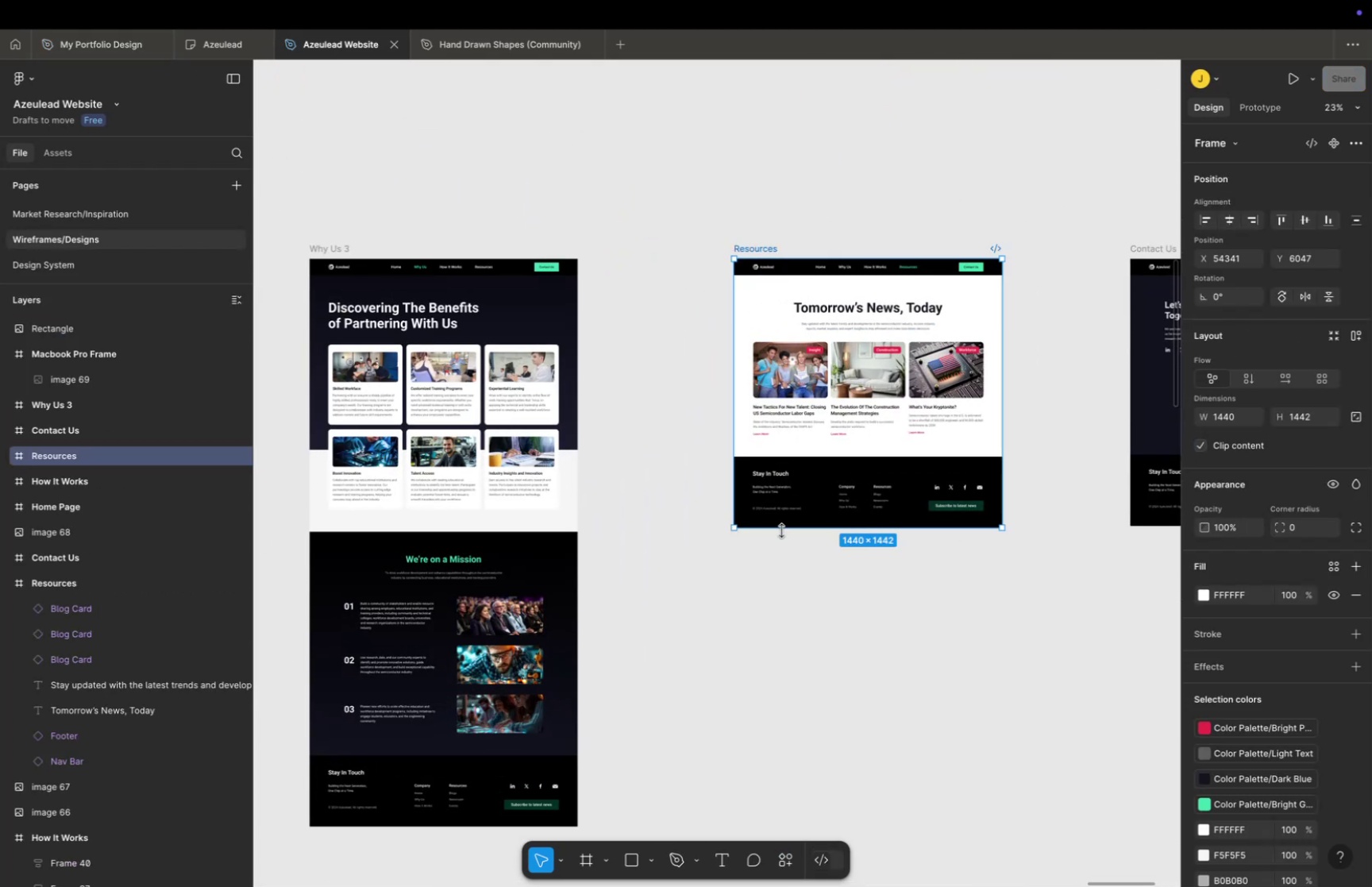 
hold_key(key=CommandLeft, duration=0.44)
scroll: coordinate [806, 552], scroll_direction: down, amount: 44.0
 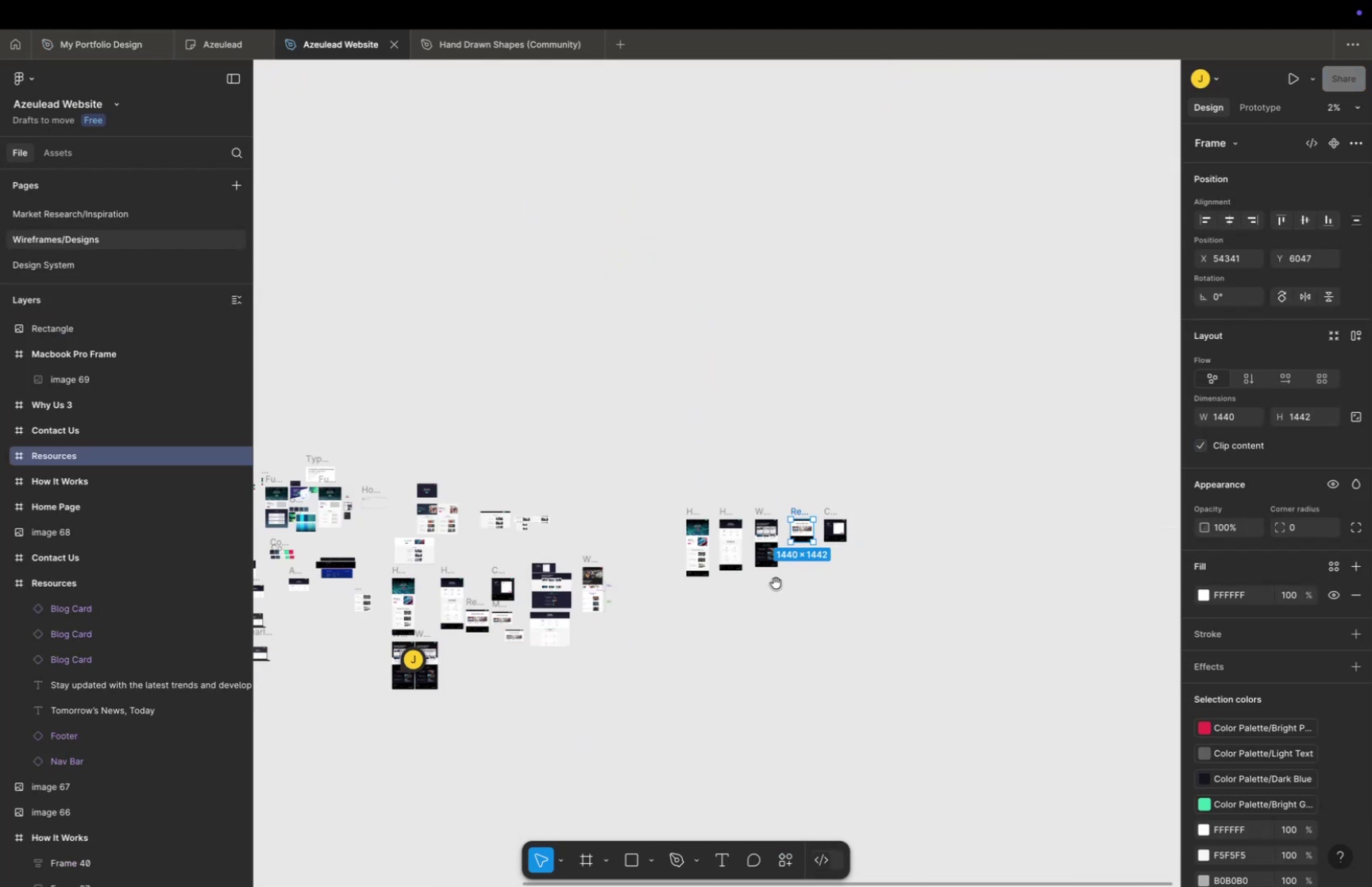 
key(Space)
 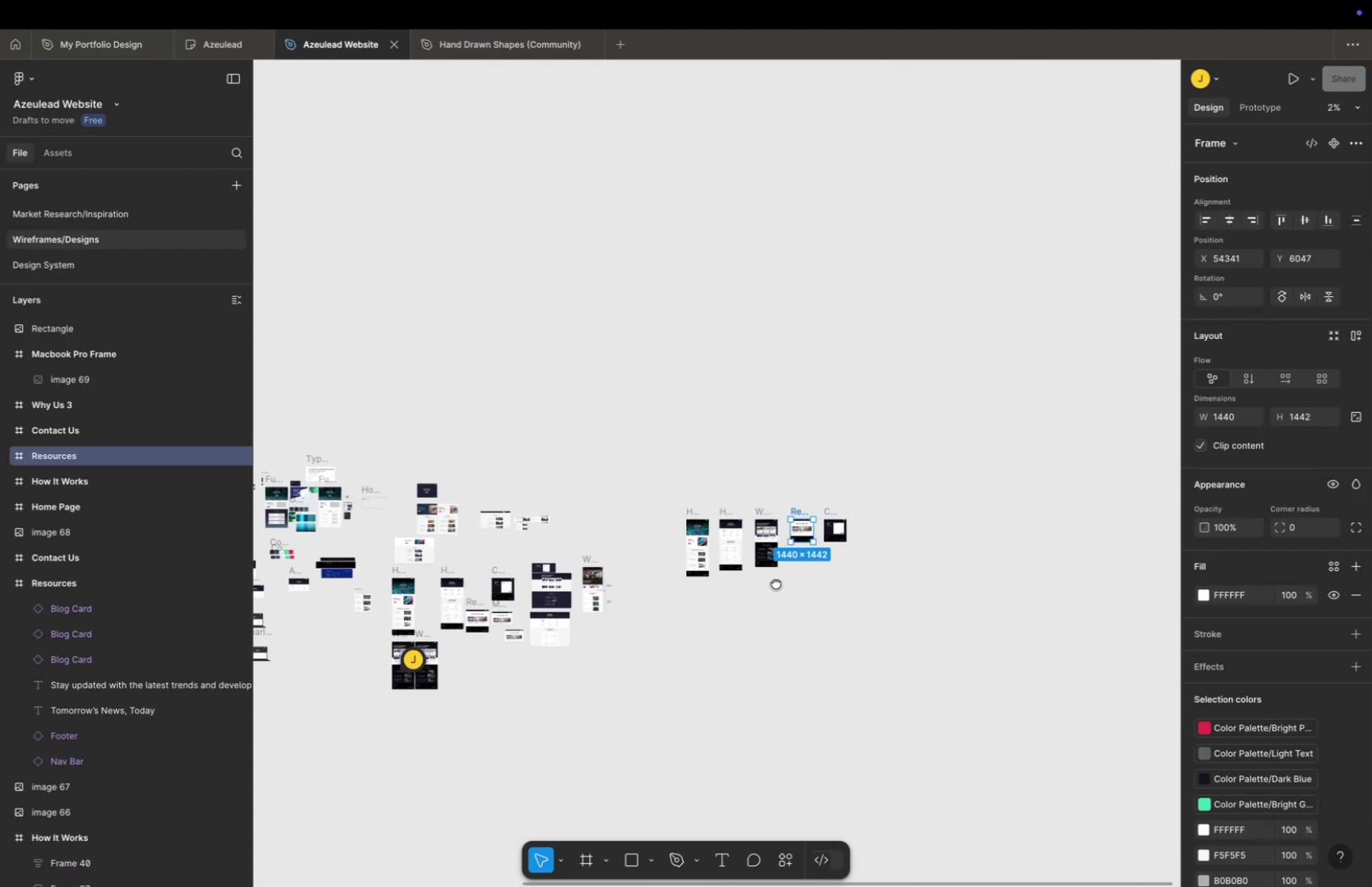 
left_click_drag(start_coordinate=[776, 583], to_coordinate=[781, 571])
 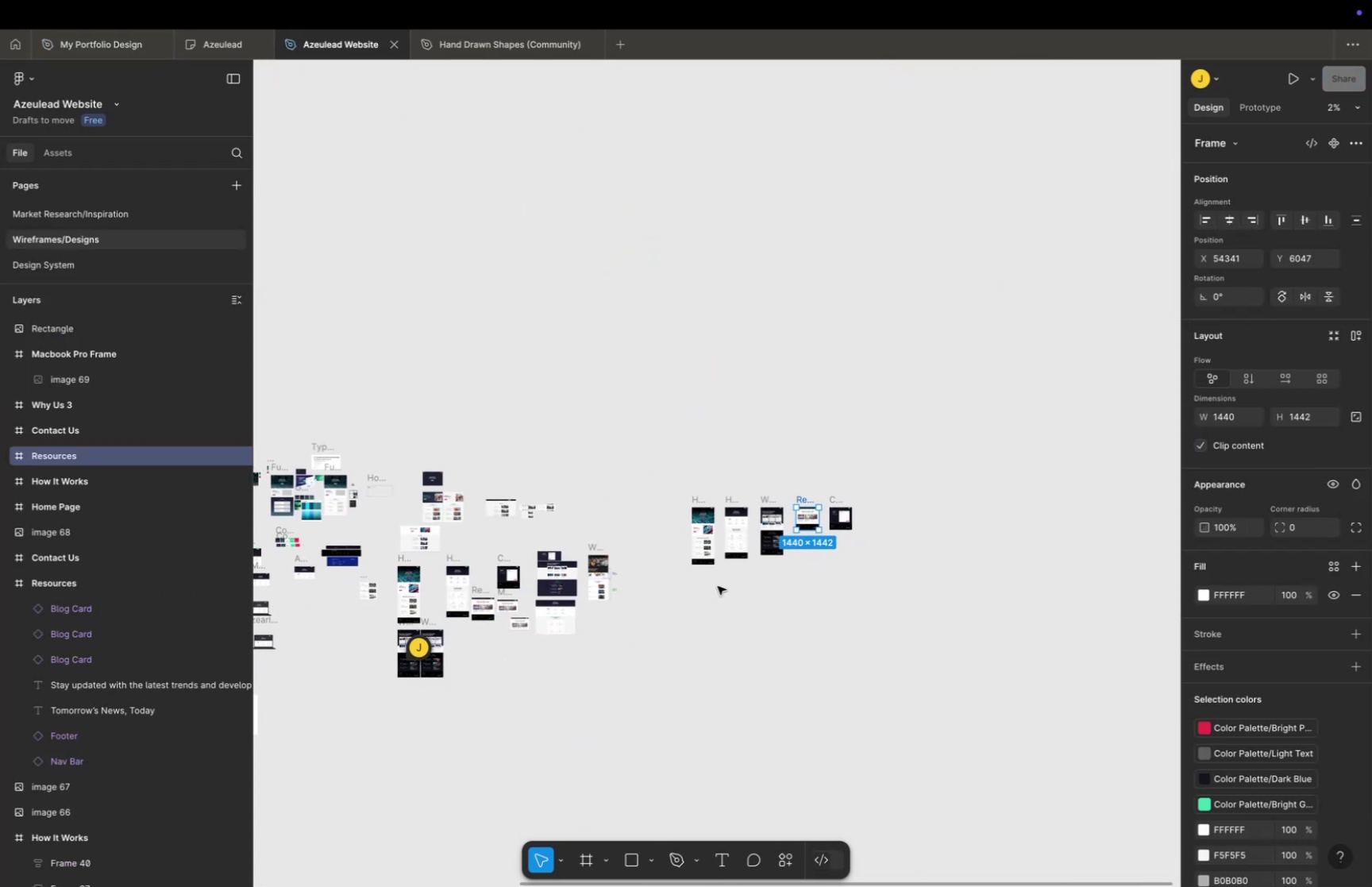 
double_click([718, 585])
 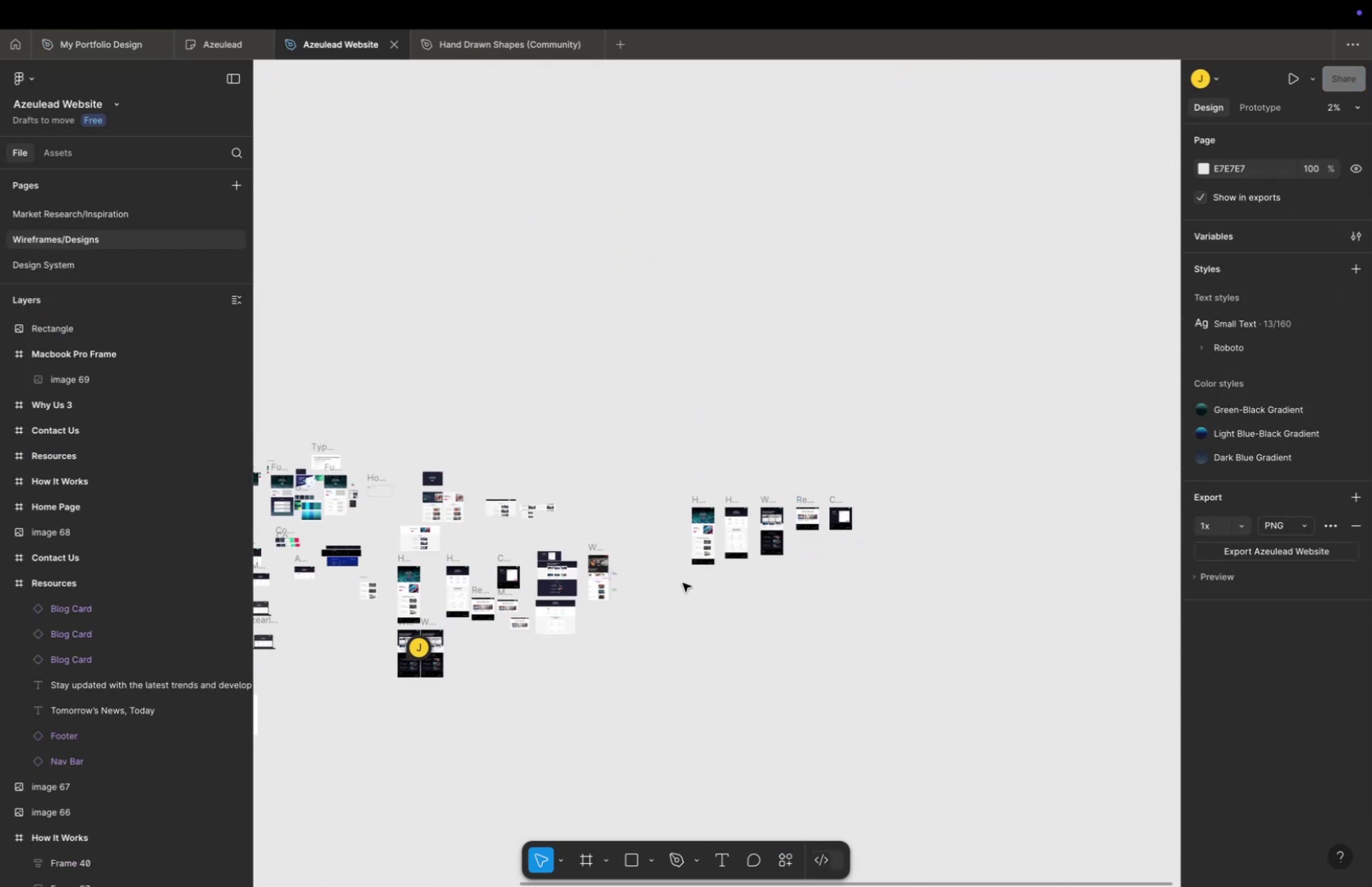 
hold_key(key=CommandLeft, duration=0.32)
 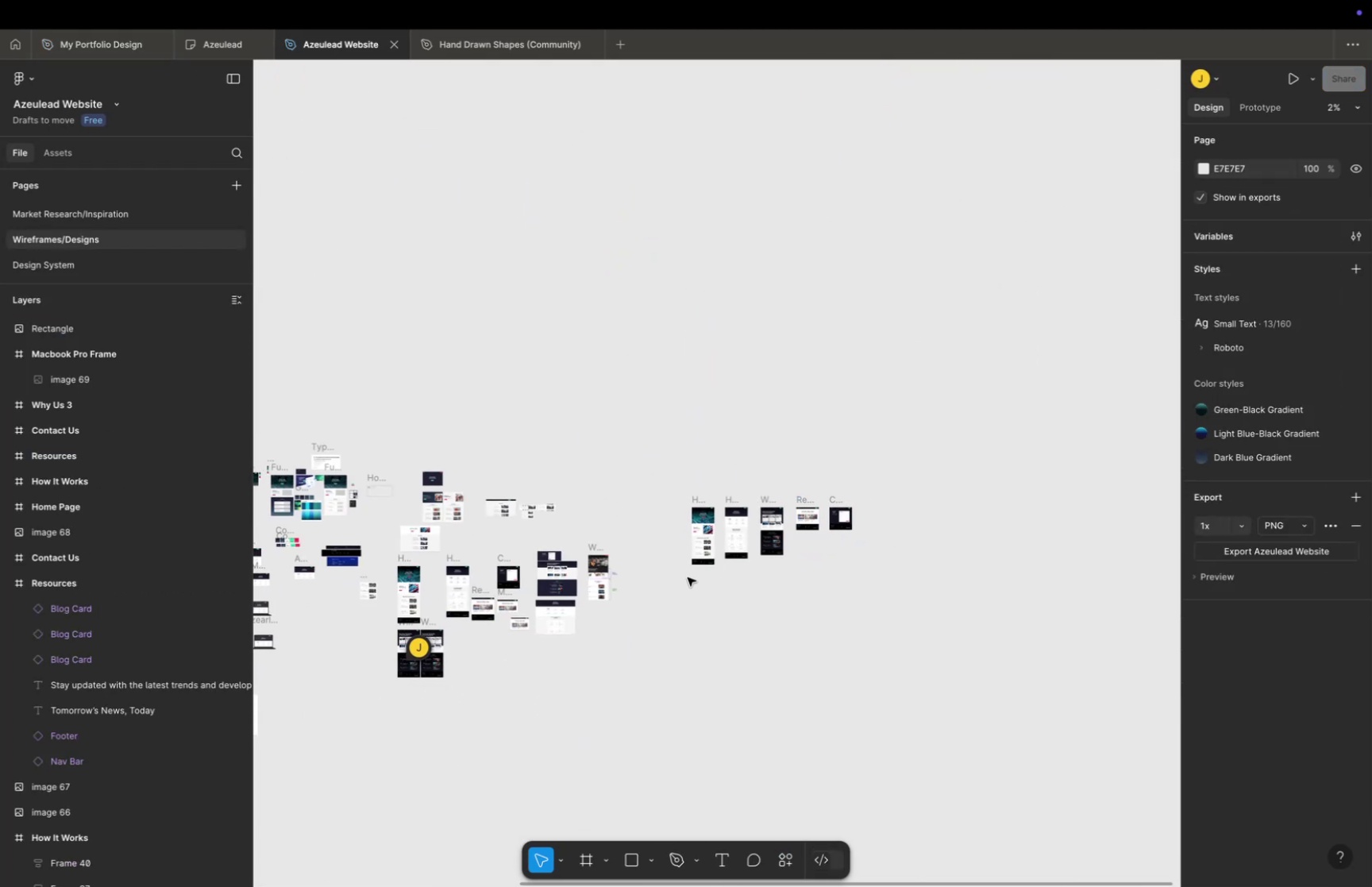 
hold_key(key=CommandLeft, duration=0.5)
scroll: coordinate [710, 583], scroll_direction: up, amount: 24.0
 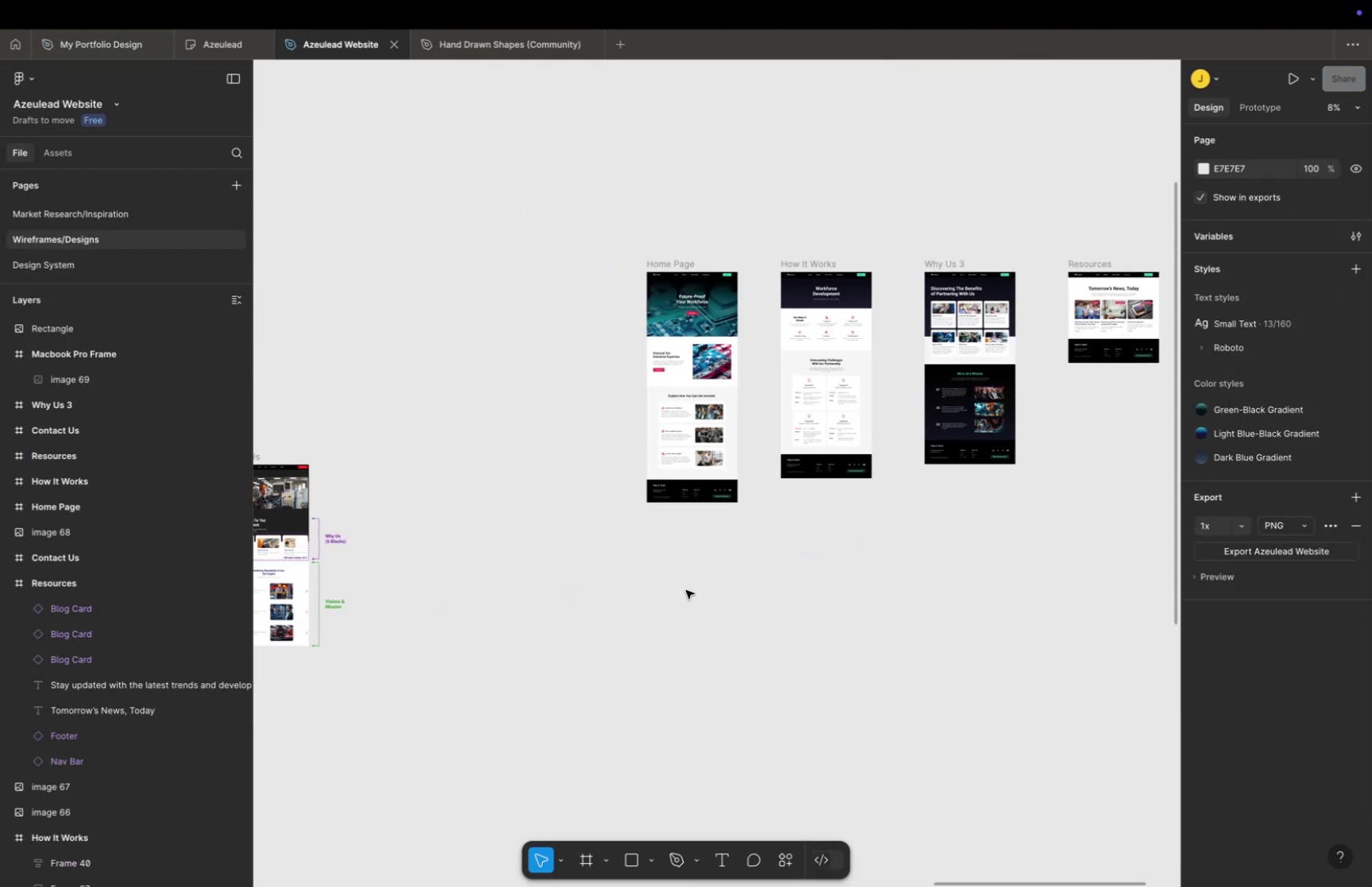 
hold_key(key=Space, duration=0.33)
 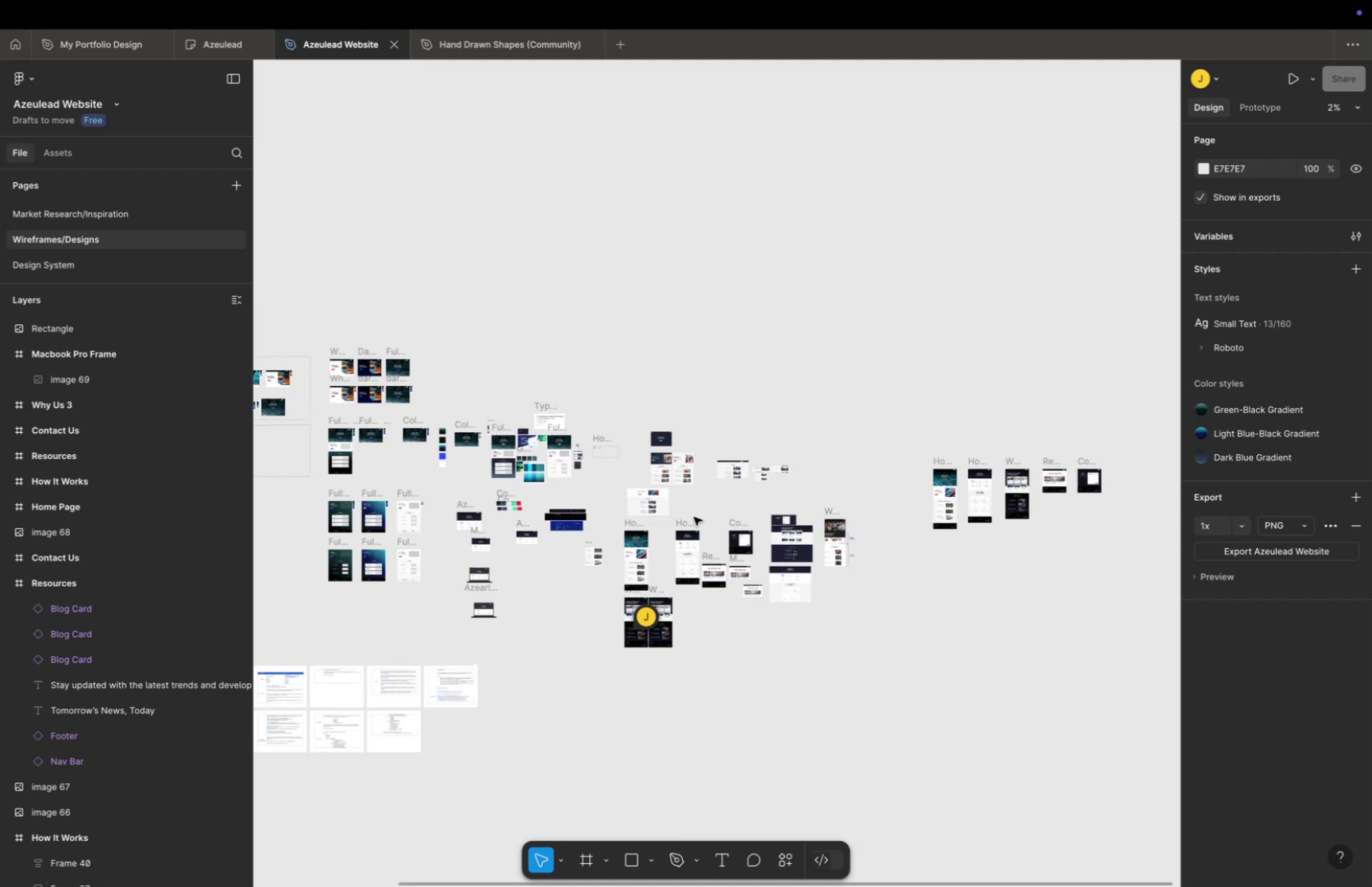 
left_click_drag(start_coordinate=[688, 589], to_coordinate=[1042, 526])
 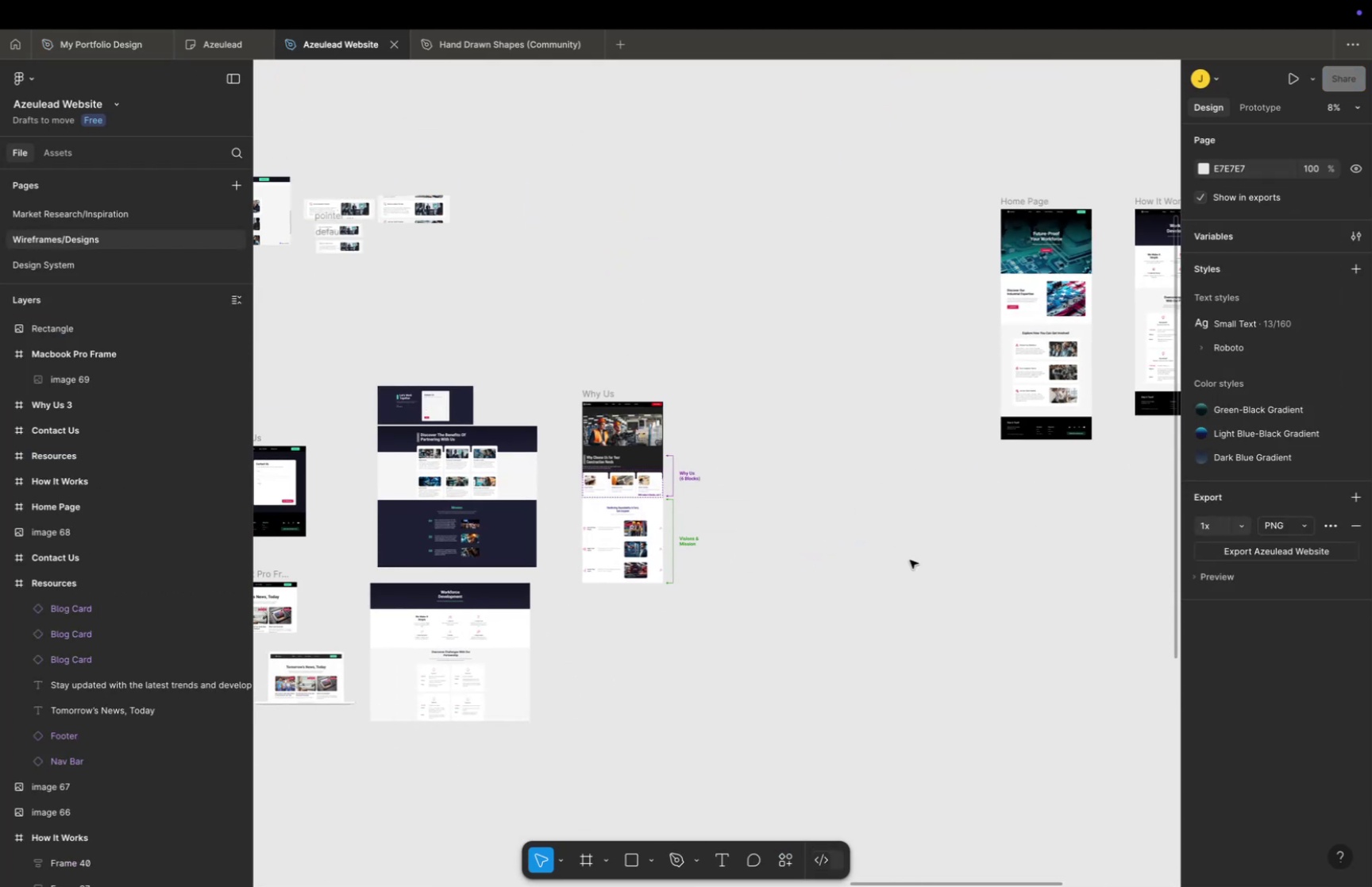 
key(Meta+CommandLeft)
 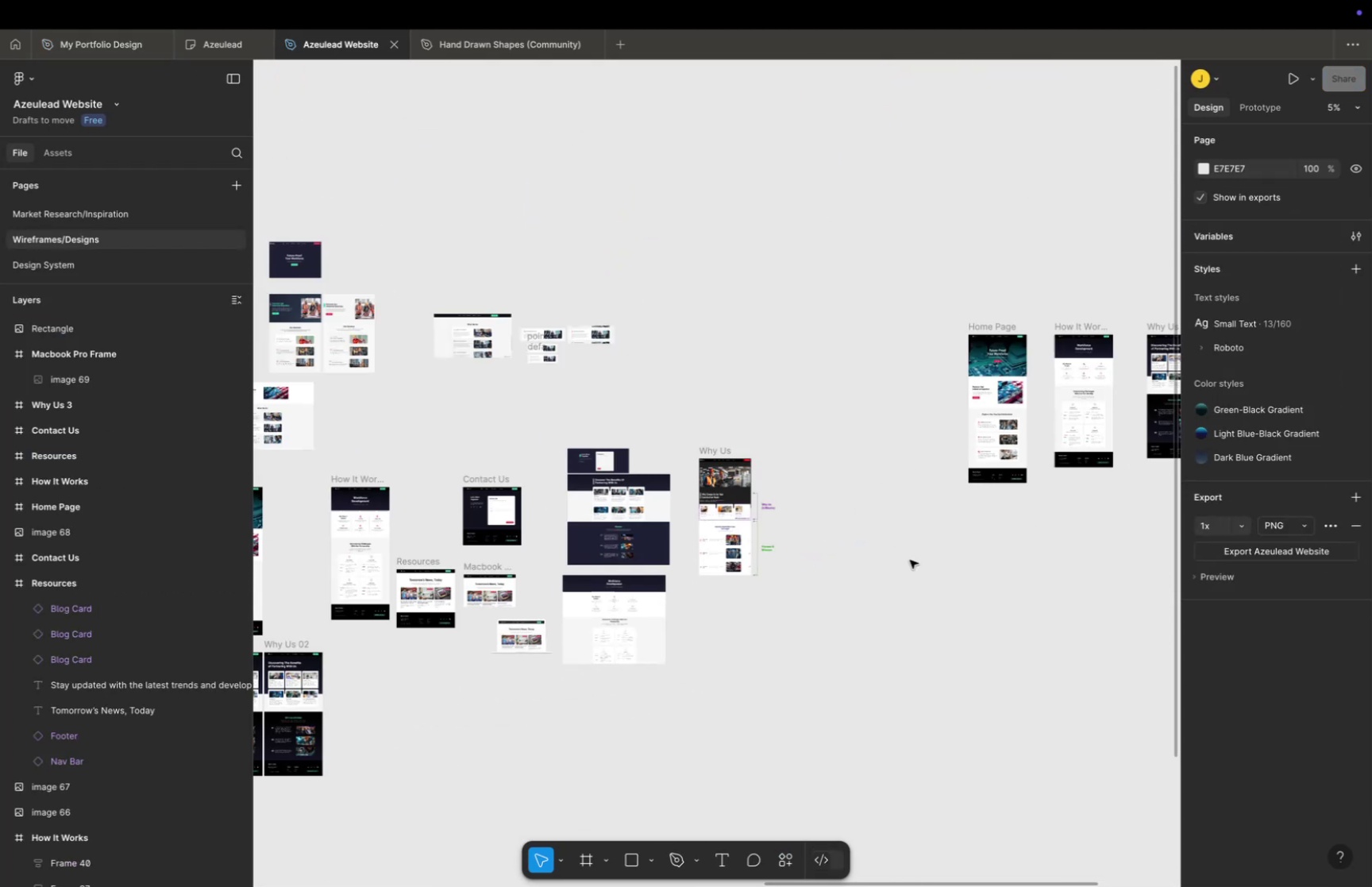 
scroll: coordinate [910, 559], scroll_direction: down, amount: 22.0
 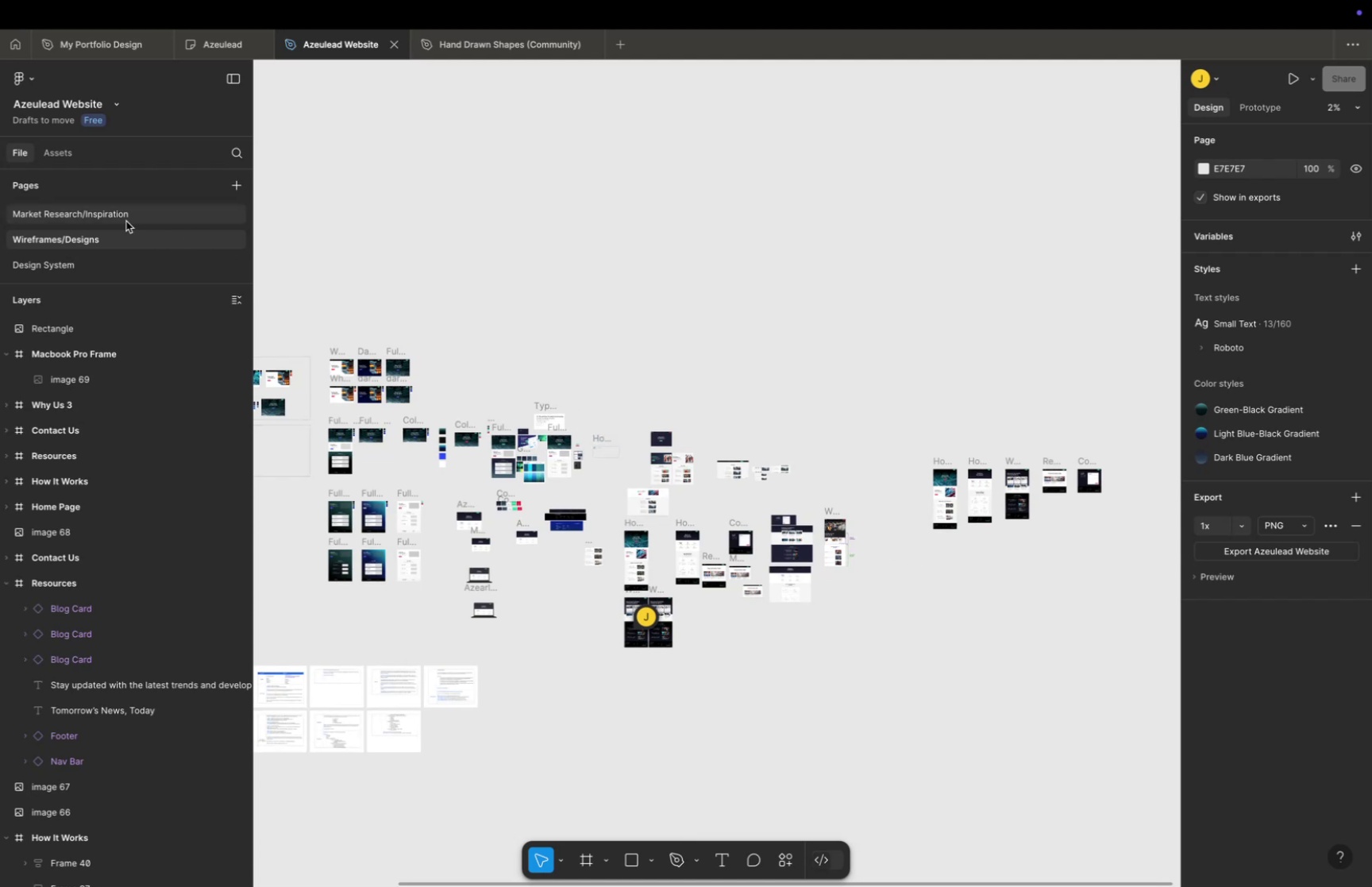 
left_click([129, 212])
 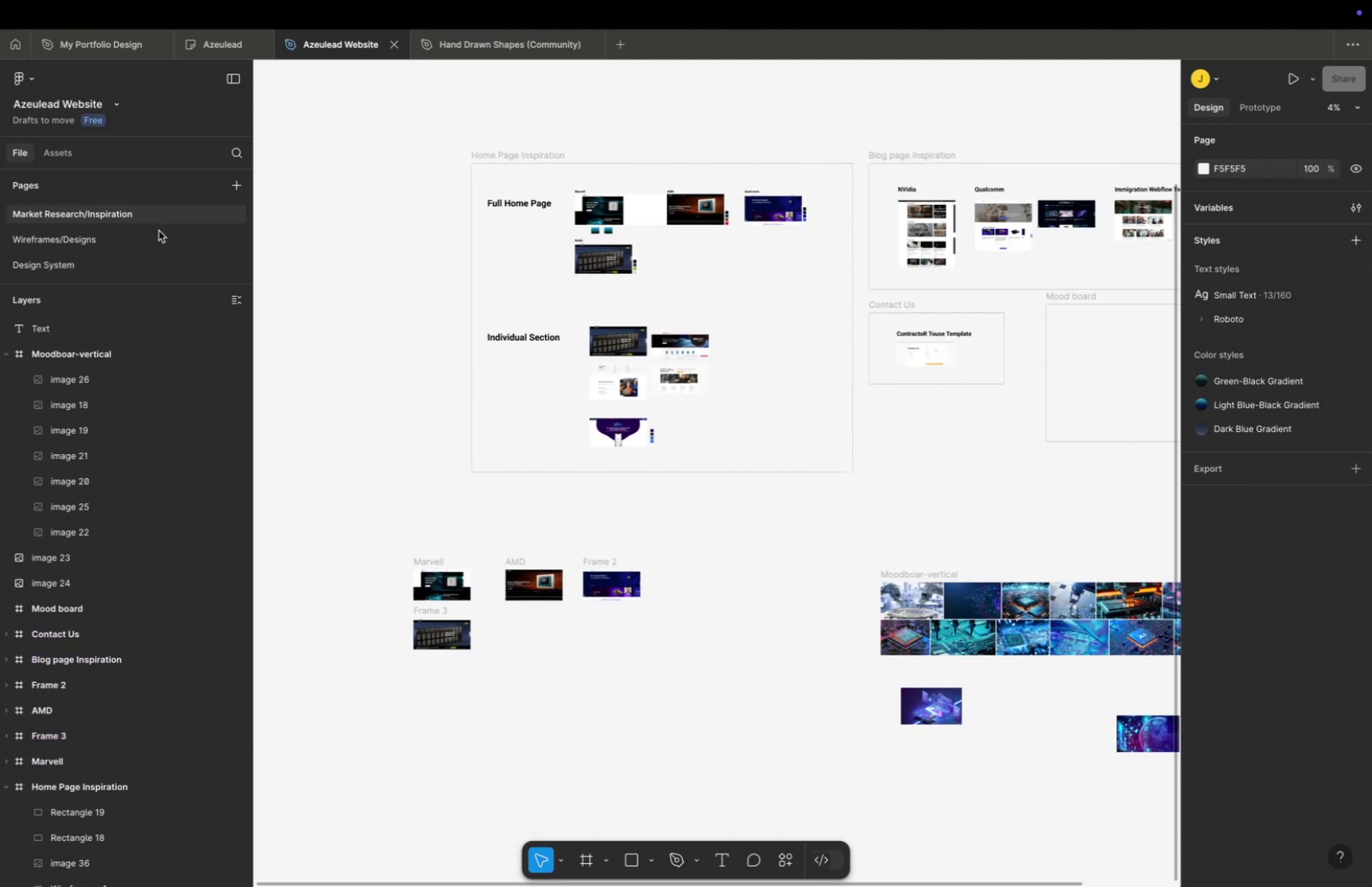 
key(Meta+CommandLeft)
 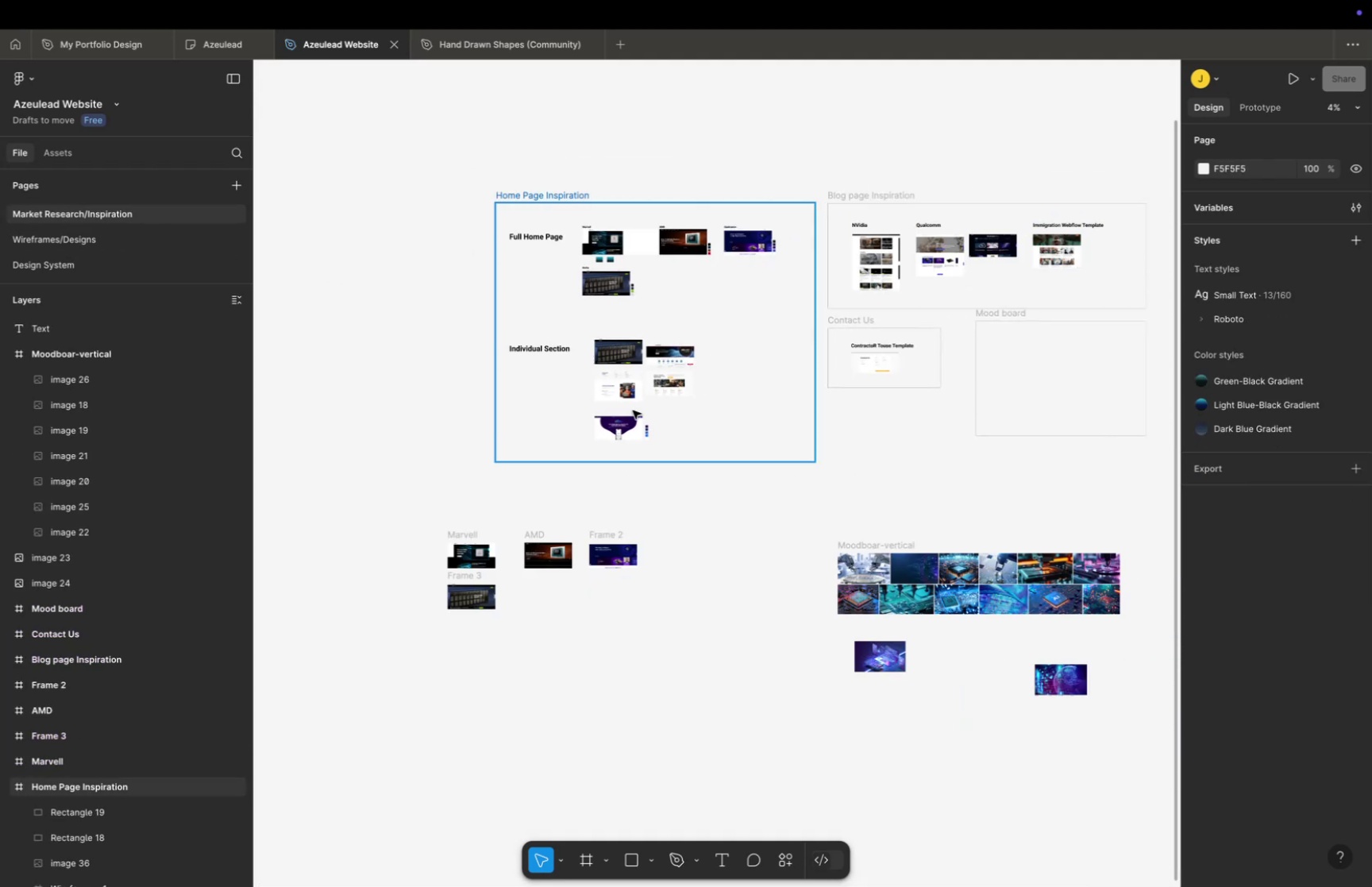 
scroll: coordinate [638, 414], scroll_direction: down, amount: 16.0
 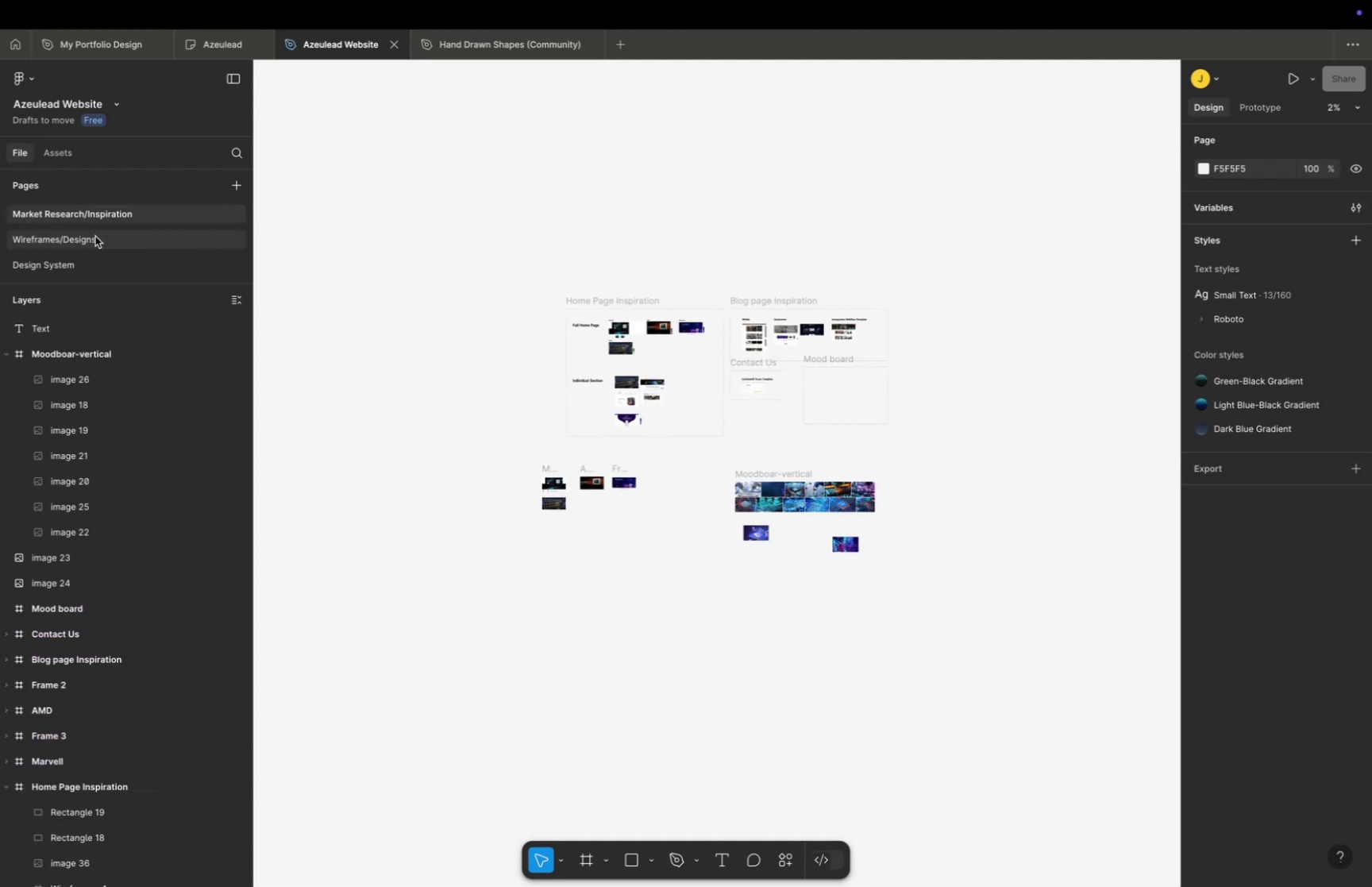 
left_click([95, 236])
 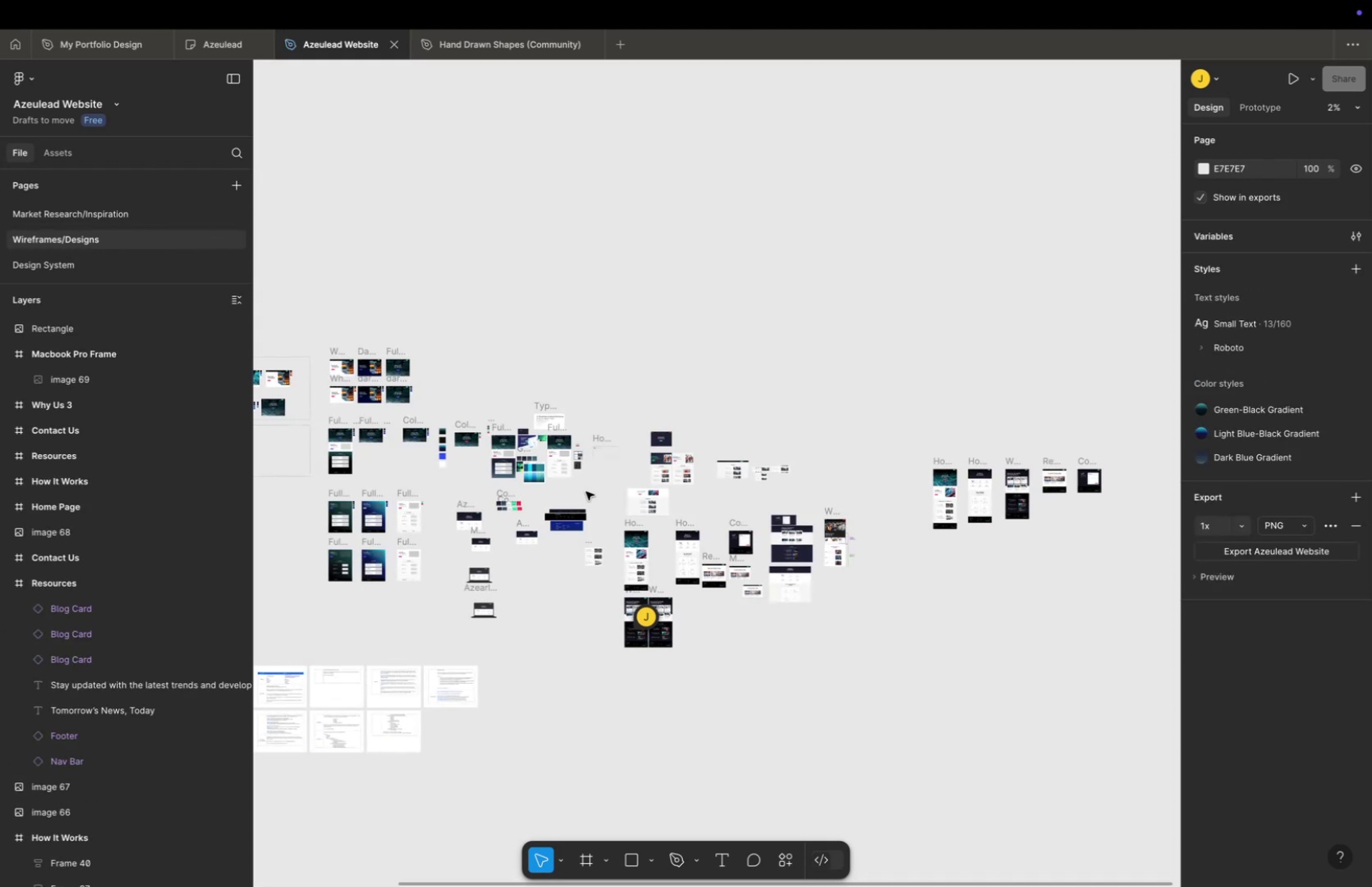 
hold_key(key=Space, duration=1.5)
 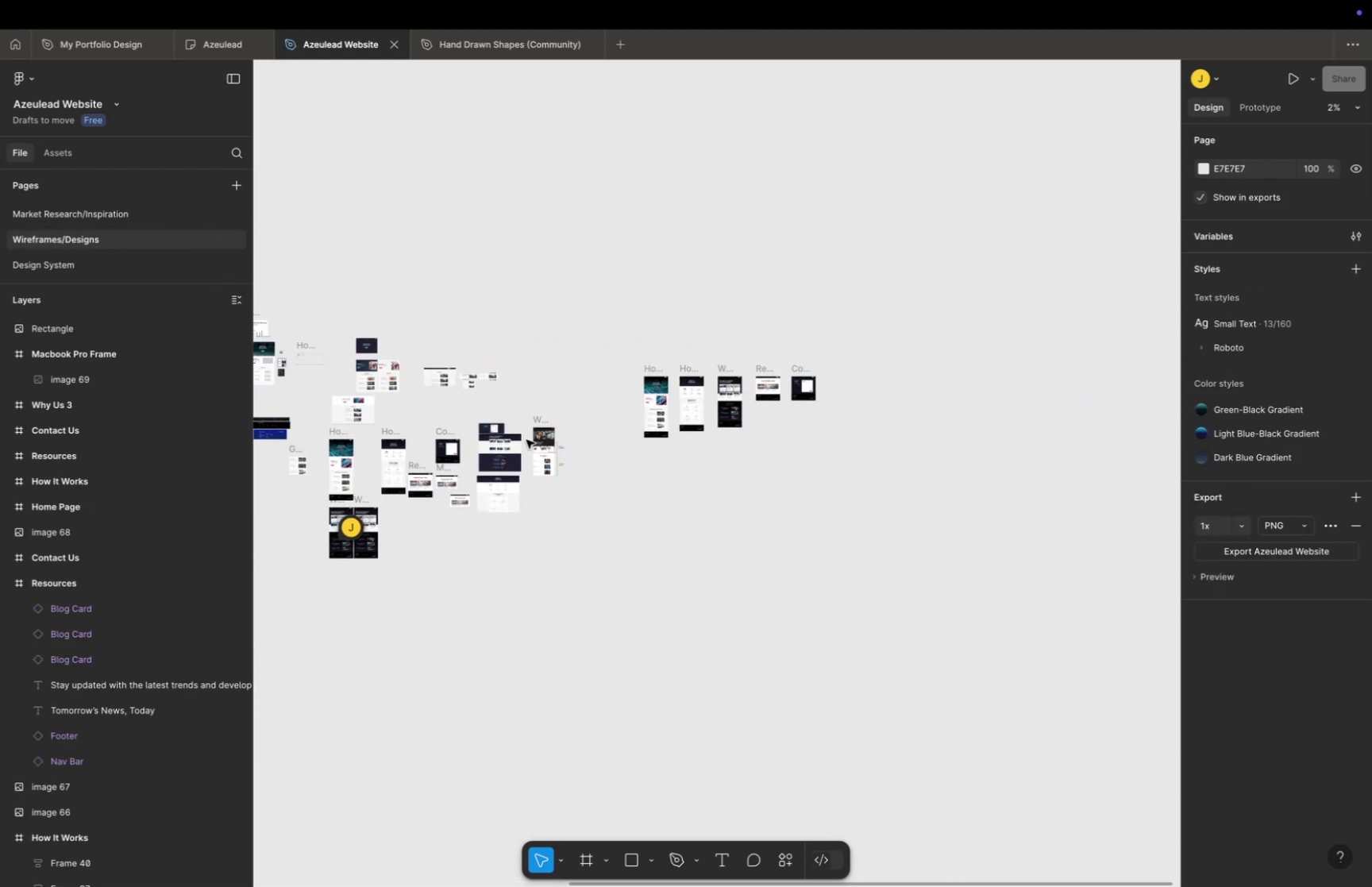 
left_click_drag(start_coordinate=[701, 469], to_coordinate=[410, 378])
 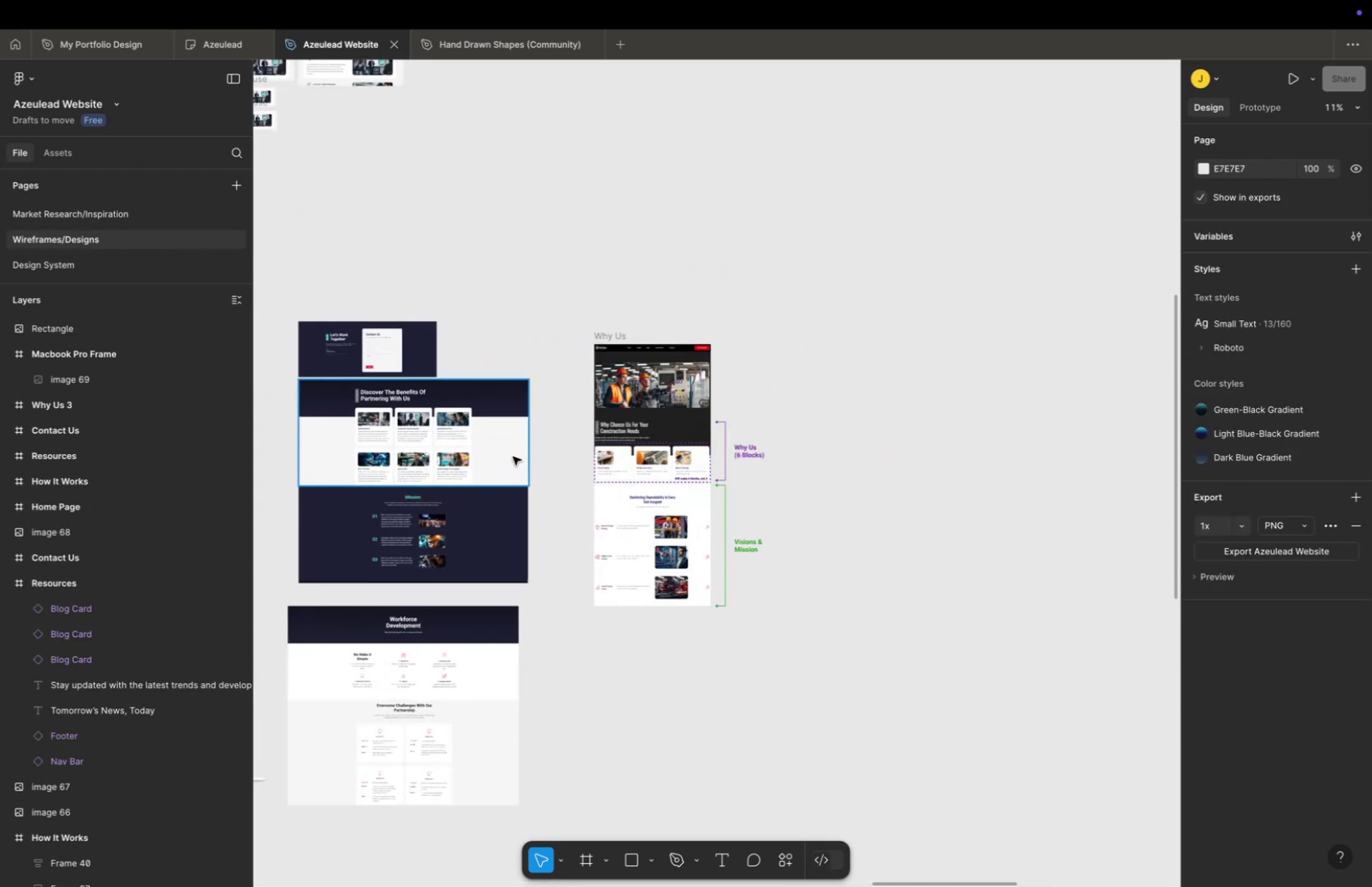 
hold_key(key=Space, duration=0.31)
 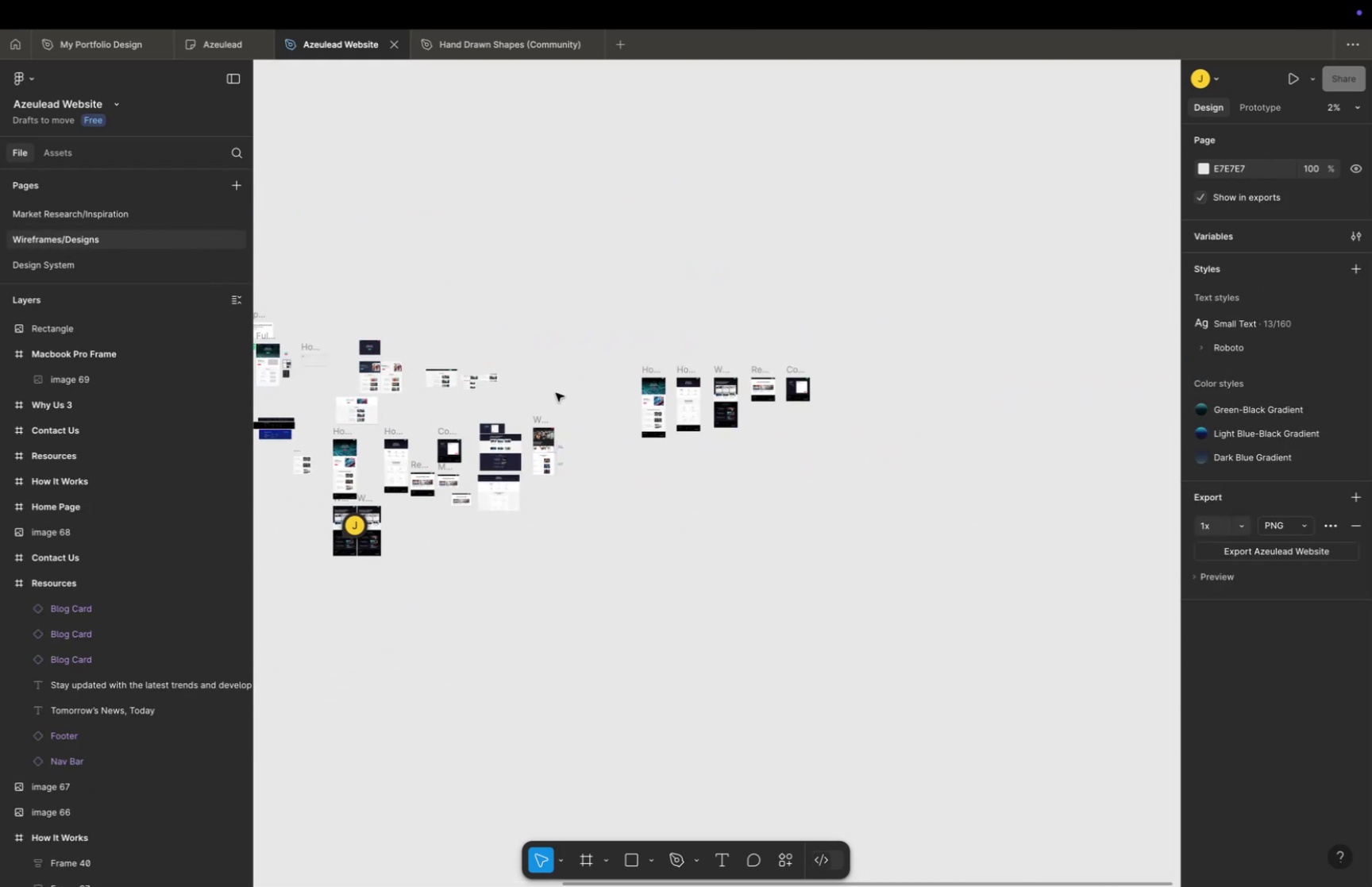 
hold_key(key=CommandLeft, duration=0.41)
scroll: coordinate [510, 452], scroll_direction: up, amount: 31.0
 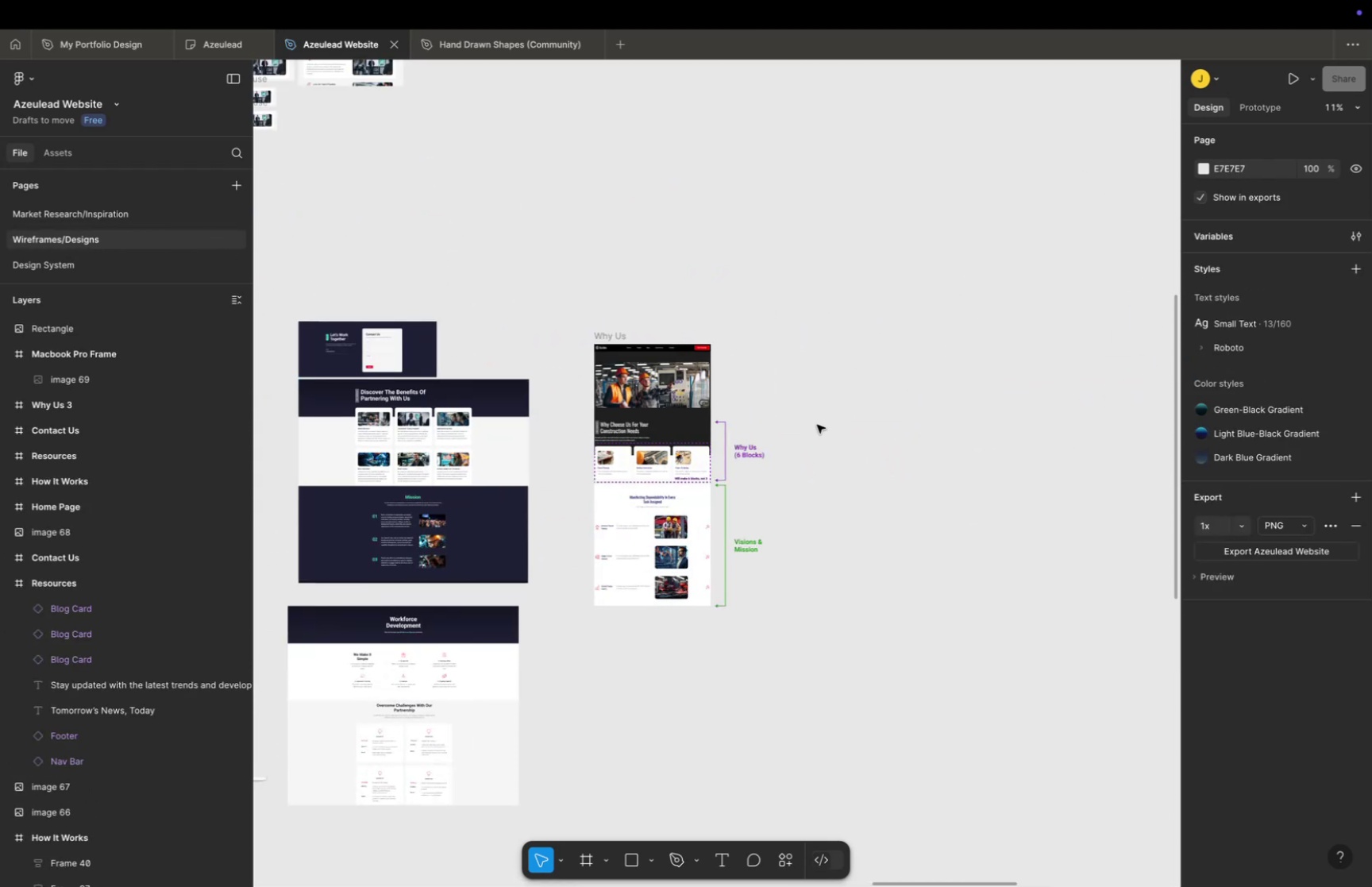 
key(Space)
 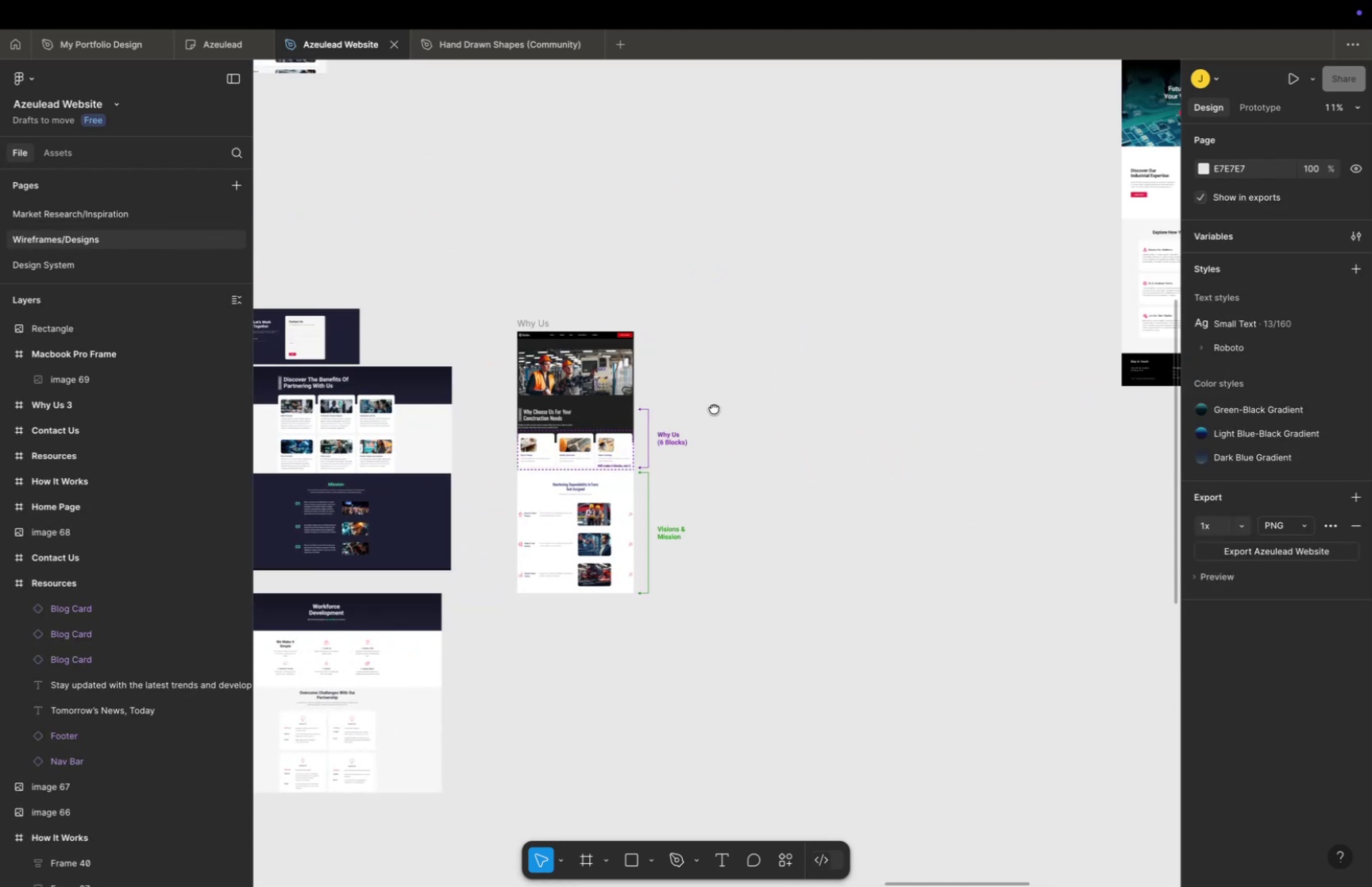 
left_click_drag(start_coordinate=[815, 420], to_coordinate=[658, 416])
 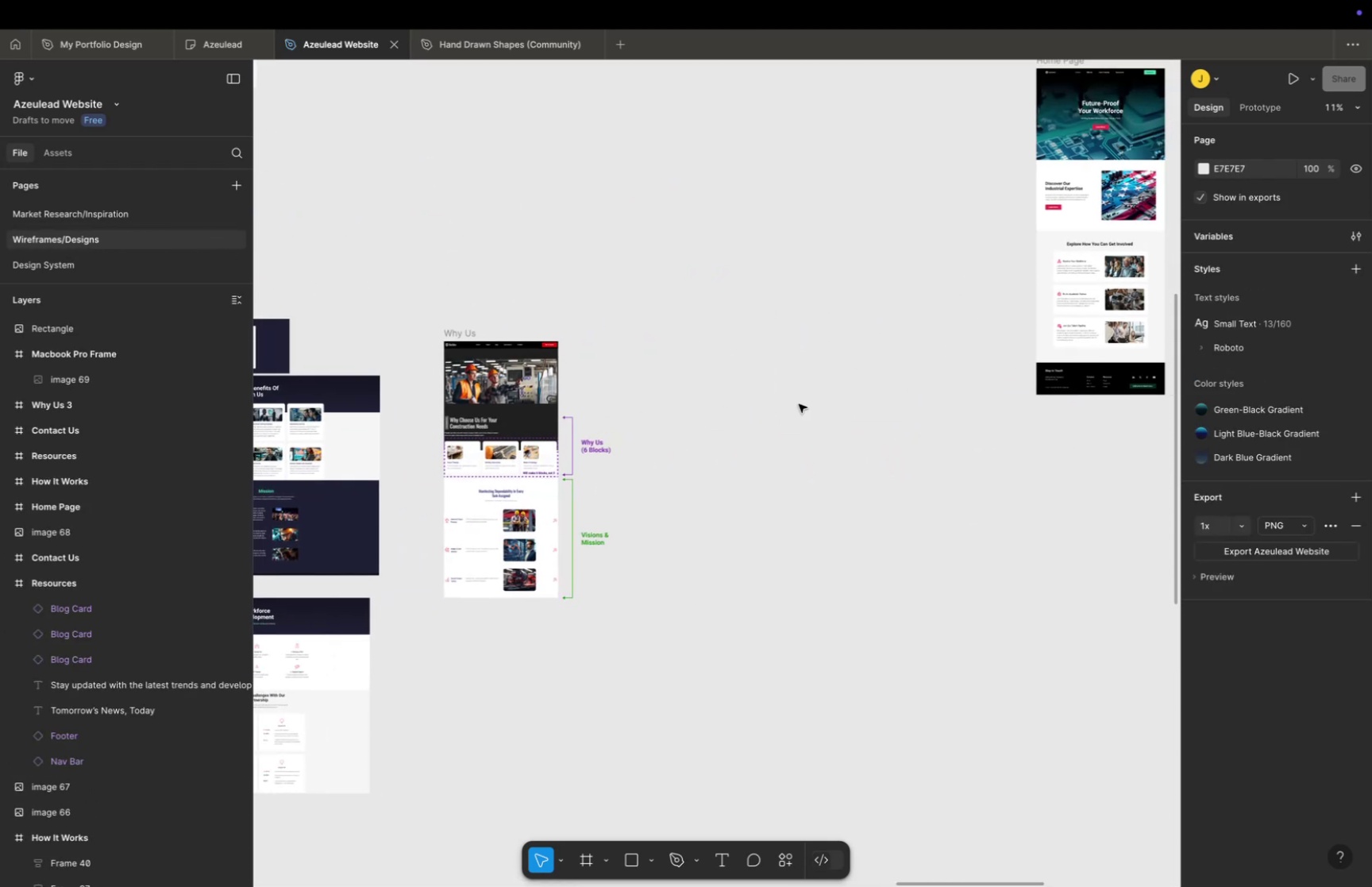 
key(Meta+CommandLeft)
 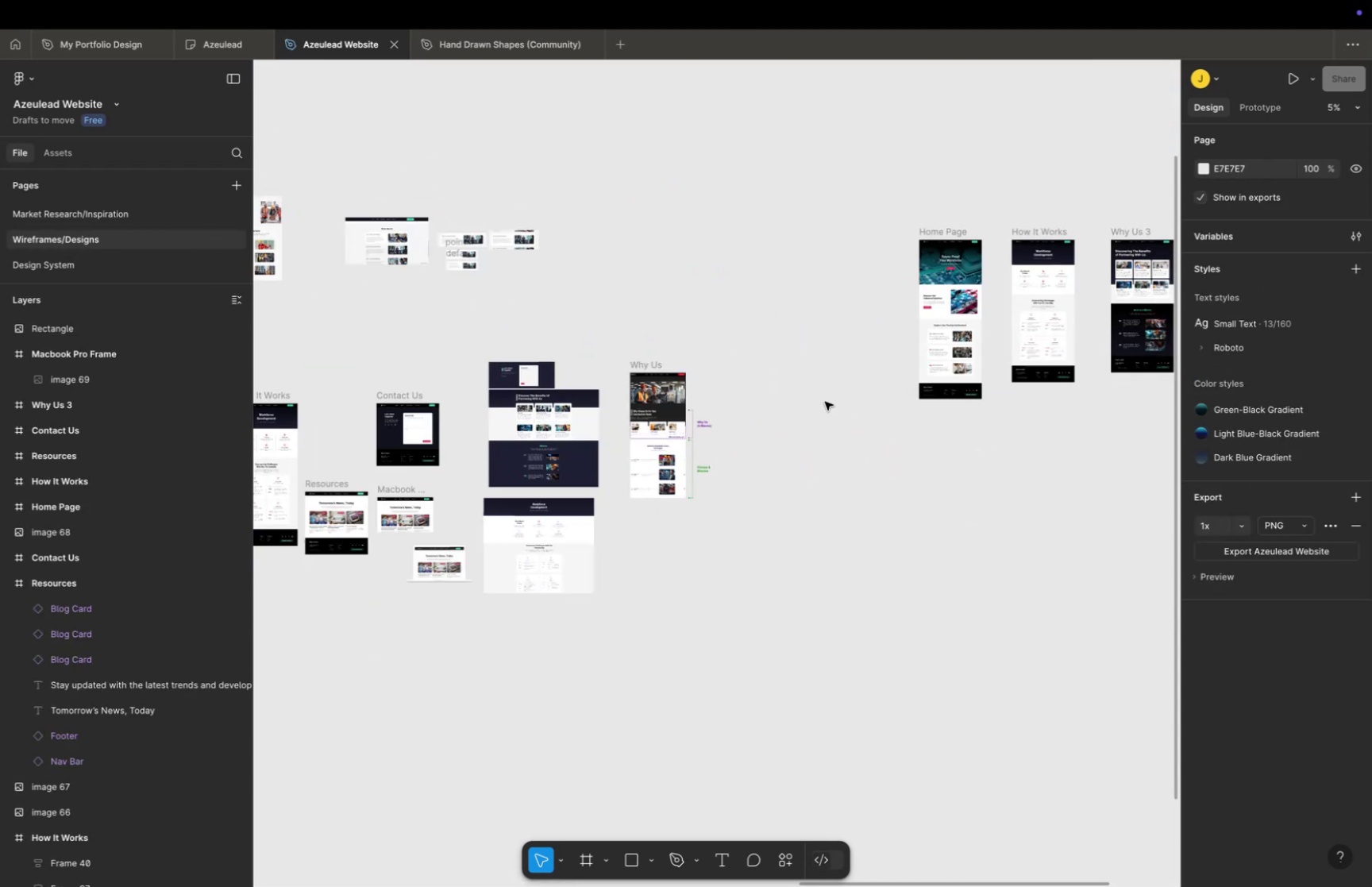 
scroll: coordinate [815, 402], scroll_direction: down, amount: 10.0
 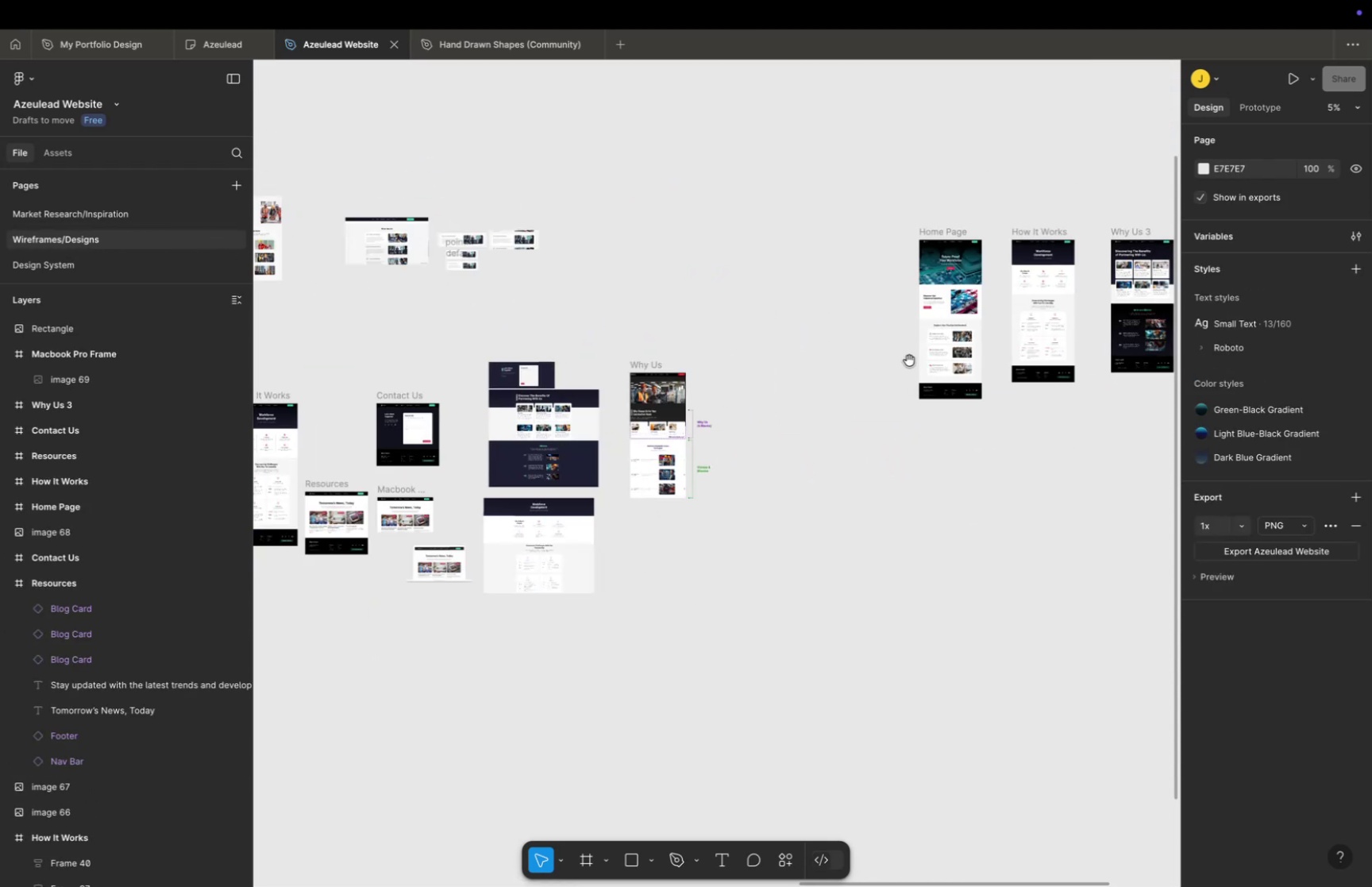 
key(Space)
 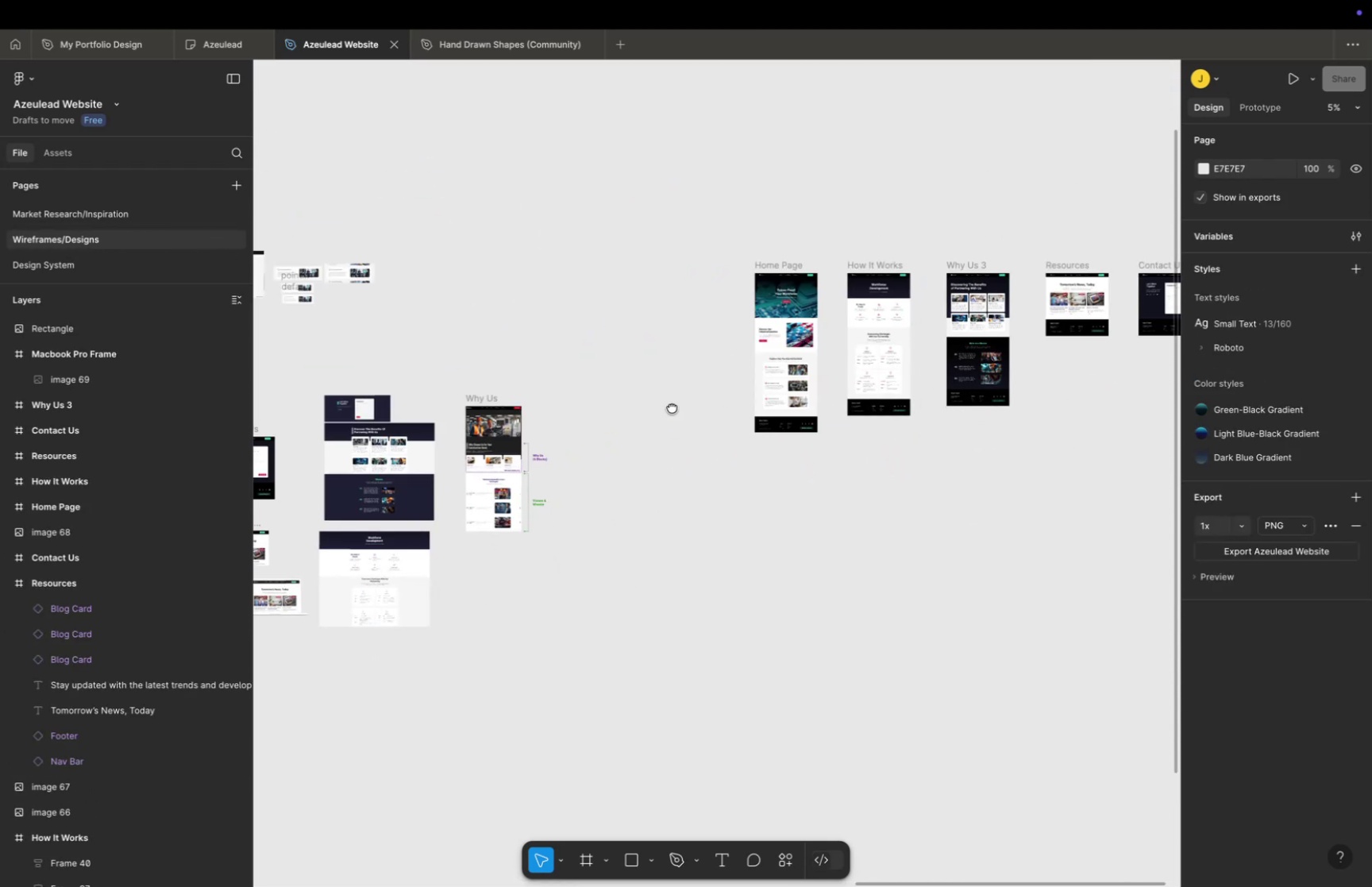 
left_click_drag(start_coordinate=[896, 361], to_coordinate=[434, 446])
 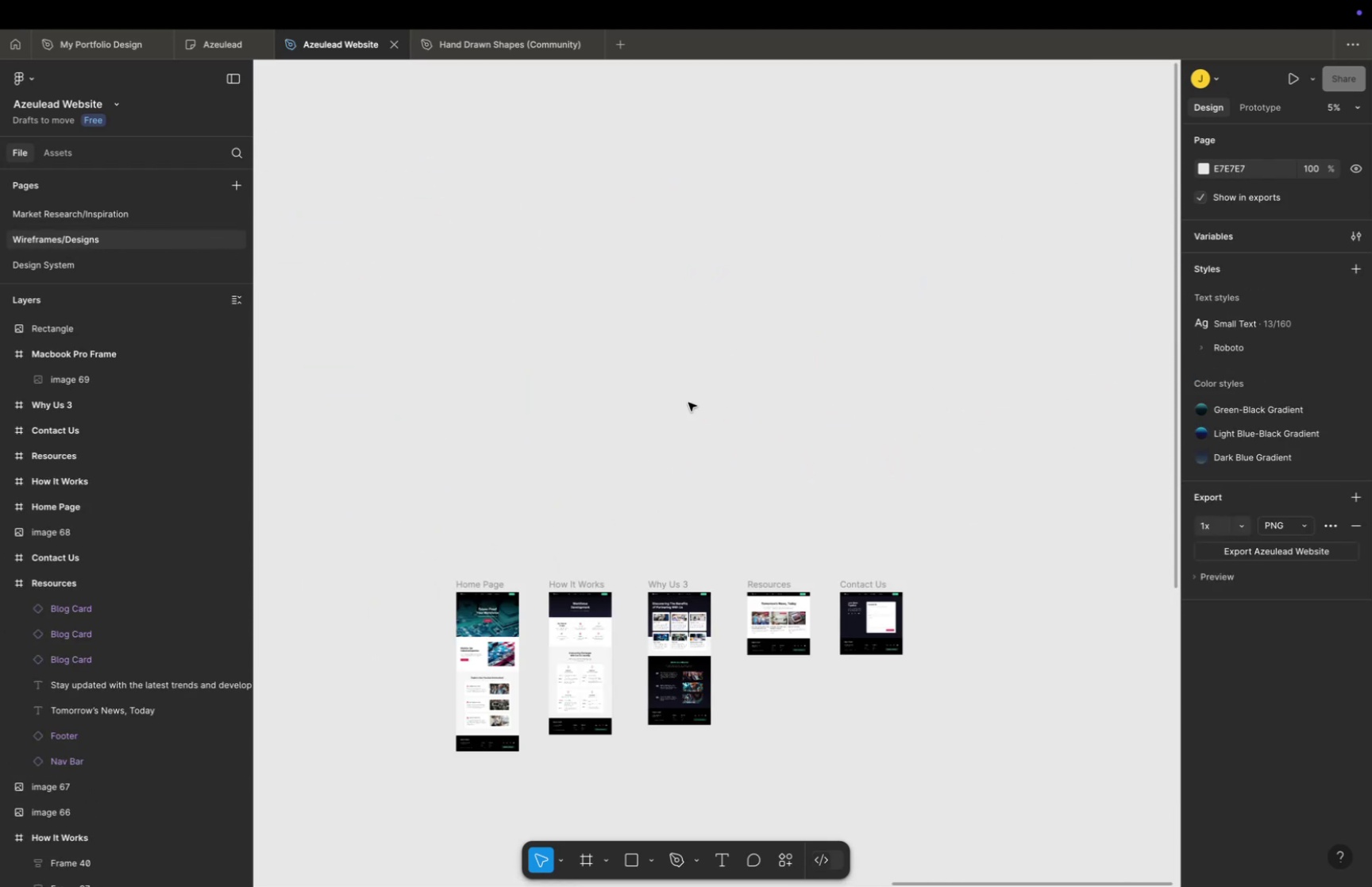 
scroll: coordinate [807, 543], scroll_direction: up, amount: 30.0
 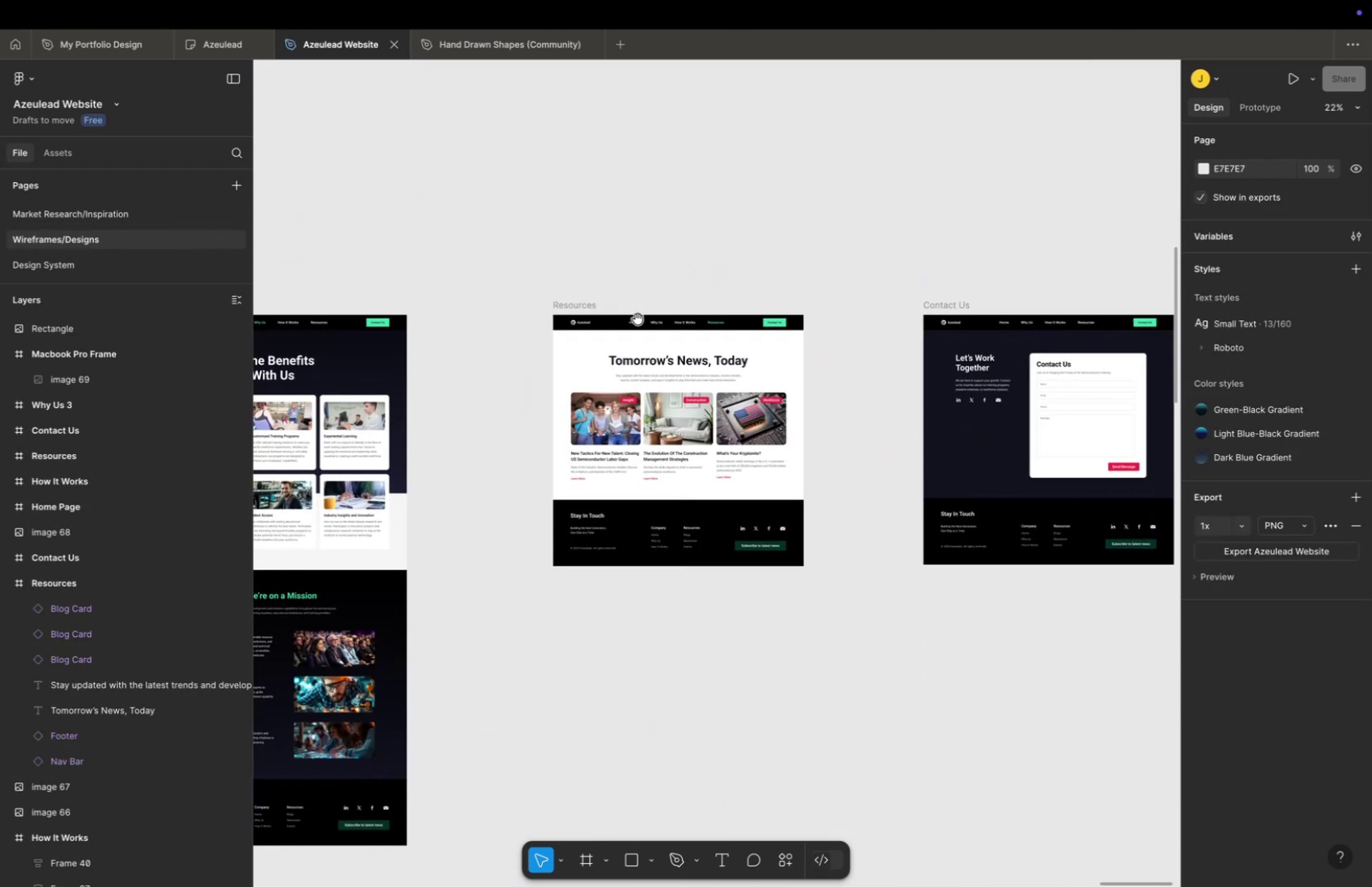 
key(Meta+CommandLeft)
 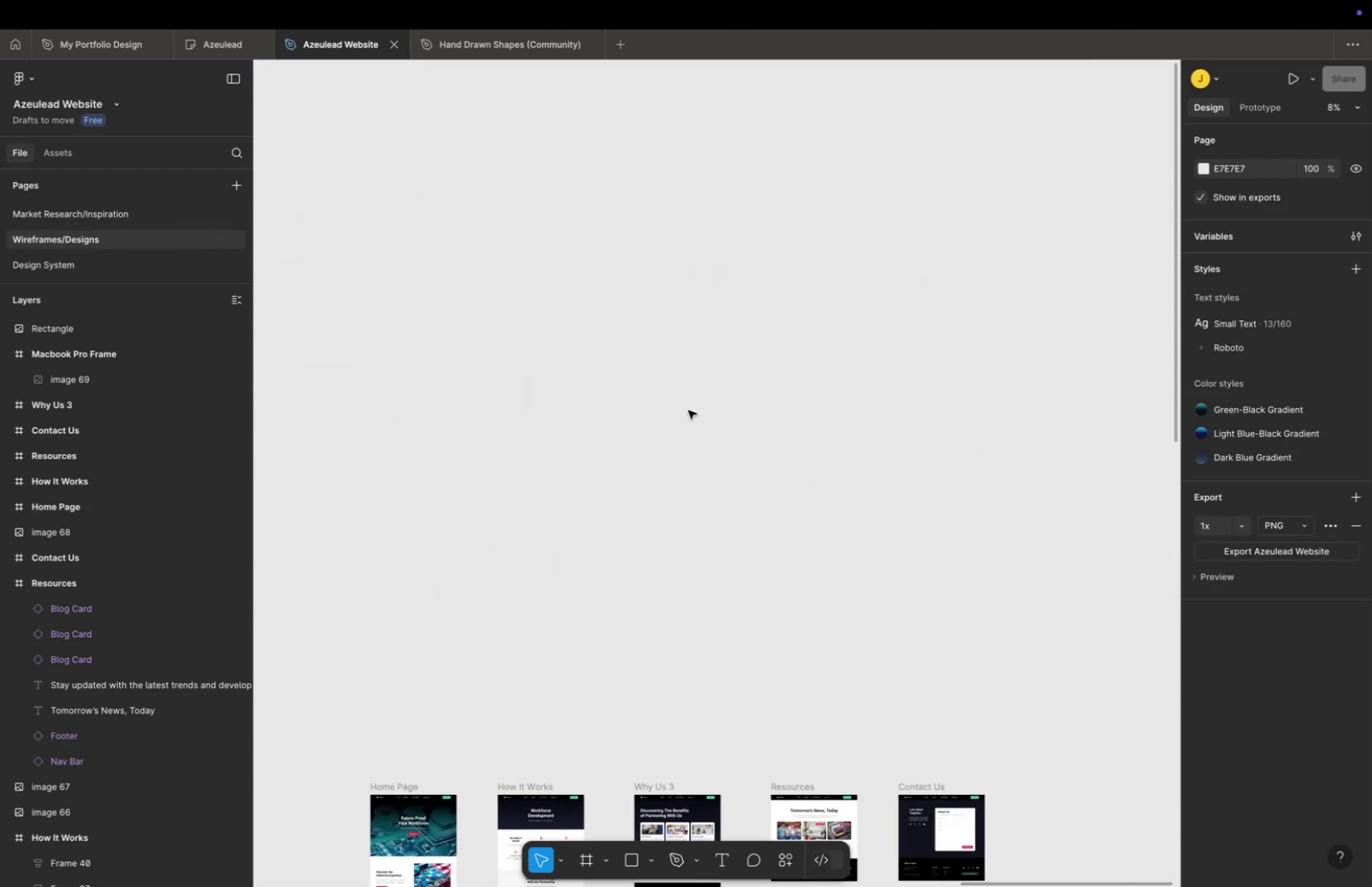 
key(Meta+CommandLeft)
 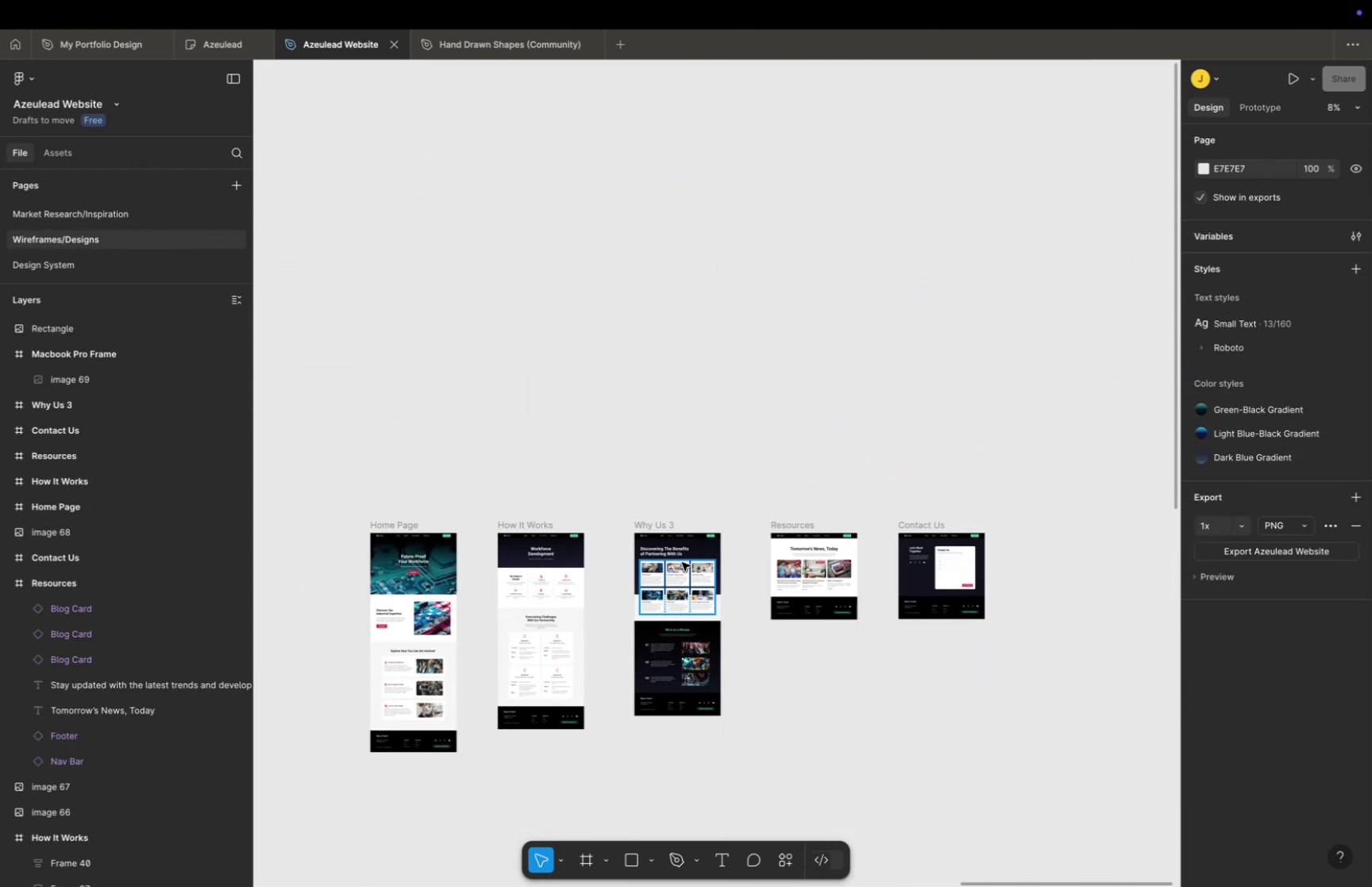 
key(Meta+CommandLeft)
 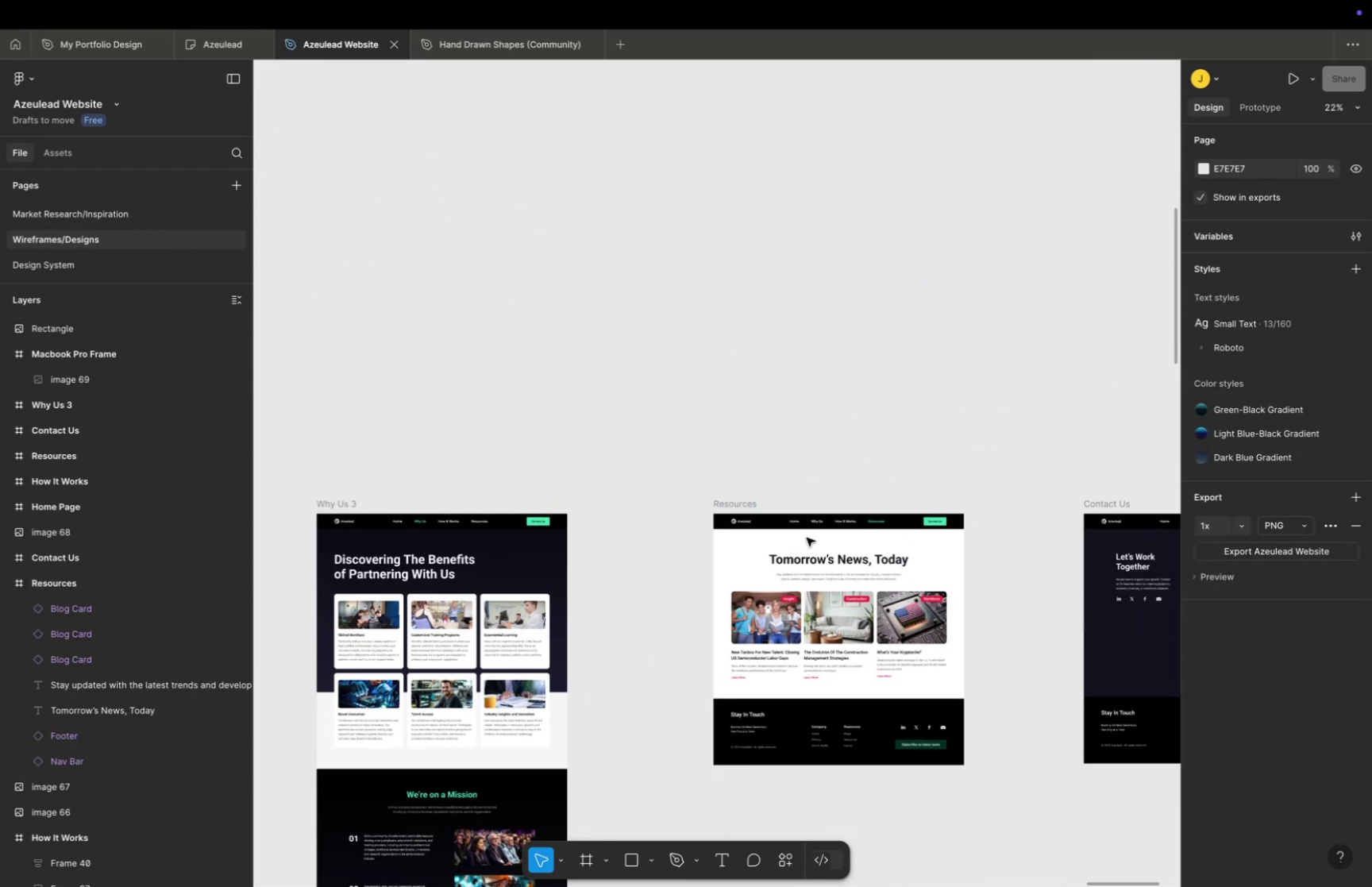 
hold_key(key=Space, duration=0.4)
 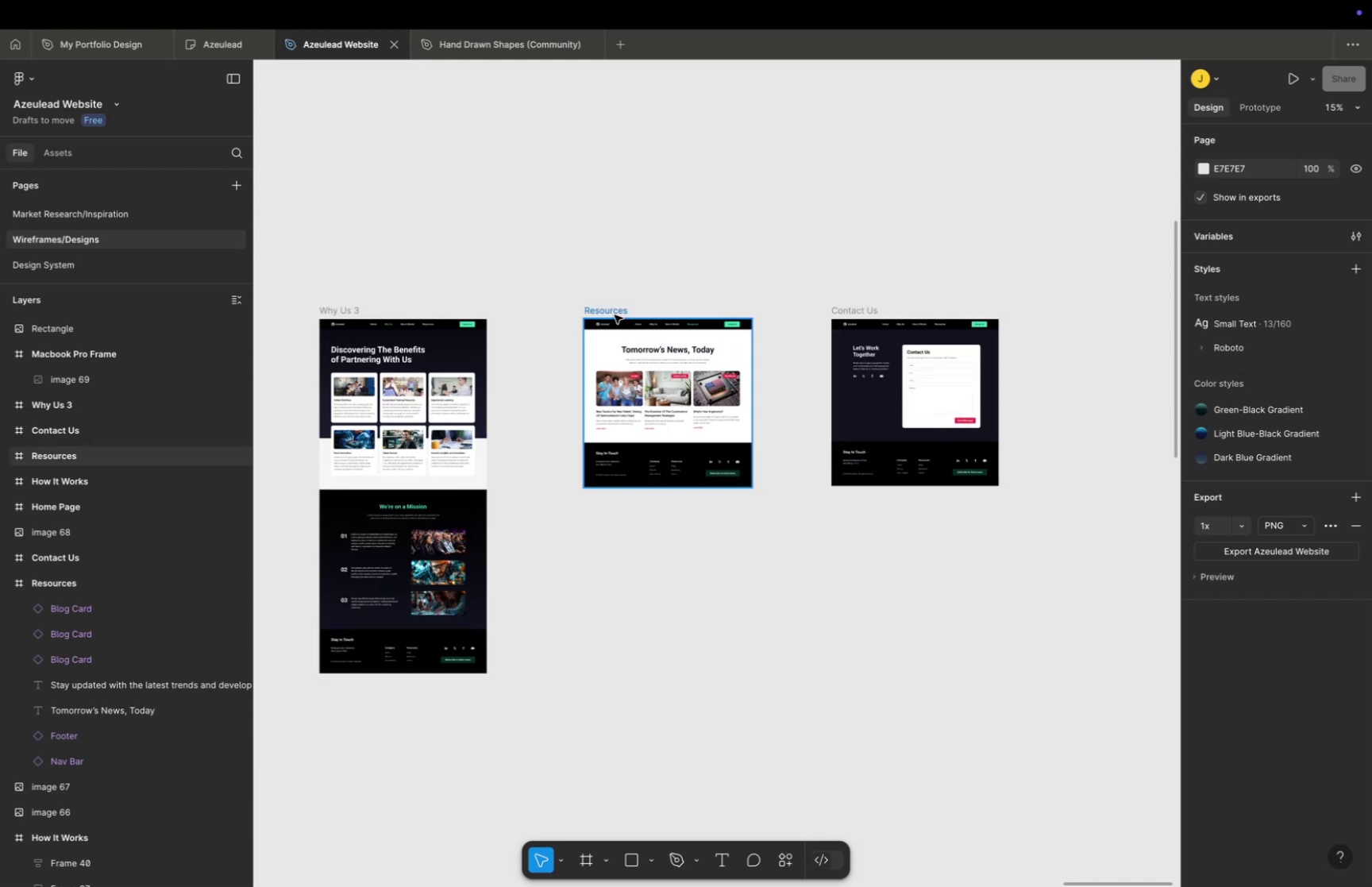 
left_click_drag(start_coordinate=[801, 523], to_coordinate=[641, 324])
 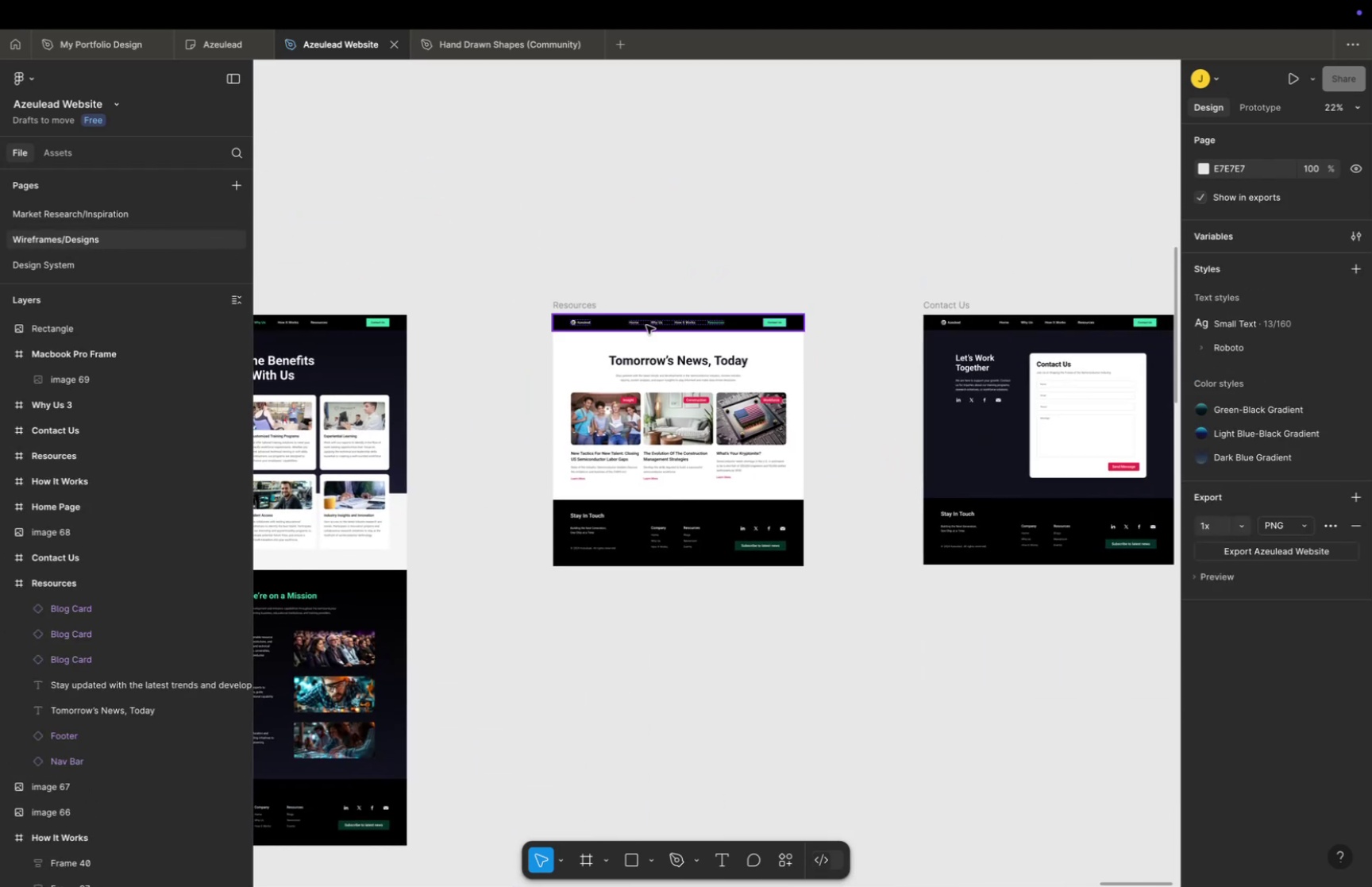 
key(Meta+CommandLeft)
 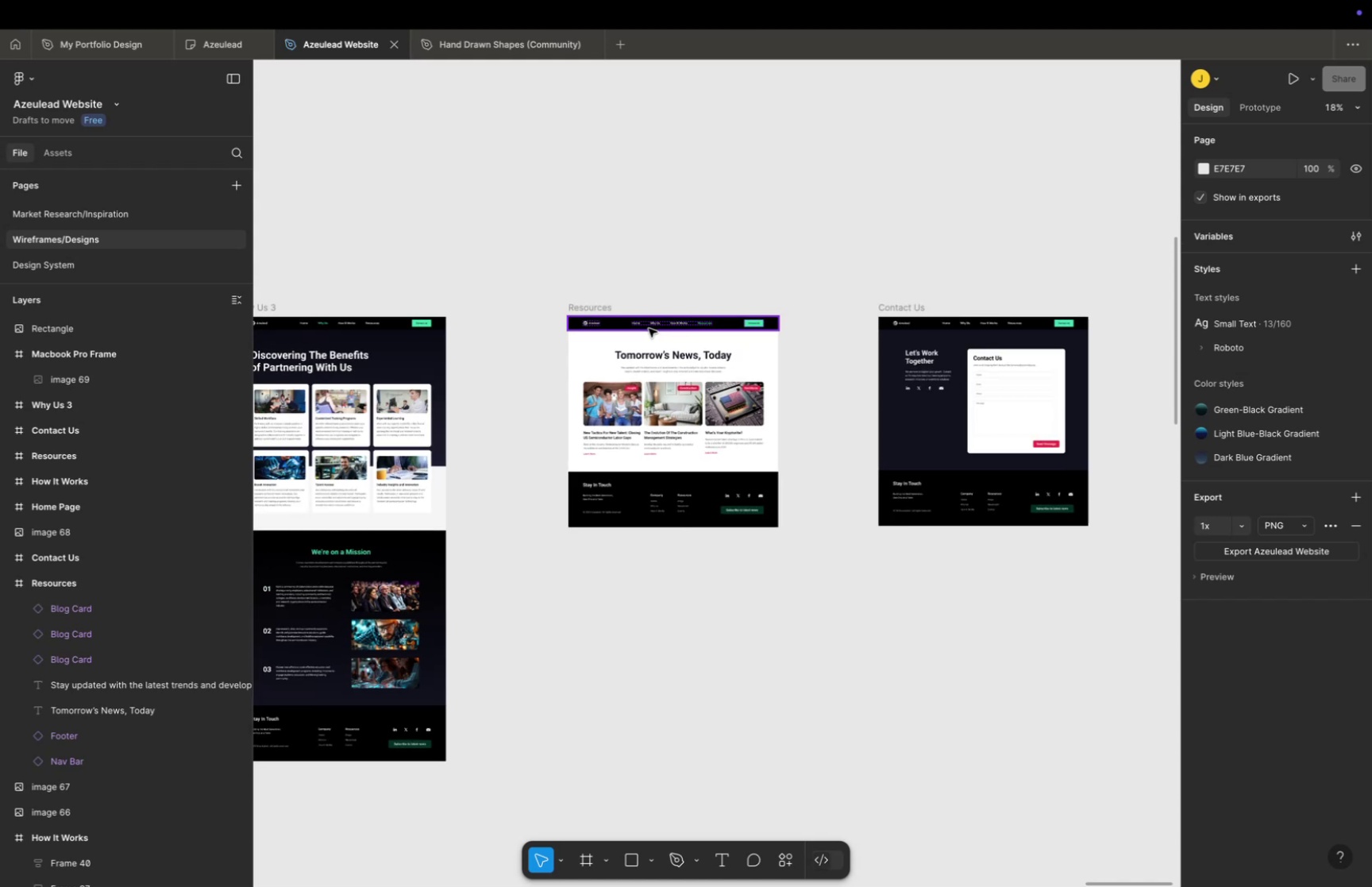 
scroll: coordinate [649, 328], scroll_direction: down, amount: 4.0
 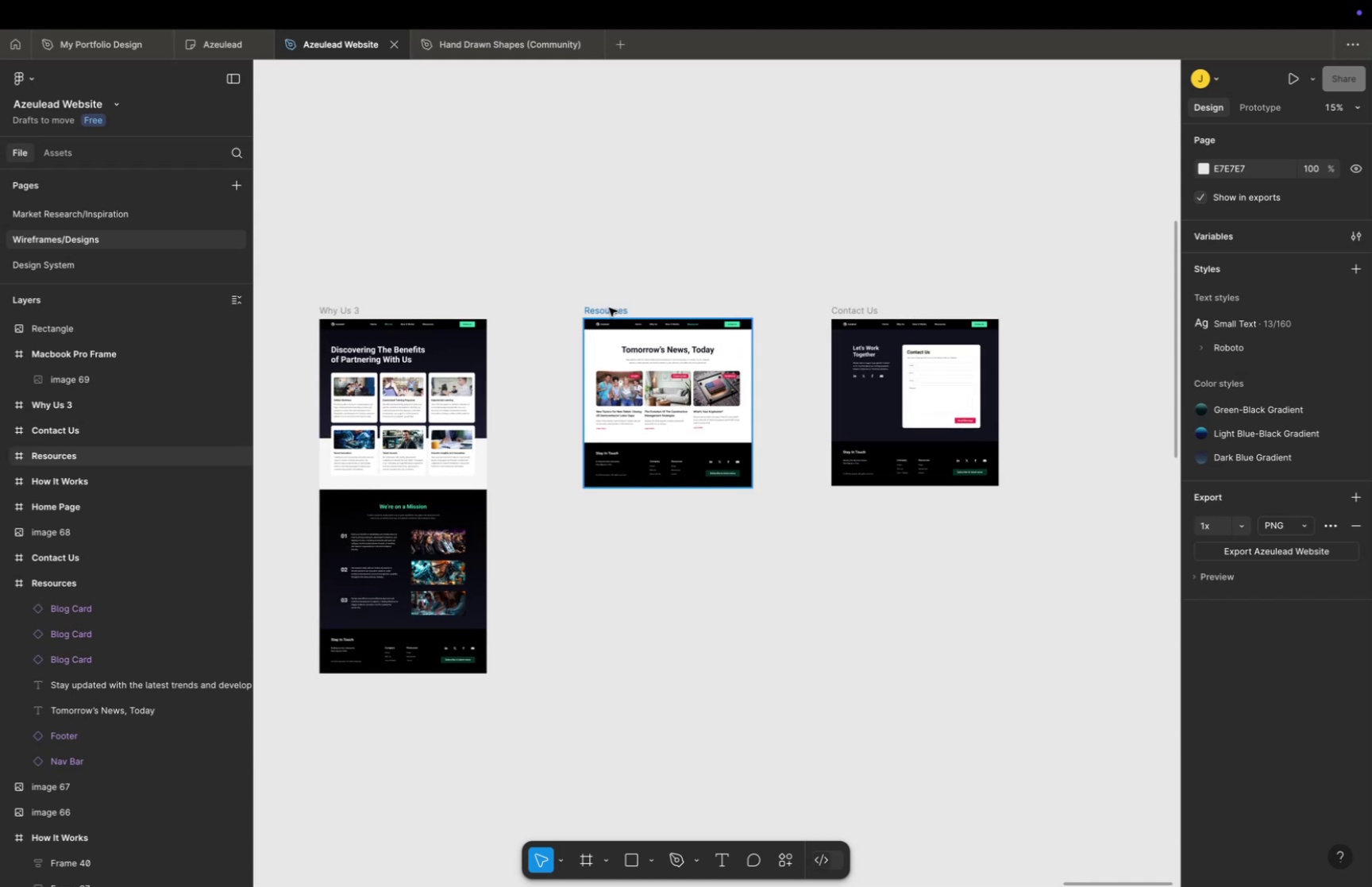 
left_click([609, 307])
 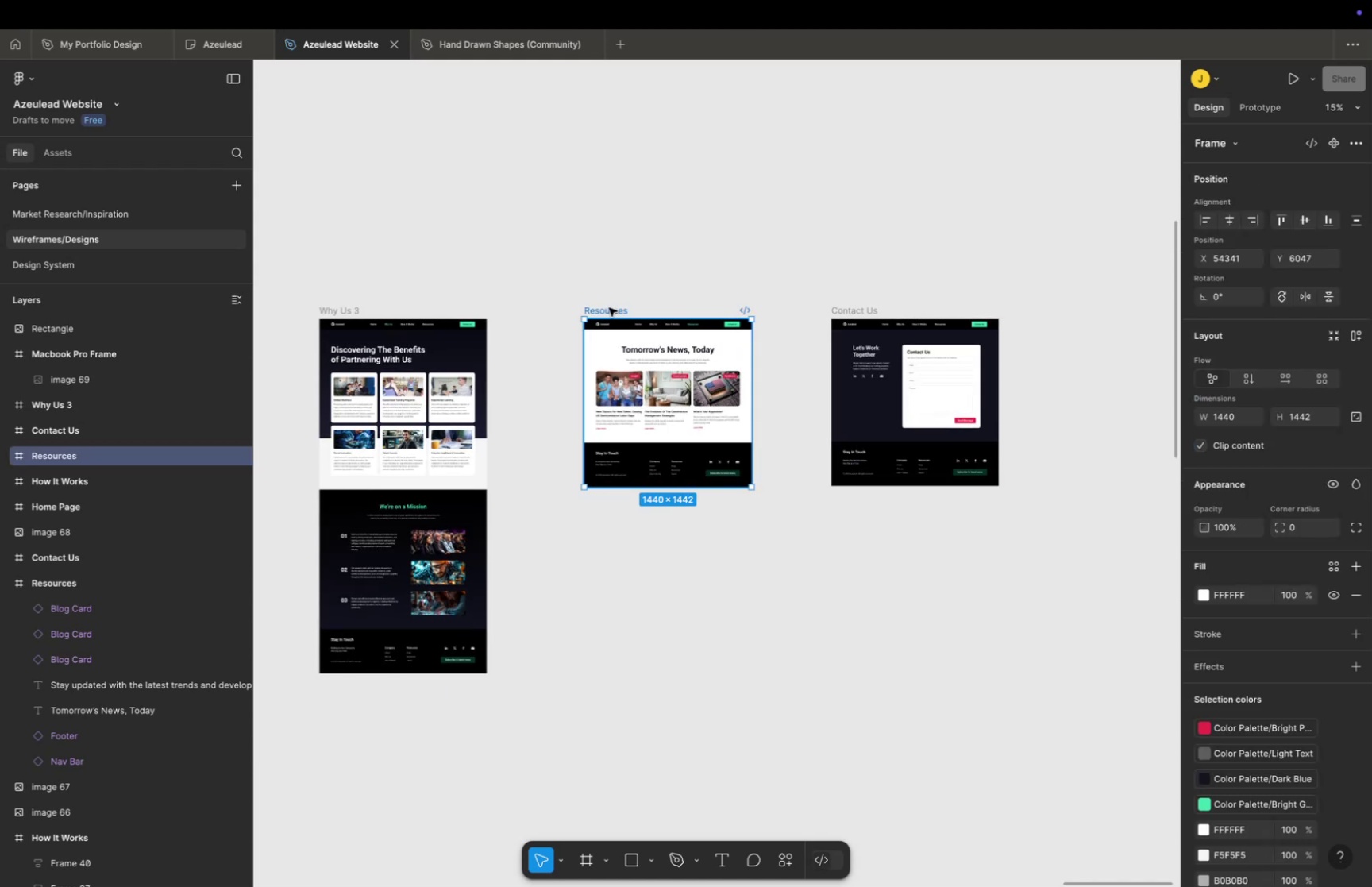 
key(Meta+C)
 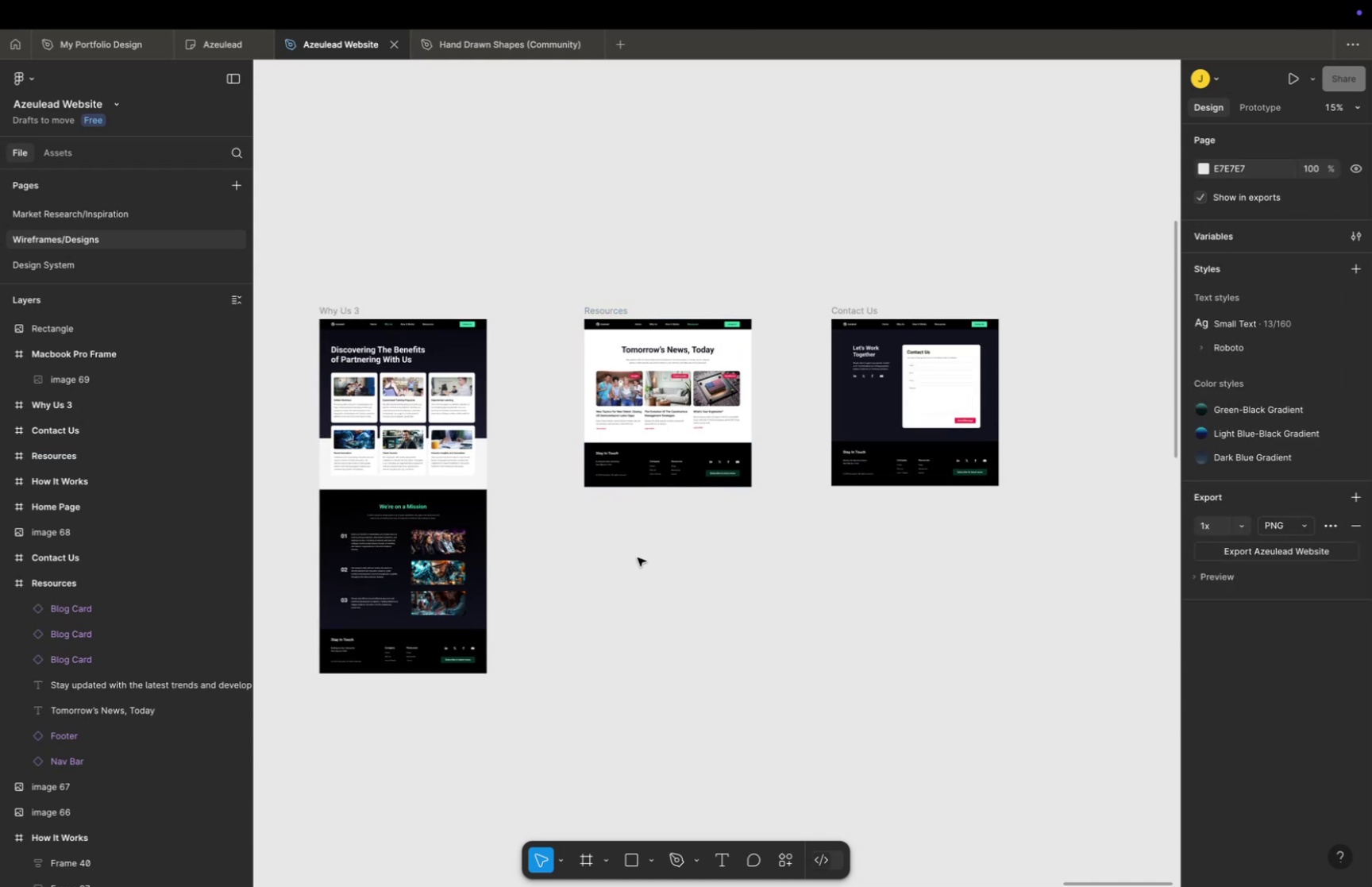 
hold_key(key=CommandLeft, duration=0.3)
scroll: coordinate [638, 556], scroll_direction: down, amount: 31.0
 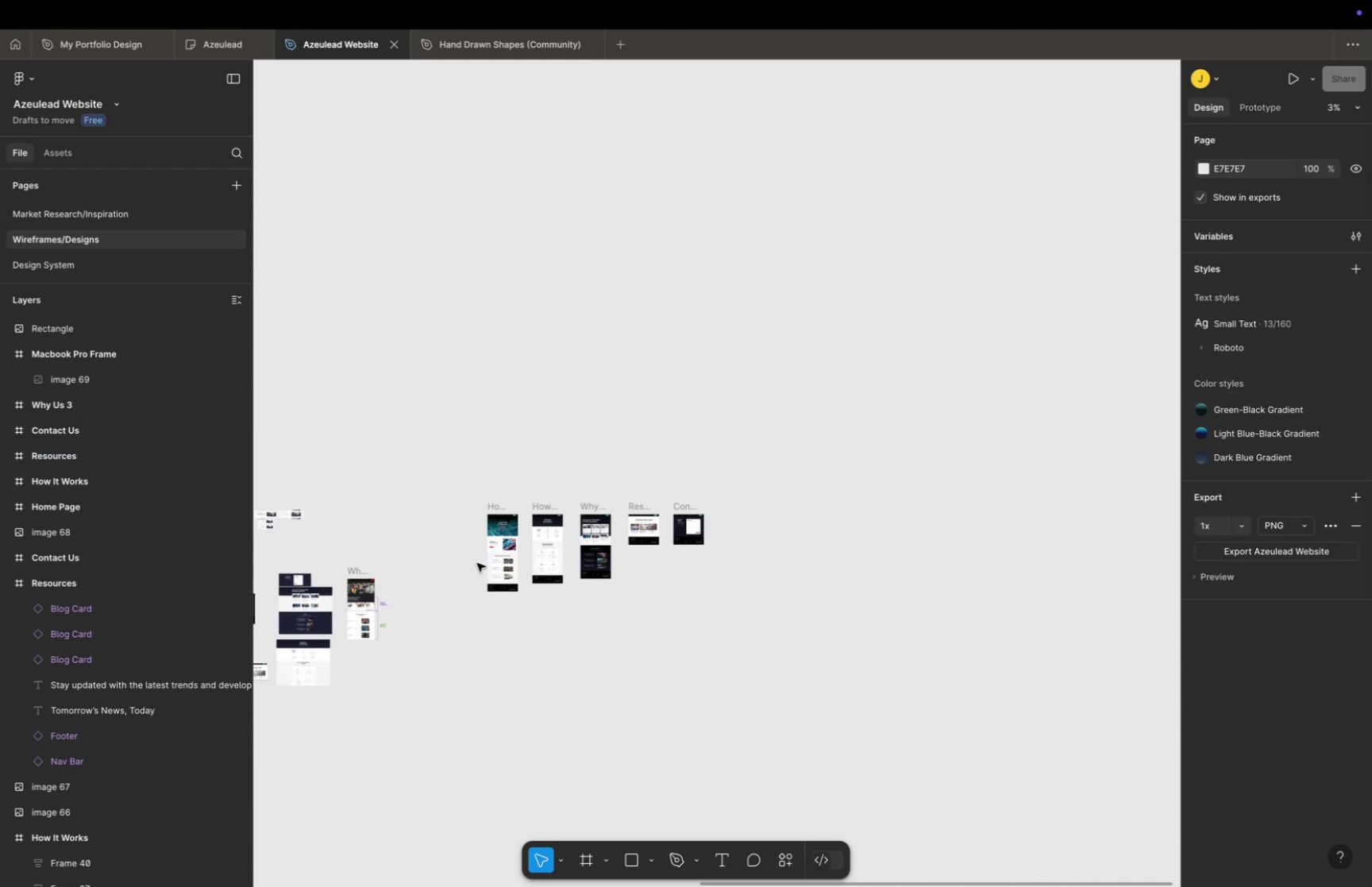 
hold_key(key=Space, duration=0.77)
 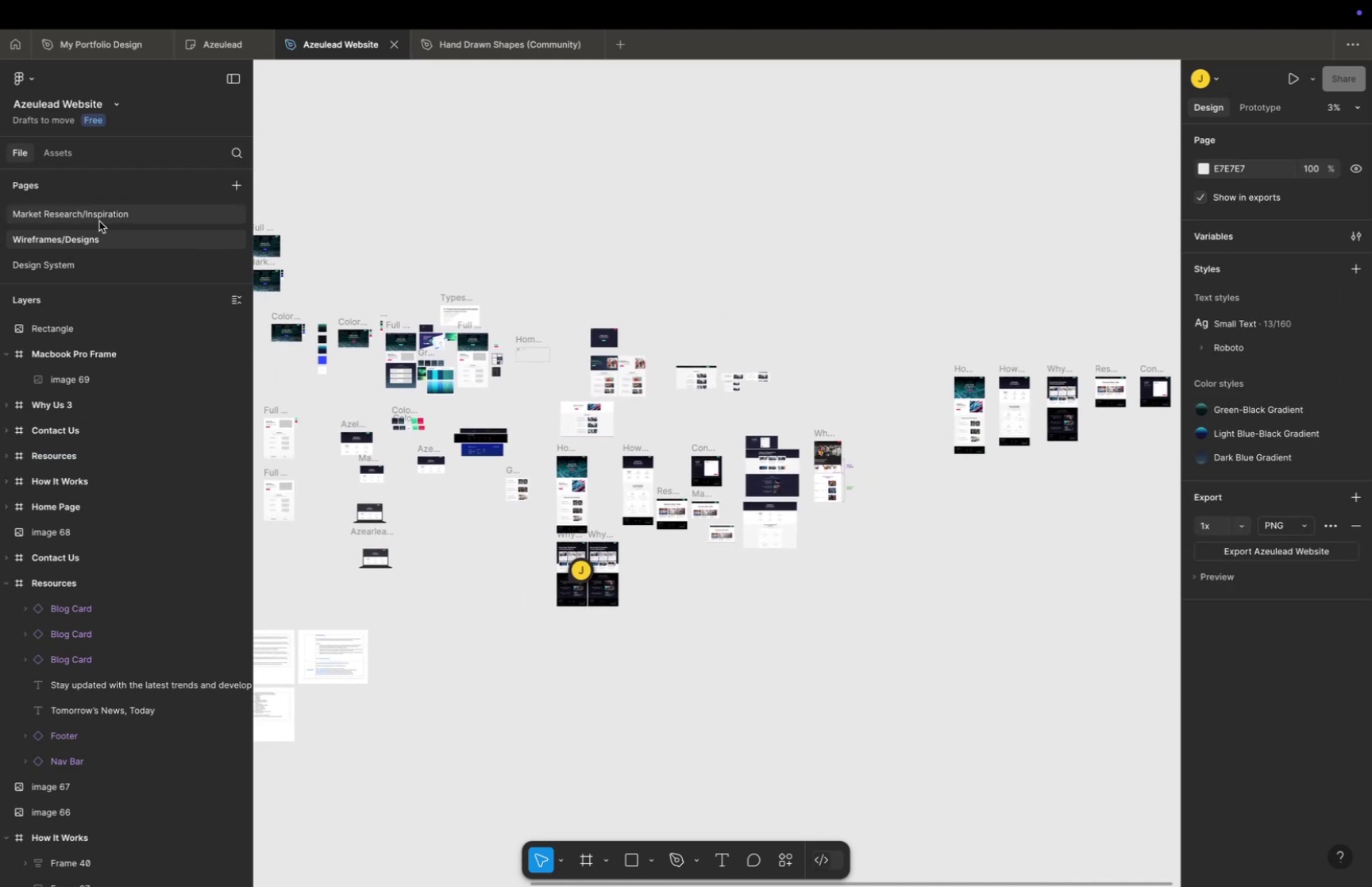 
left_click_drag(start_coordinate=[481, 562], to_coordinate=[948, 425])
 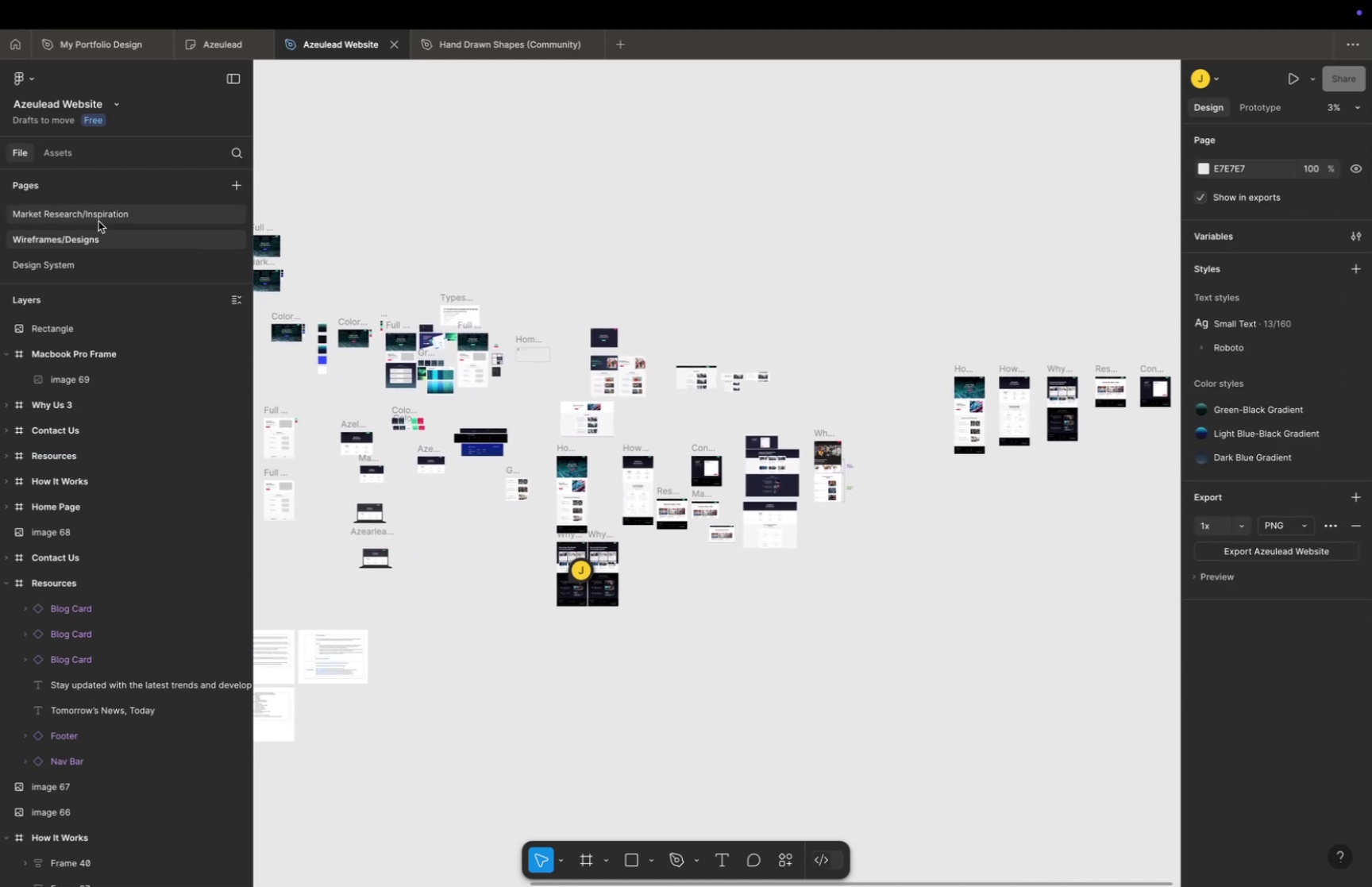 
left_click([98, 221])
 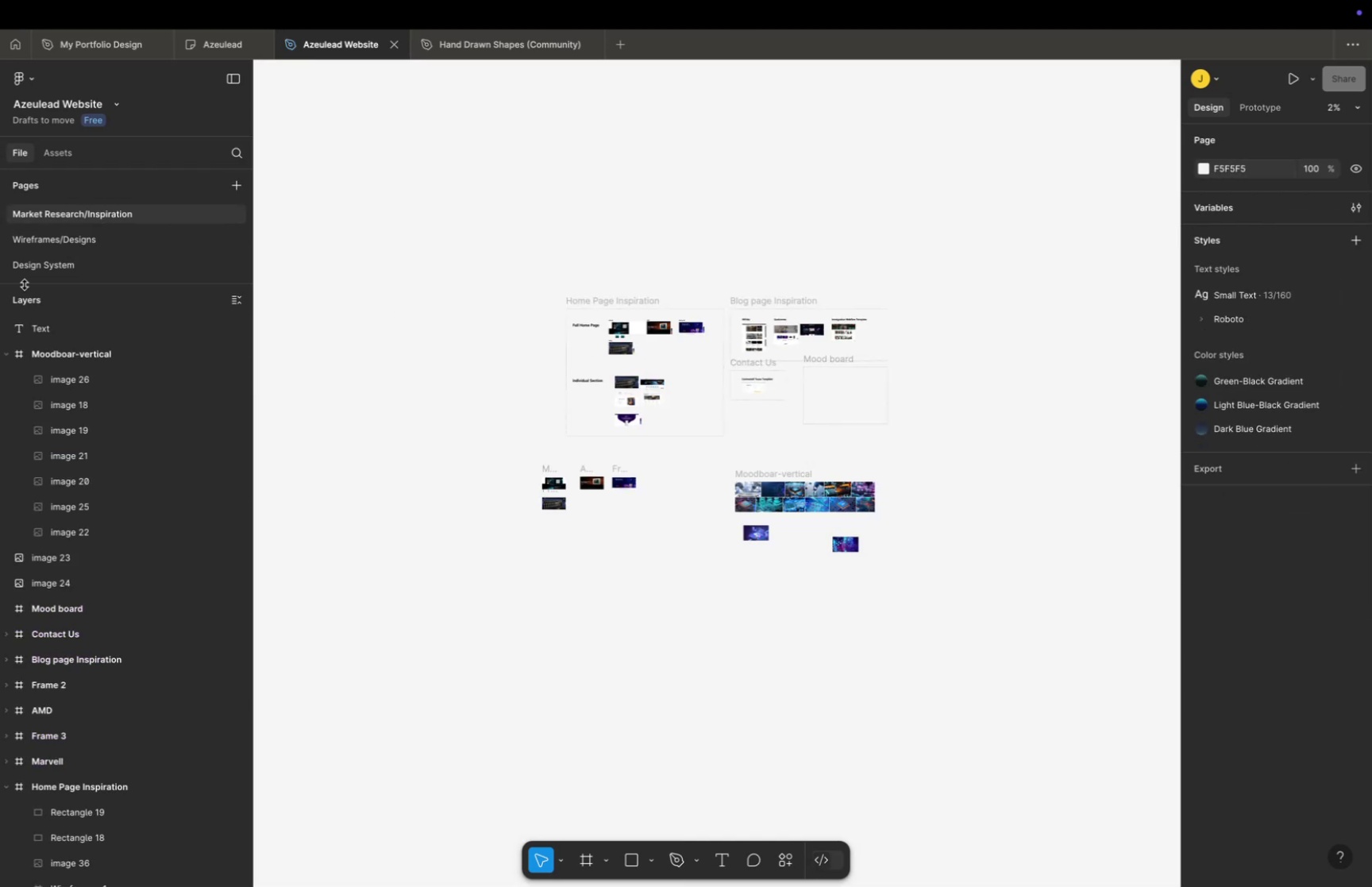 
left_click([32, 264])
 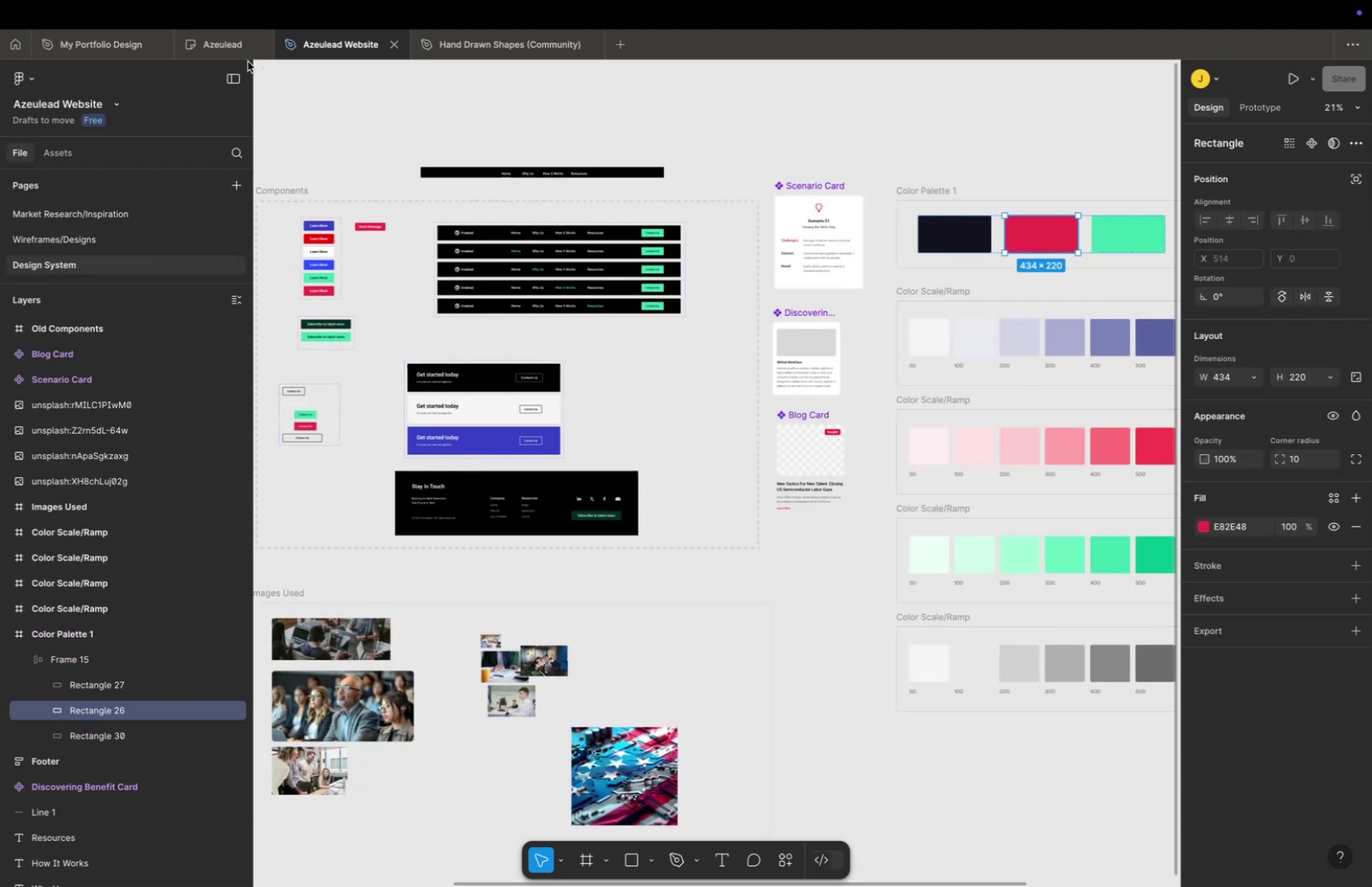 
left_click_drag(start_coordinate=[233, 55], to_coordinate=[240, 53])
 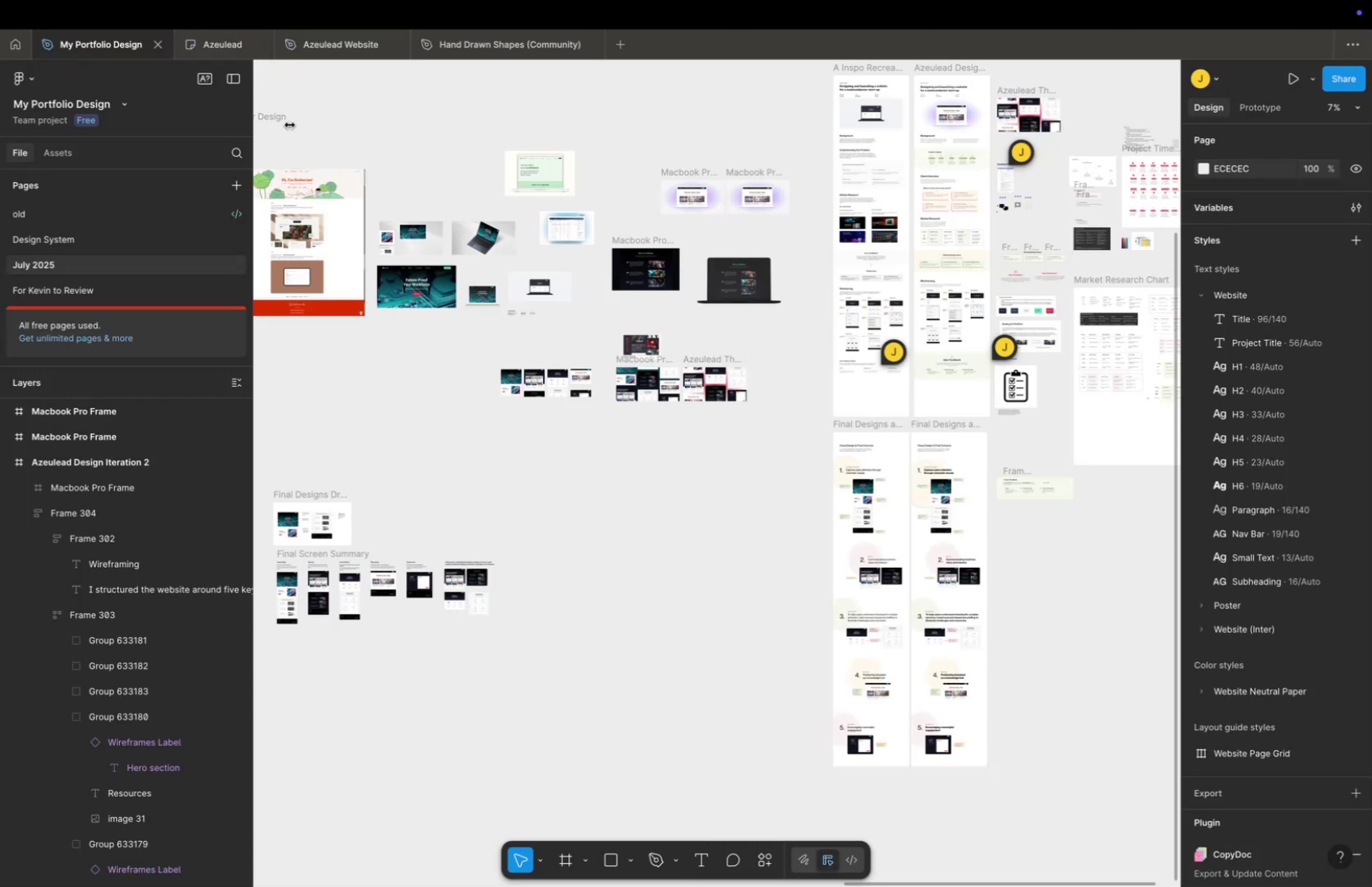 
key(Space)
 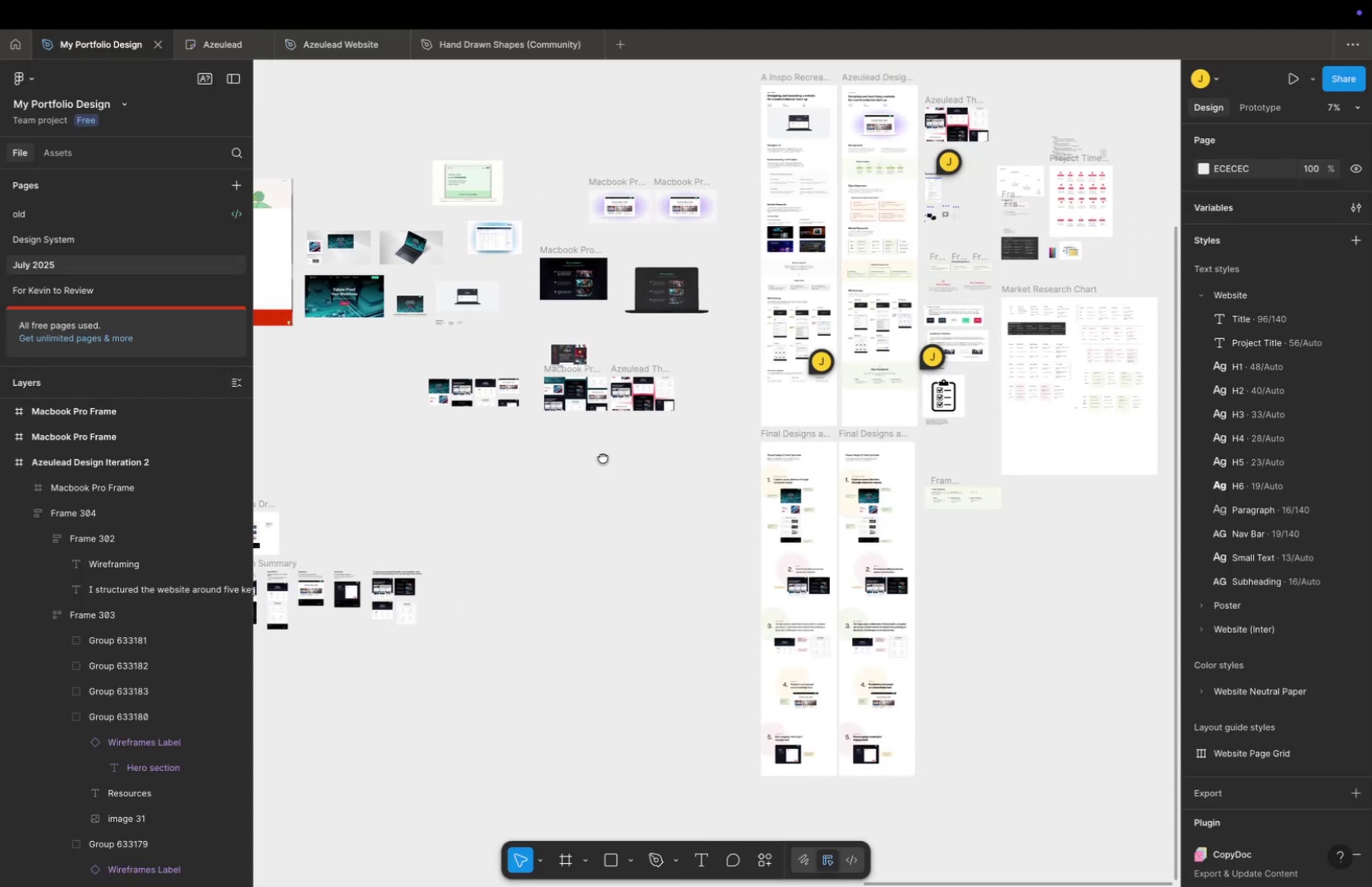 
left_click_drag(start_coordinate=[684, 444], to_coordinate=[593, 460])
 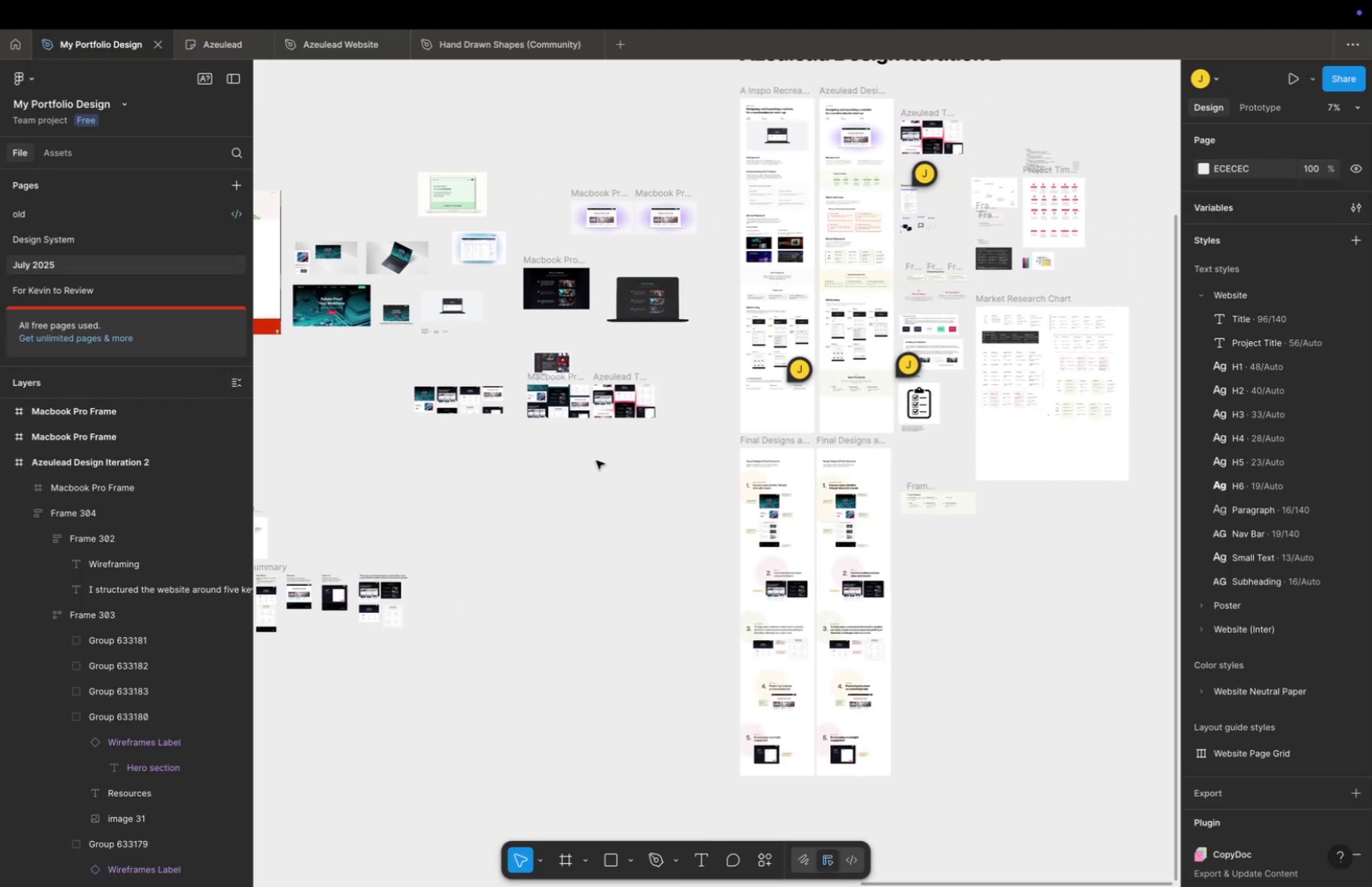 
key(Meta+CommandLeft)
 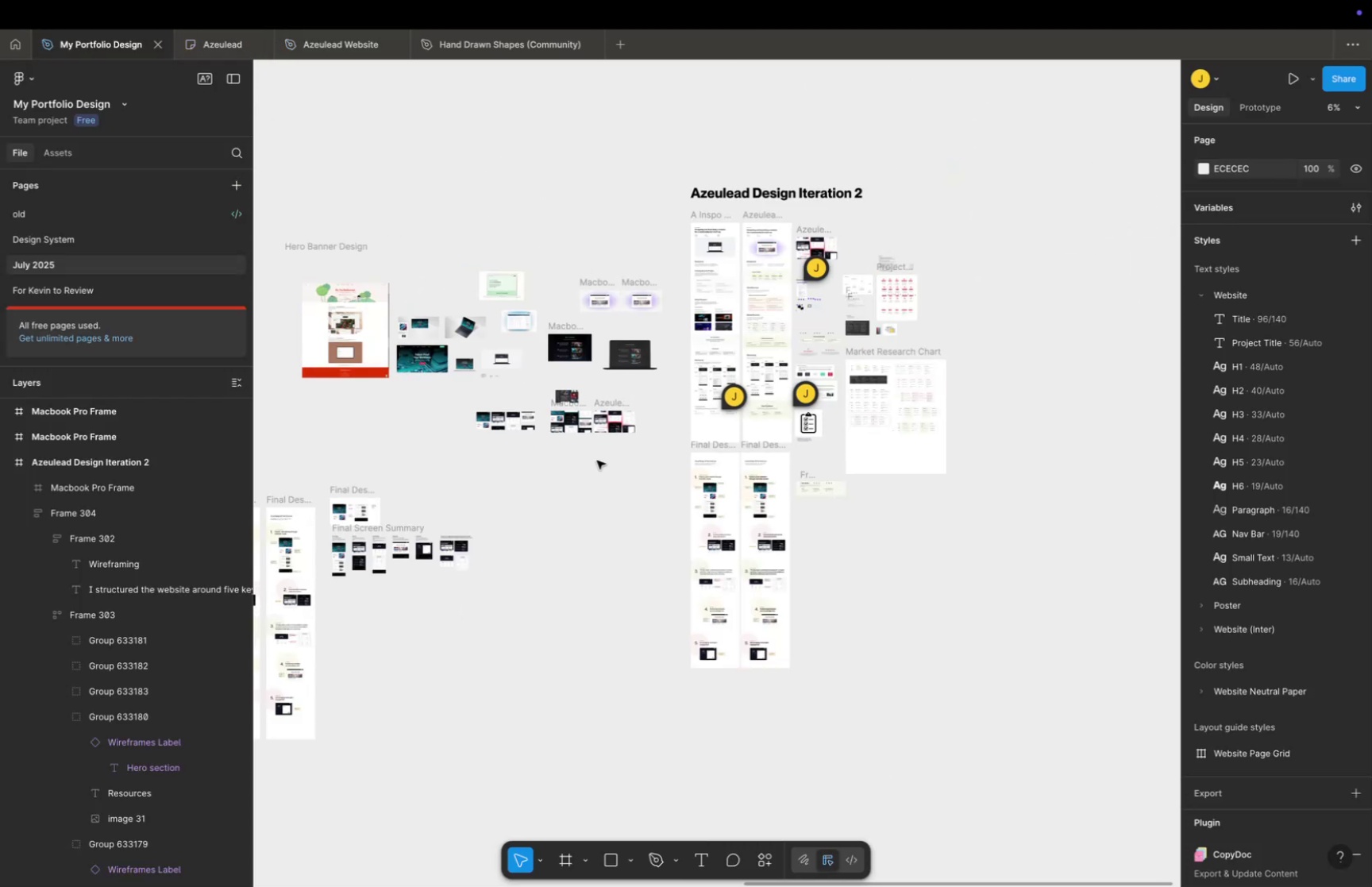 
scroll: coordinate [601, 459], scroll_direction: down, amount: 15.0
 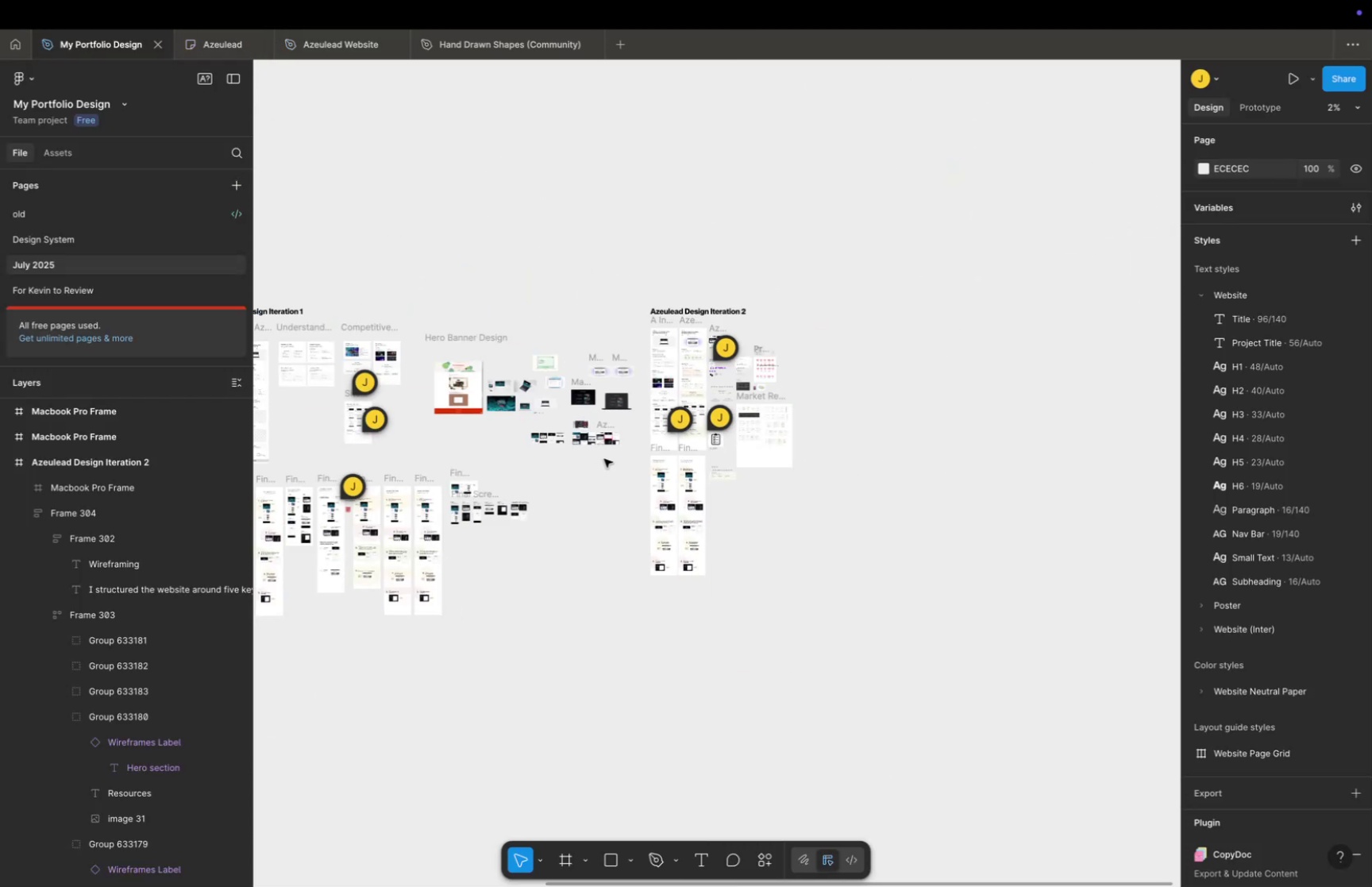 
hold_key(key=Space, duration=0.37)
 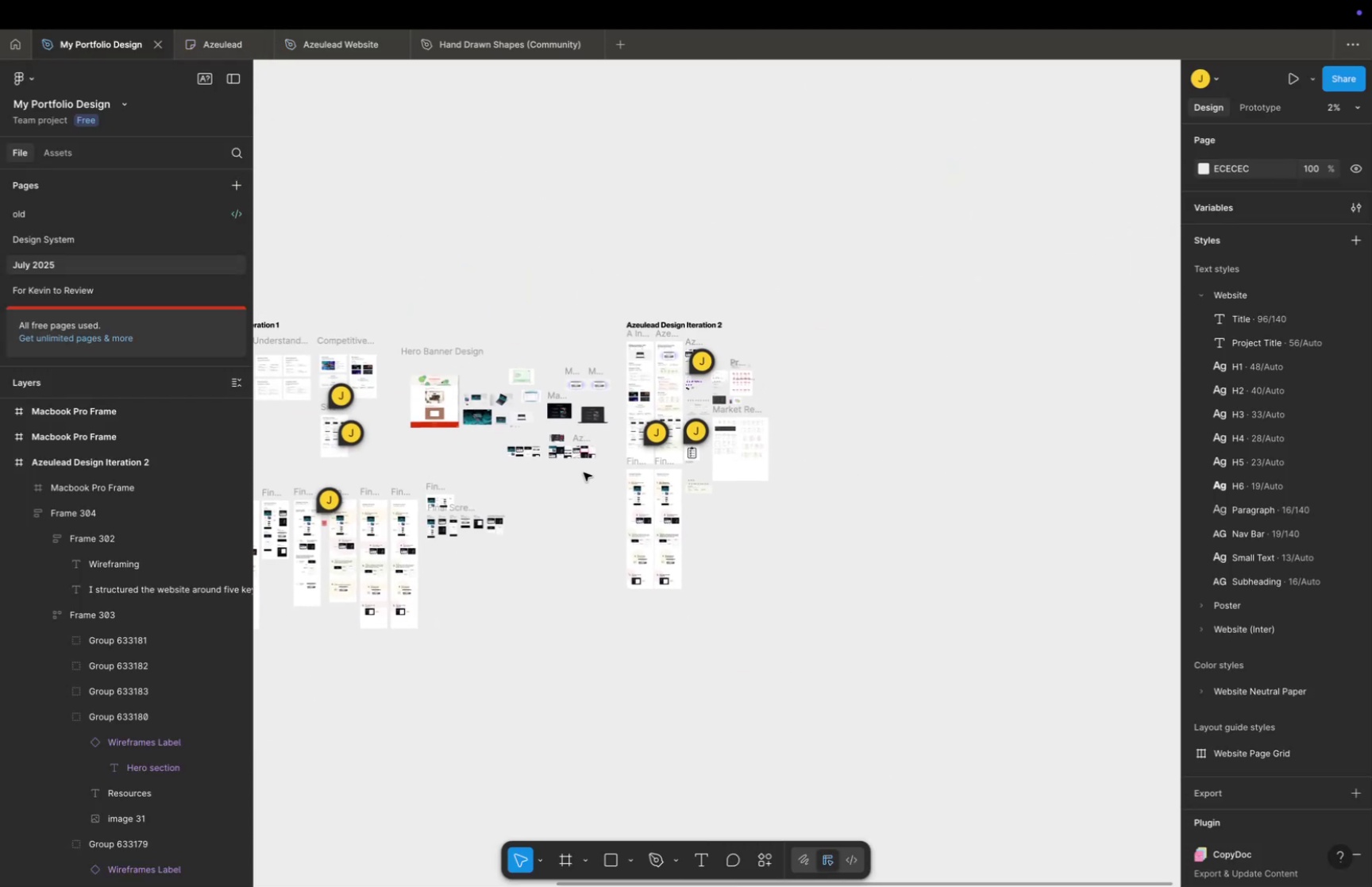 
left_click_drag(start_coordinate=[603, 457], to_coordinate=[580, 471])
 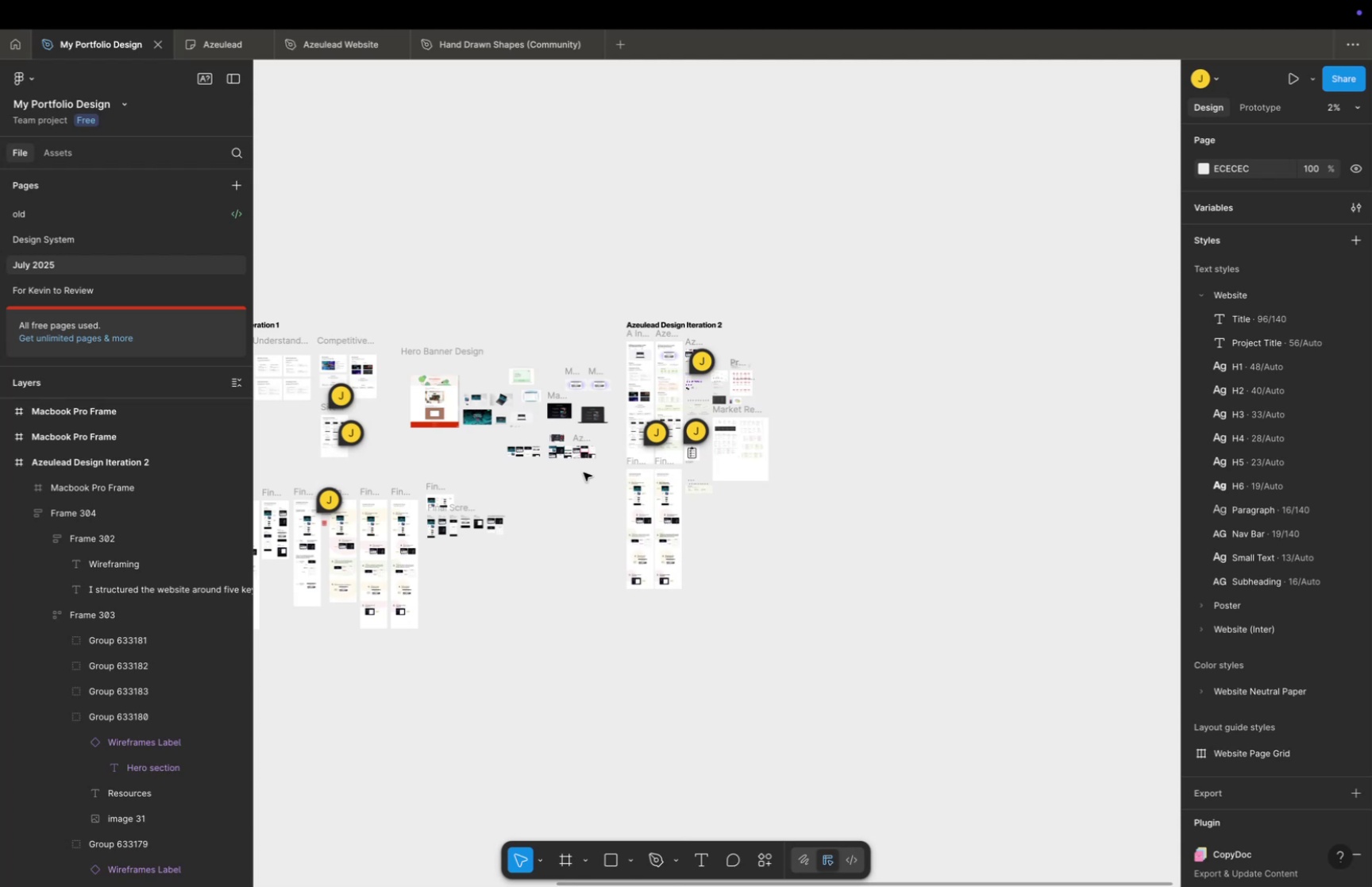 
wait(22.72)
 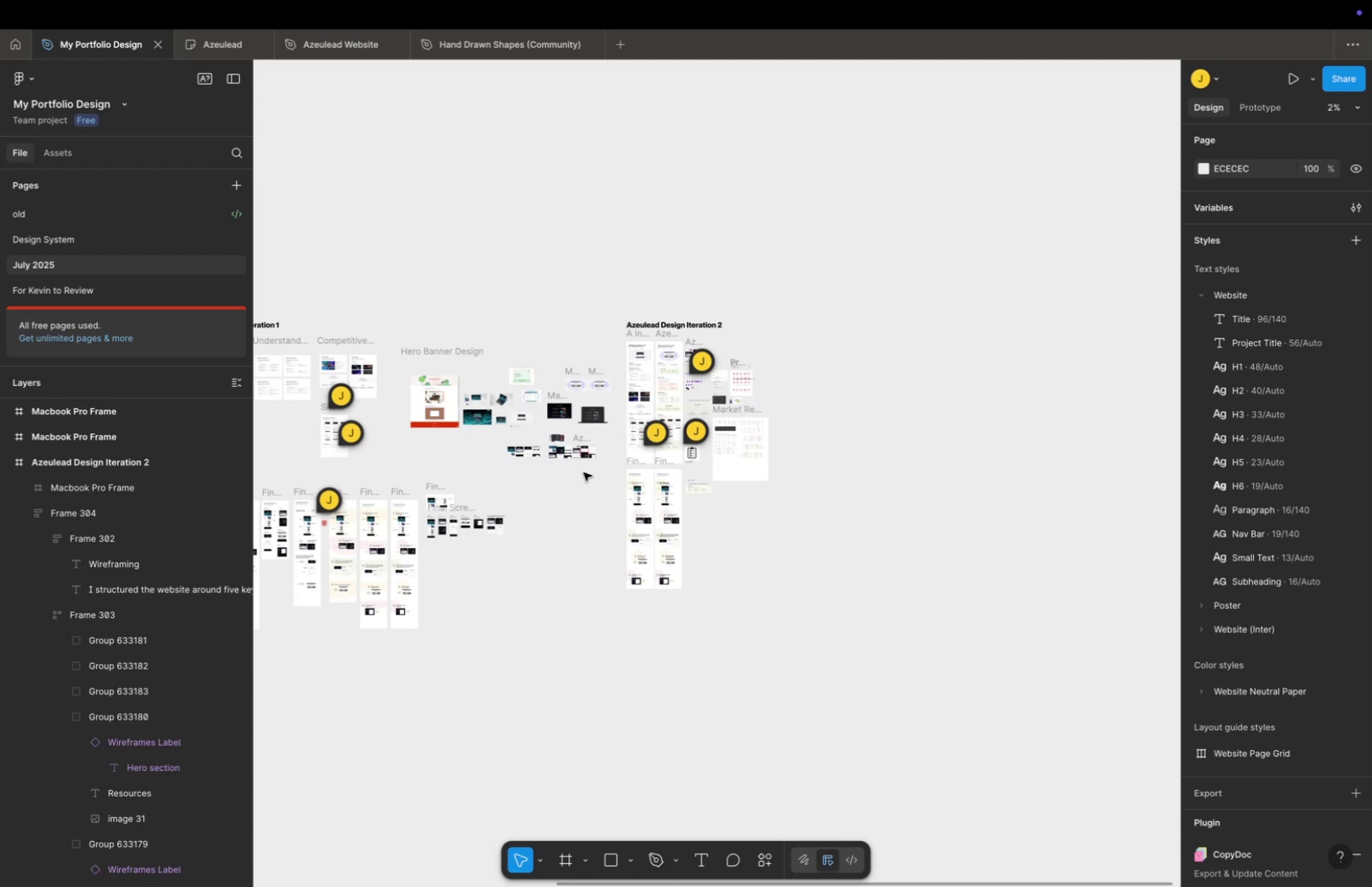 
hold_key(key=CommandLeft, duration=0.5)
scroll: coordinate [598, 189], scroll_direction: up, amount: 55.0
 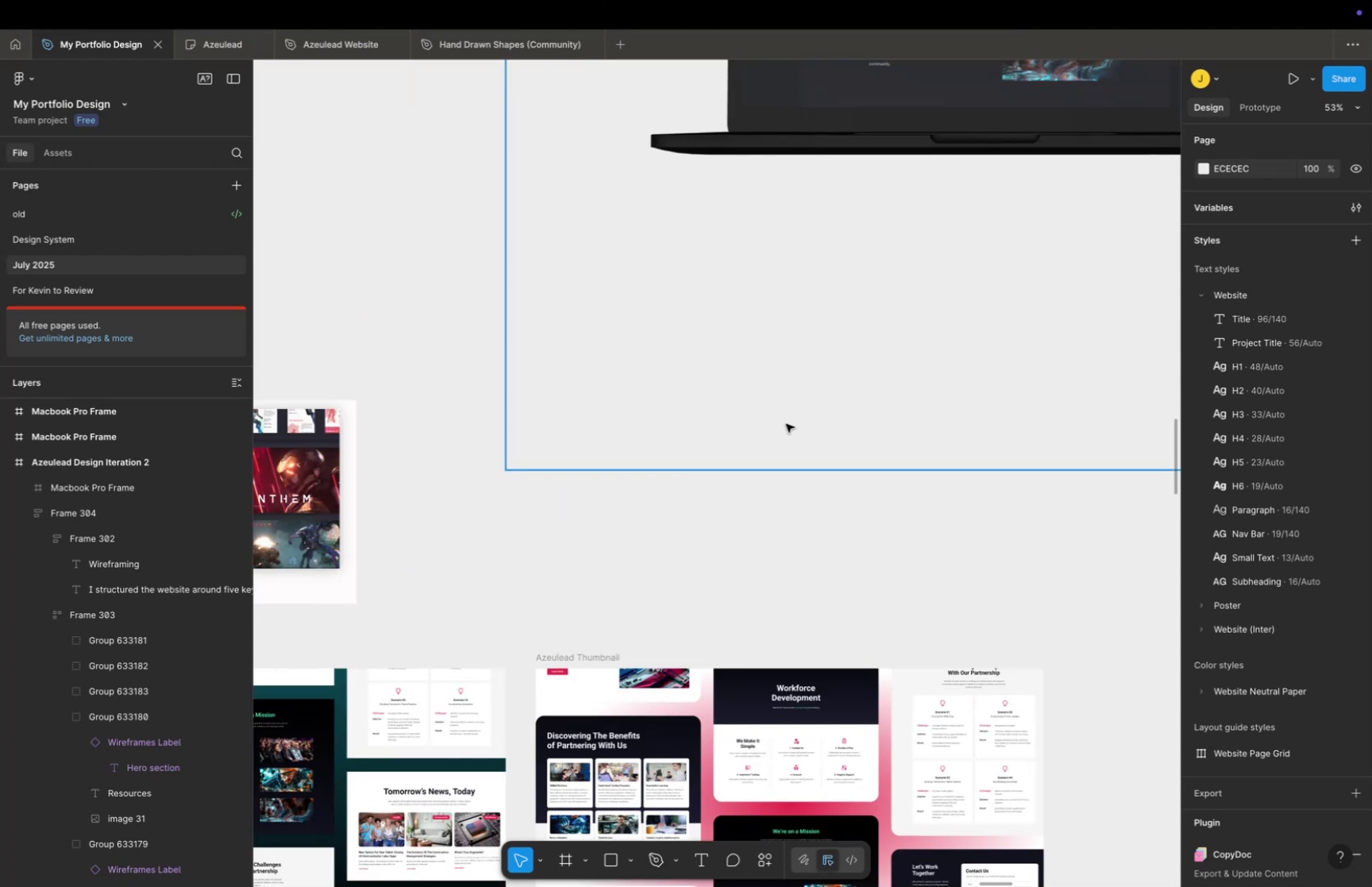 
key(Meta+CommandLeft)
 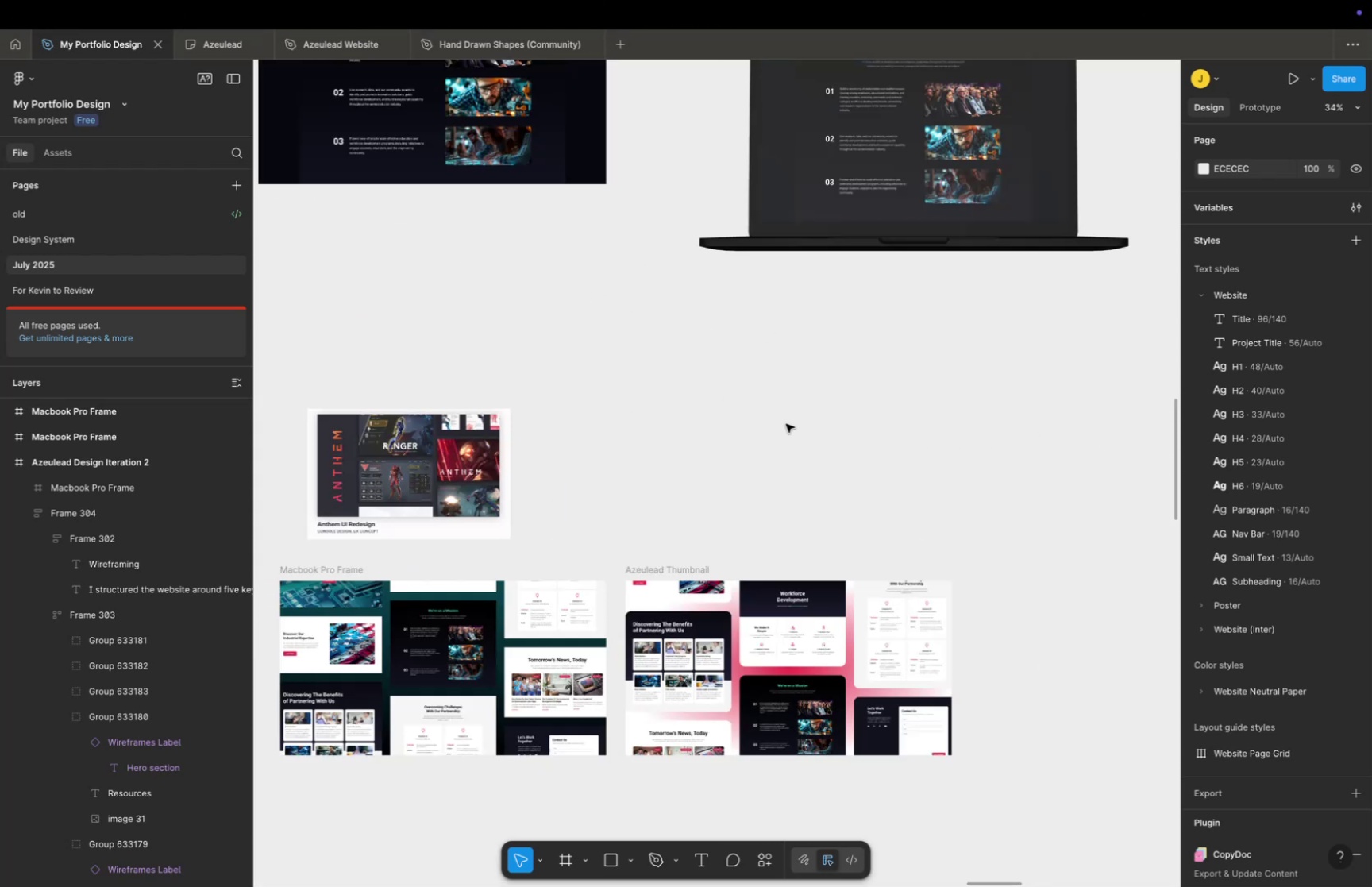 
scroll: coordinate [785, 422], scroll_direction: down, amount: 22.0
 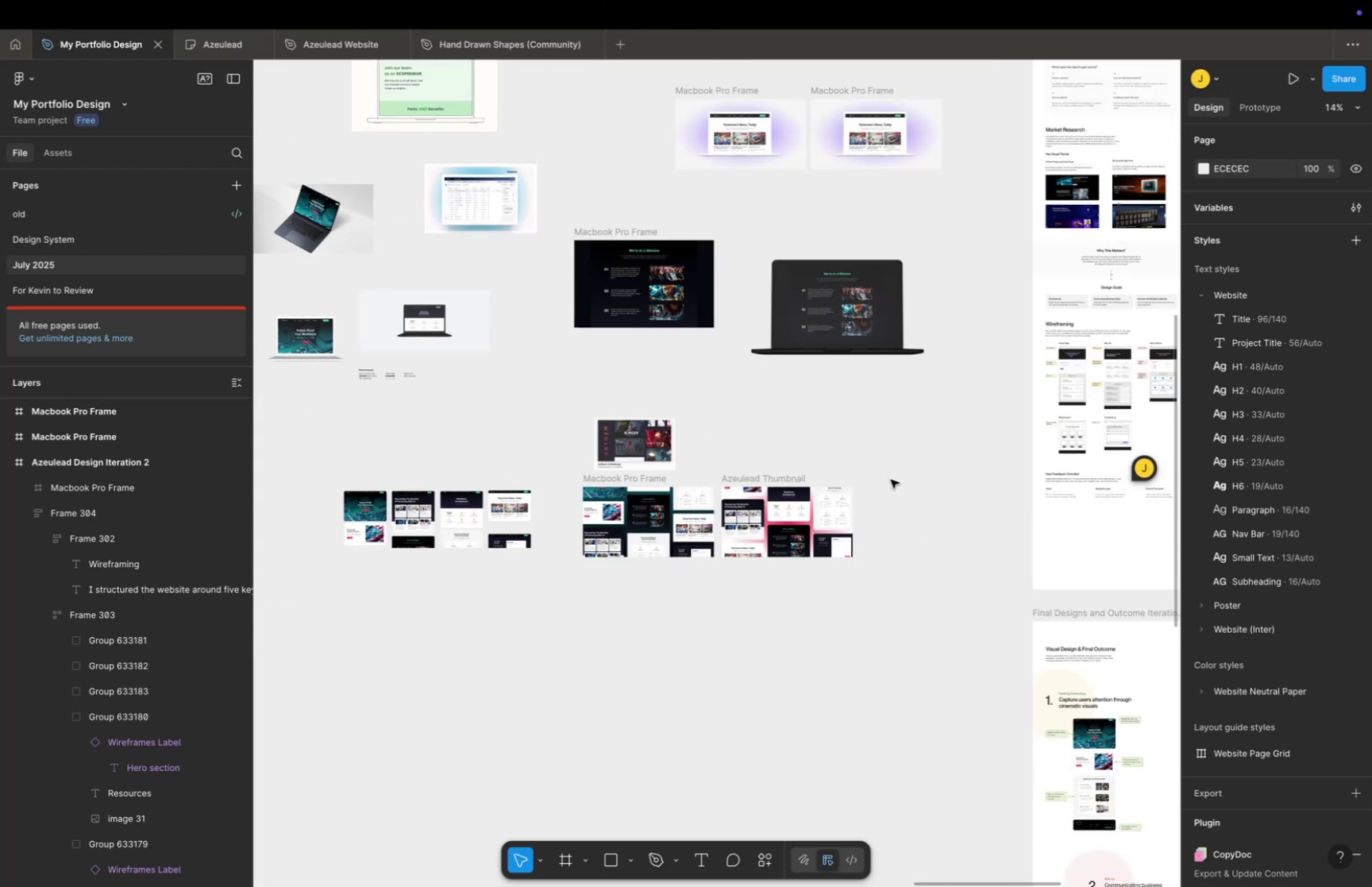 
left_click_drag(start_coordinate=[891, 478], to_coordinate=[879, 501])
 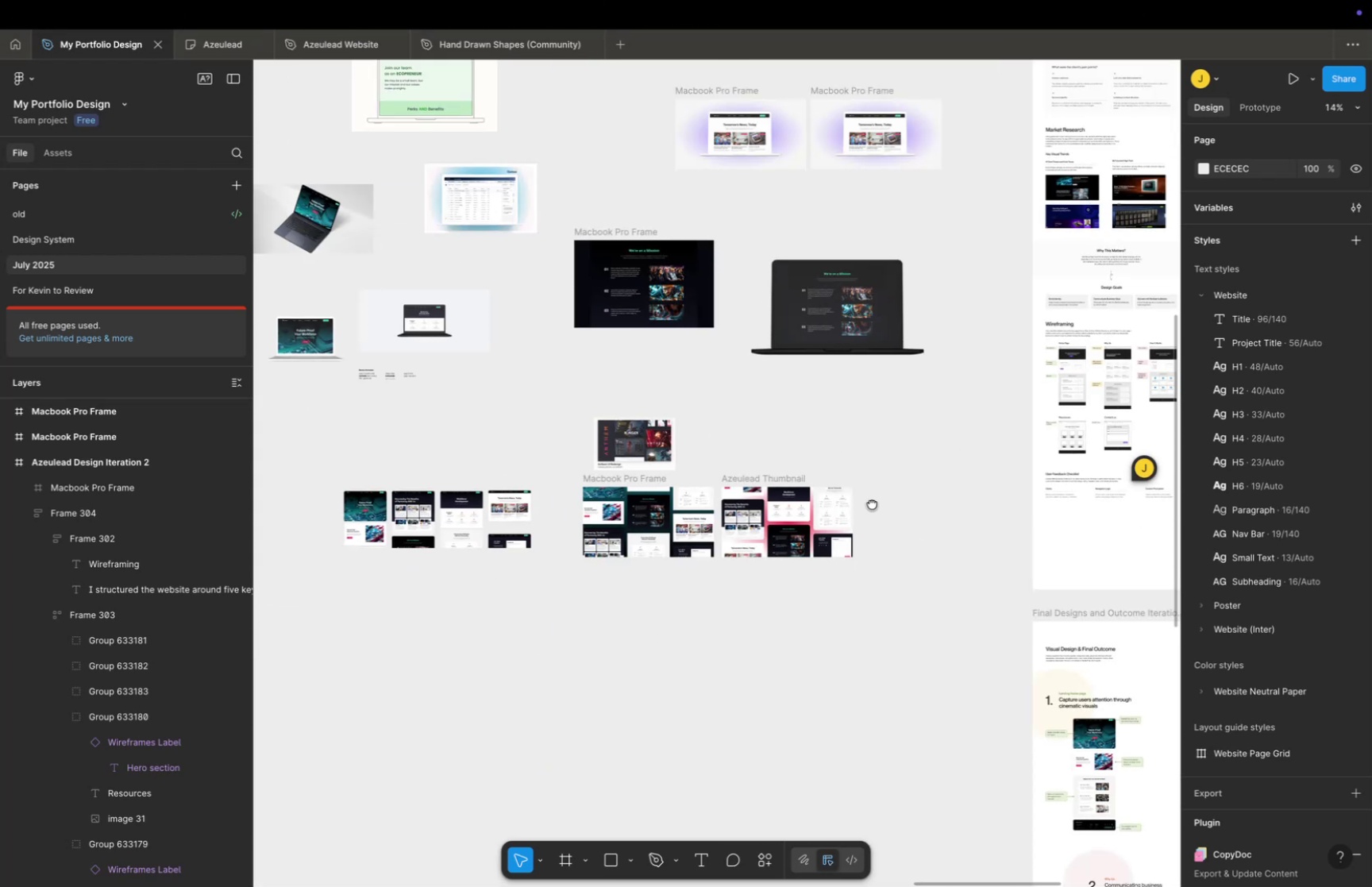 
hold_key(key=Space, duration=0.7)
 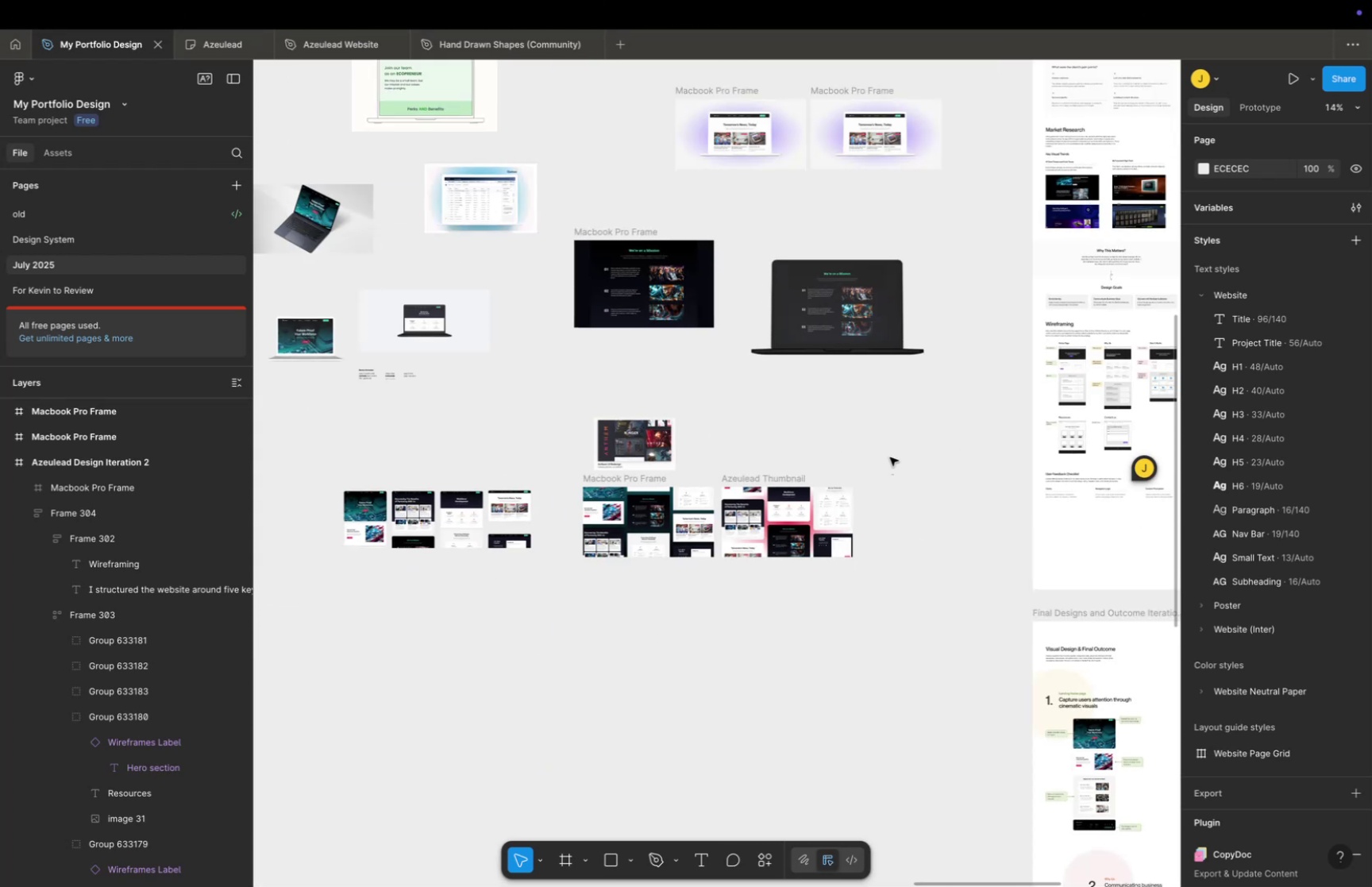 
hold_key(key=Space, duration=0.49)
 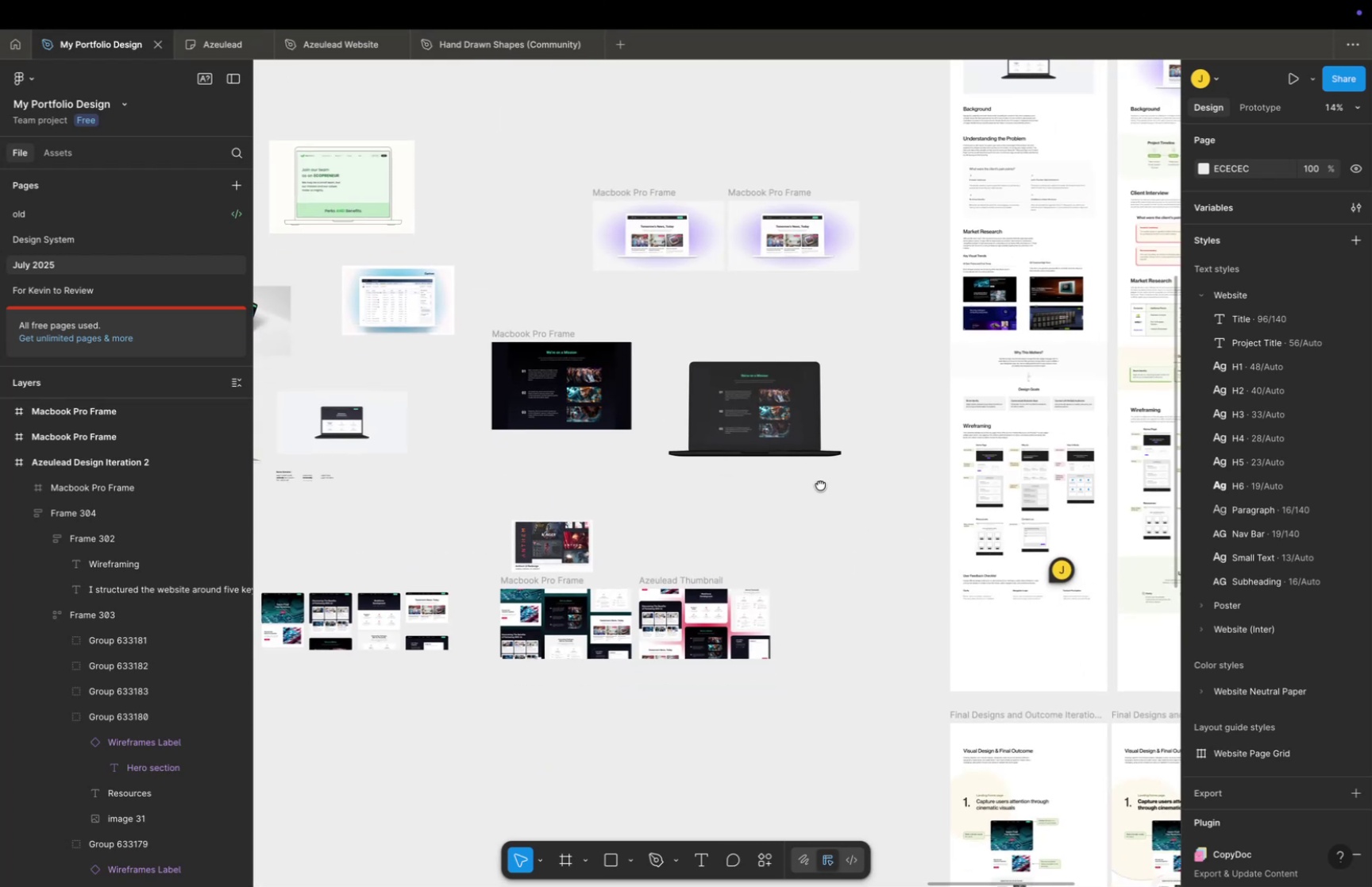 
left_click_drag(start_coordinate=[890, 455], to_coordinate=[815, 580])
 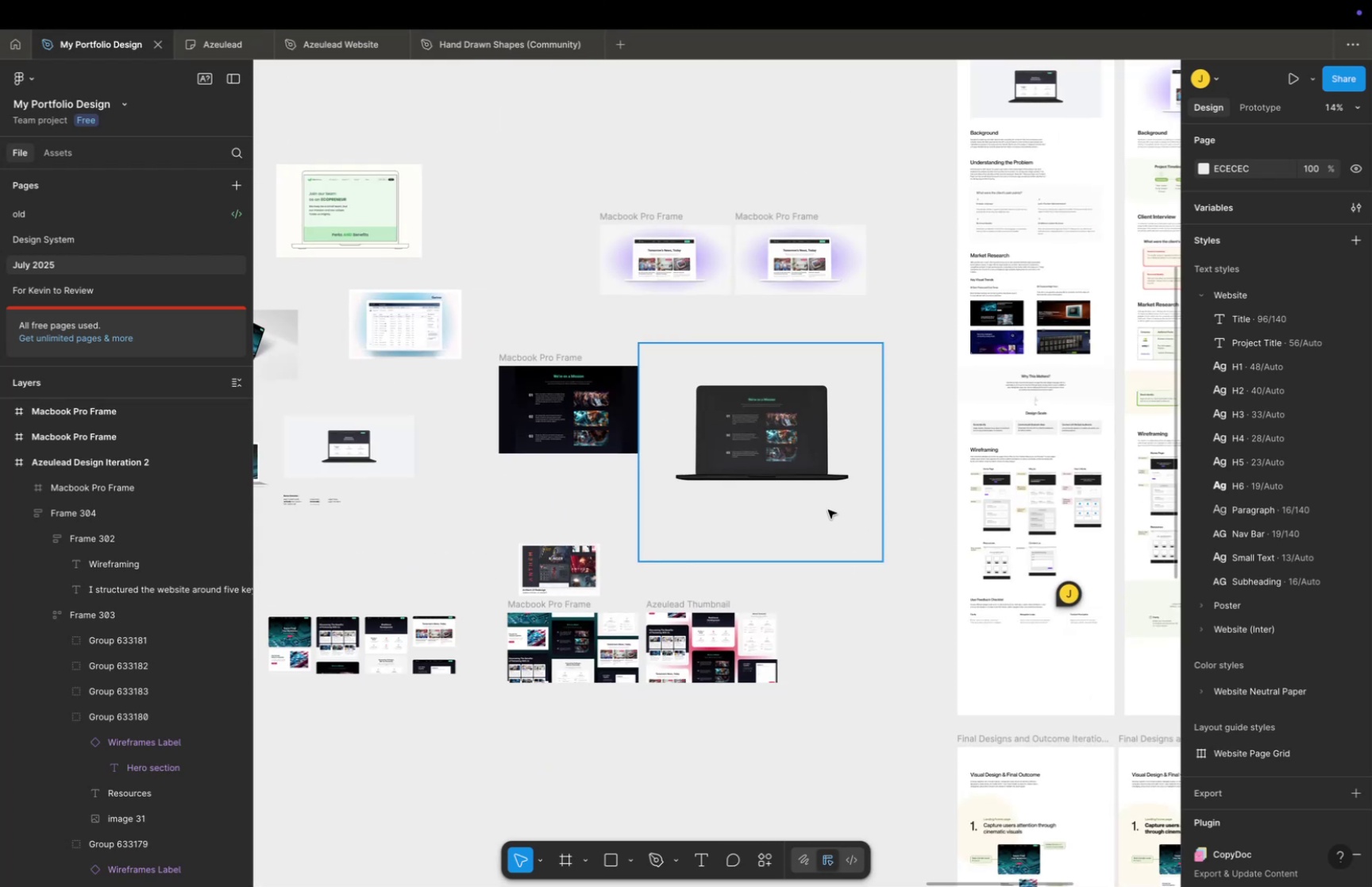 
hold_key(key=Space, duration=0.96)
 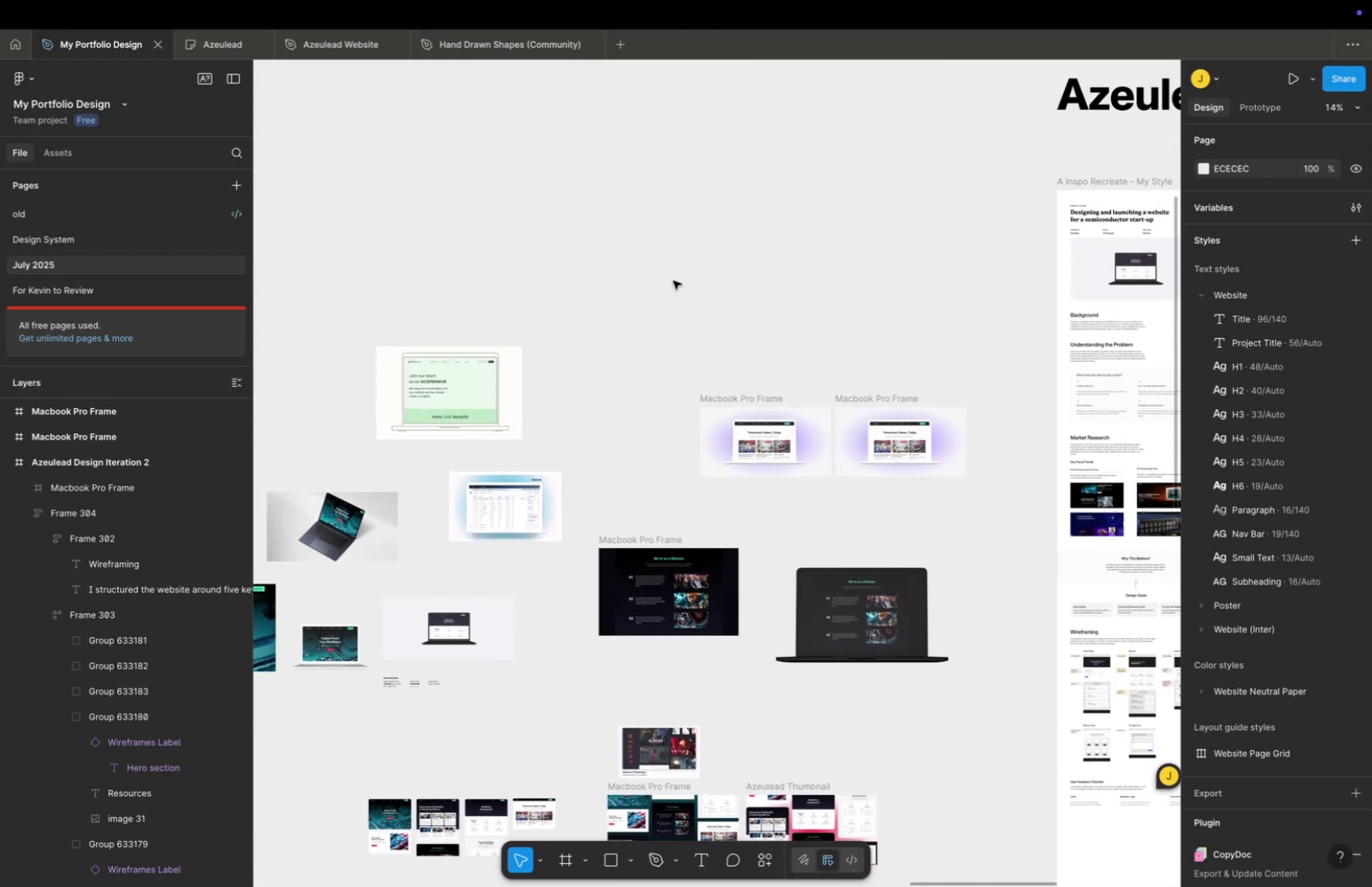 
left_click_drag(start_coordinate=[828, 509], to_coordinate=[928, 691])
 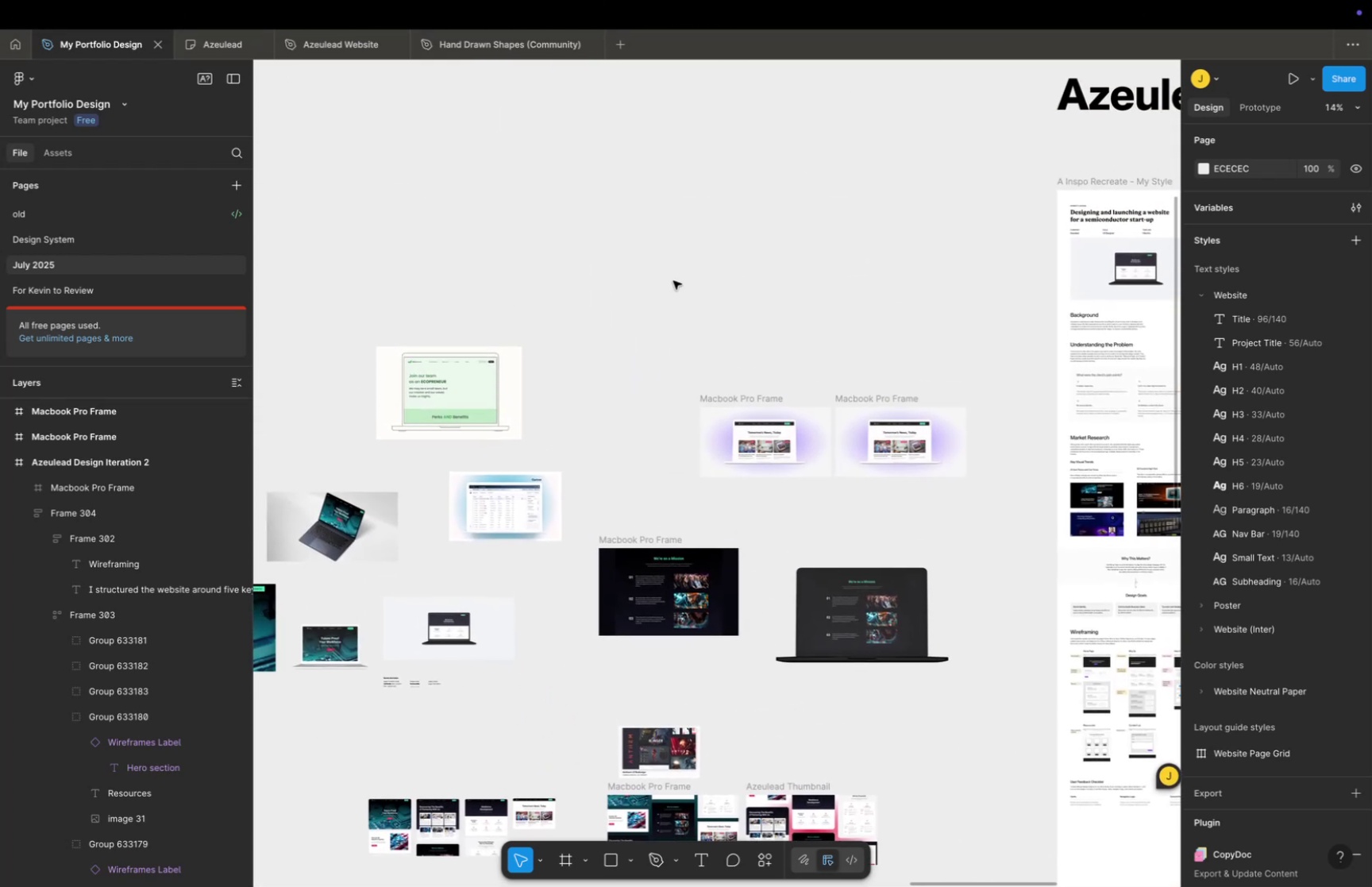 
left_click([673, 280])
 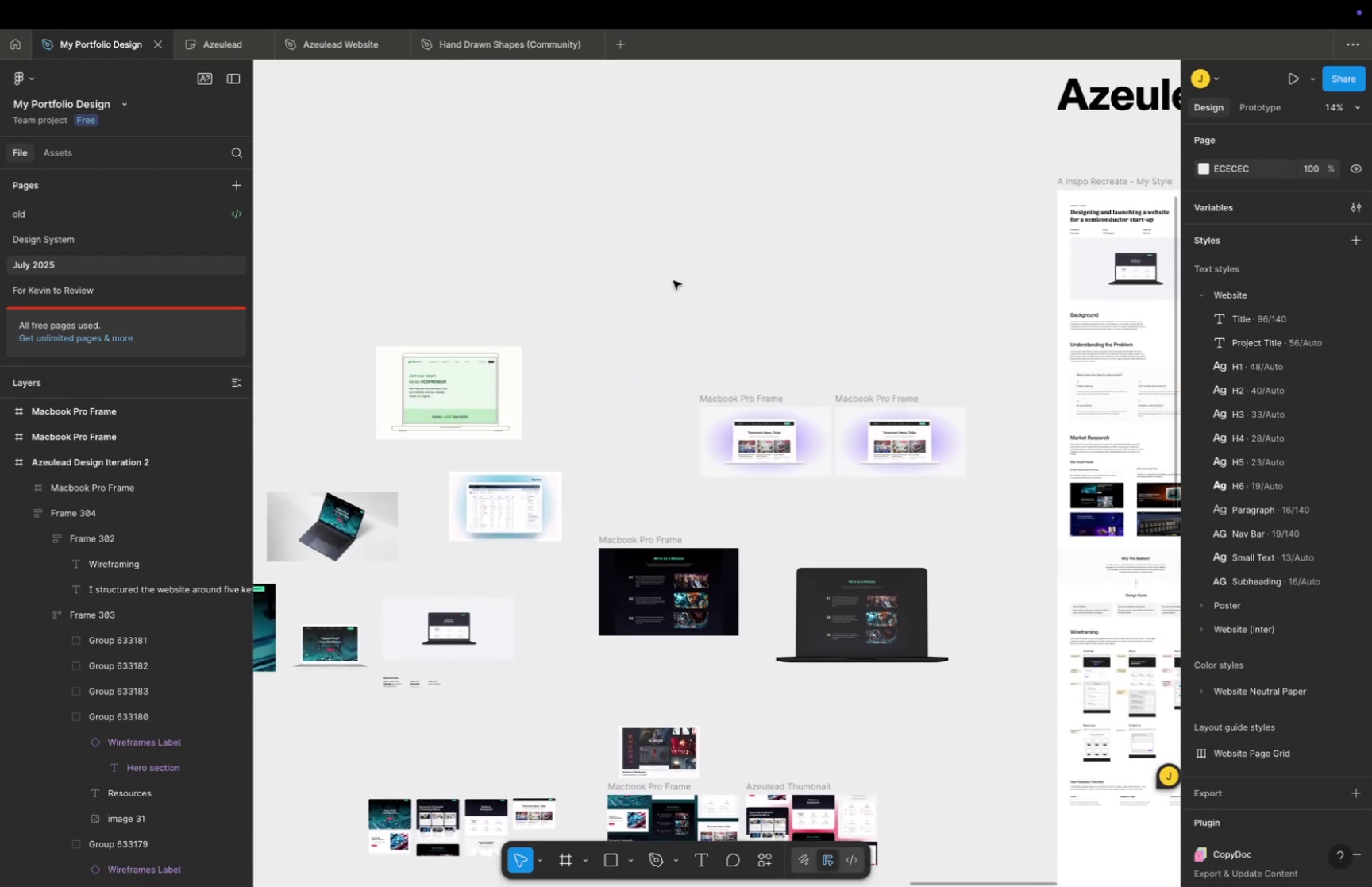 
key(Meta+V)
 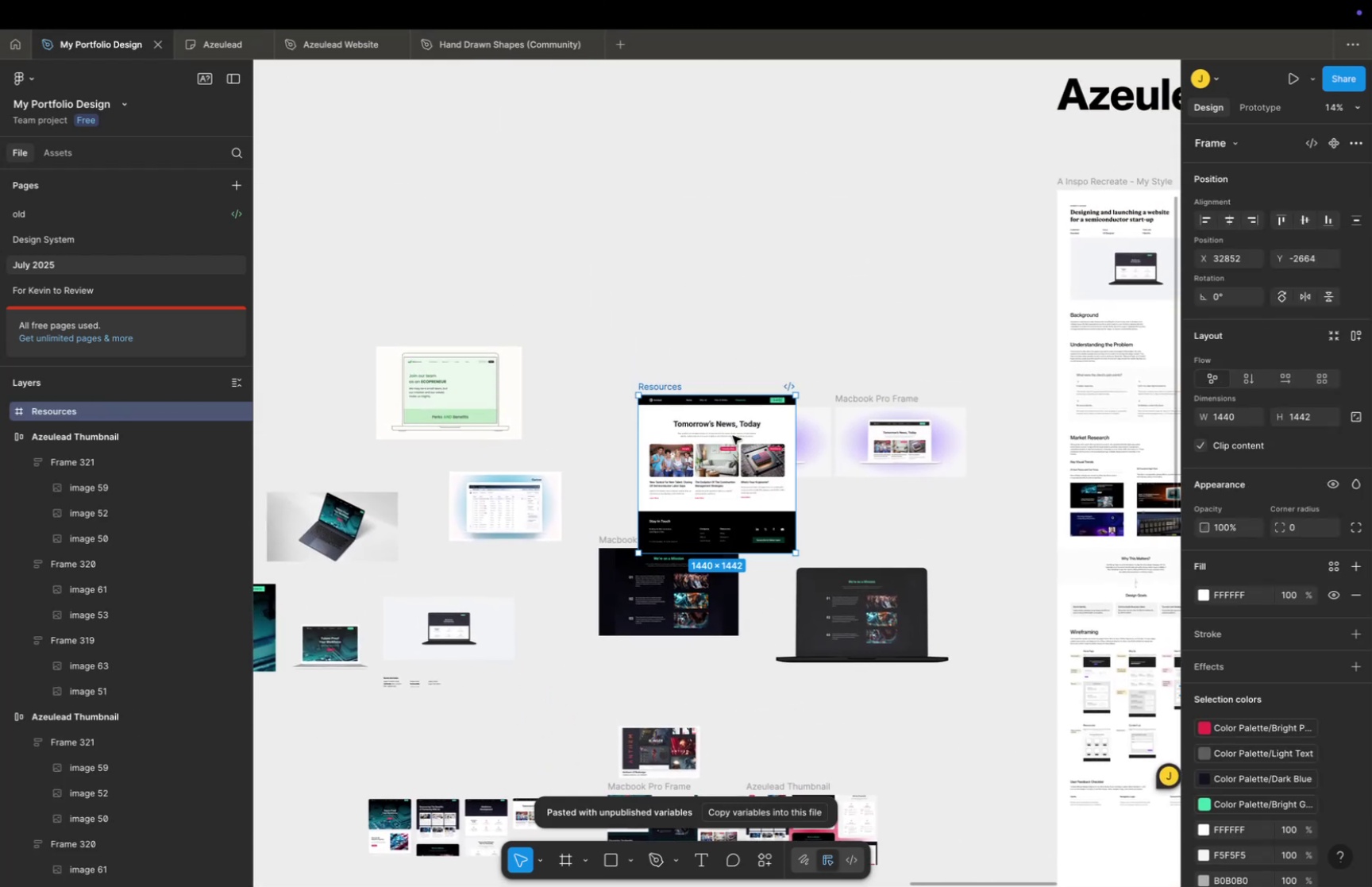 
left_click_drag(start_coordinate=[728, 450], to_coordinate=[747, 260])
 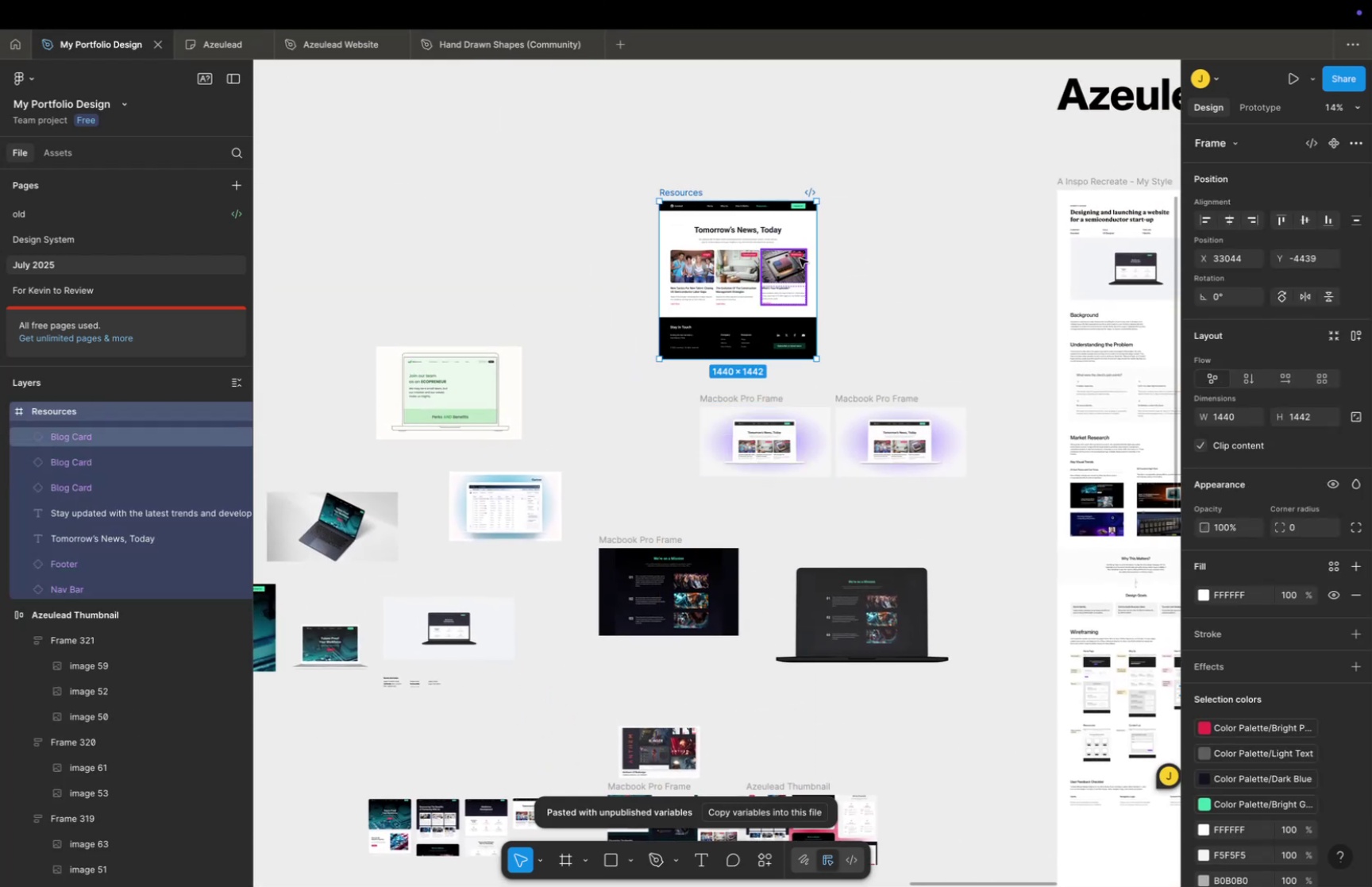 
hold_key(key=CommandLeft, duration=0.32)
scroll: coordinate [823, 263], scroll_direction: up, amount: 17.0
 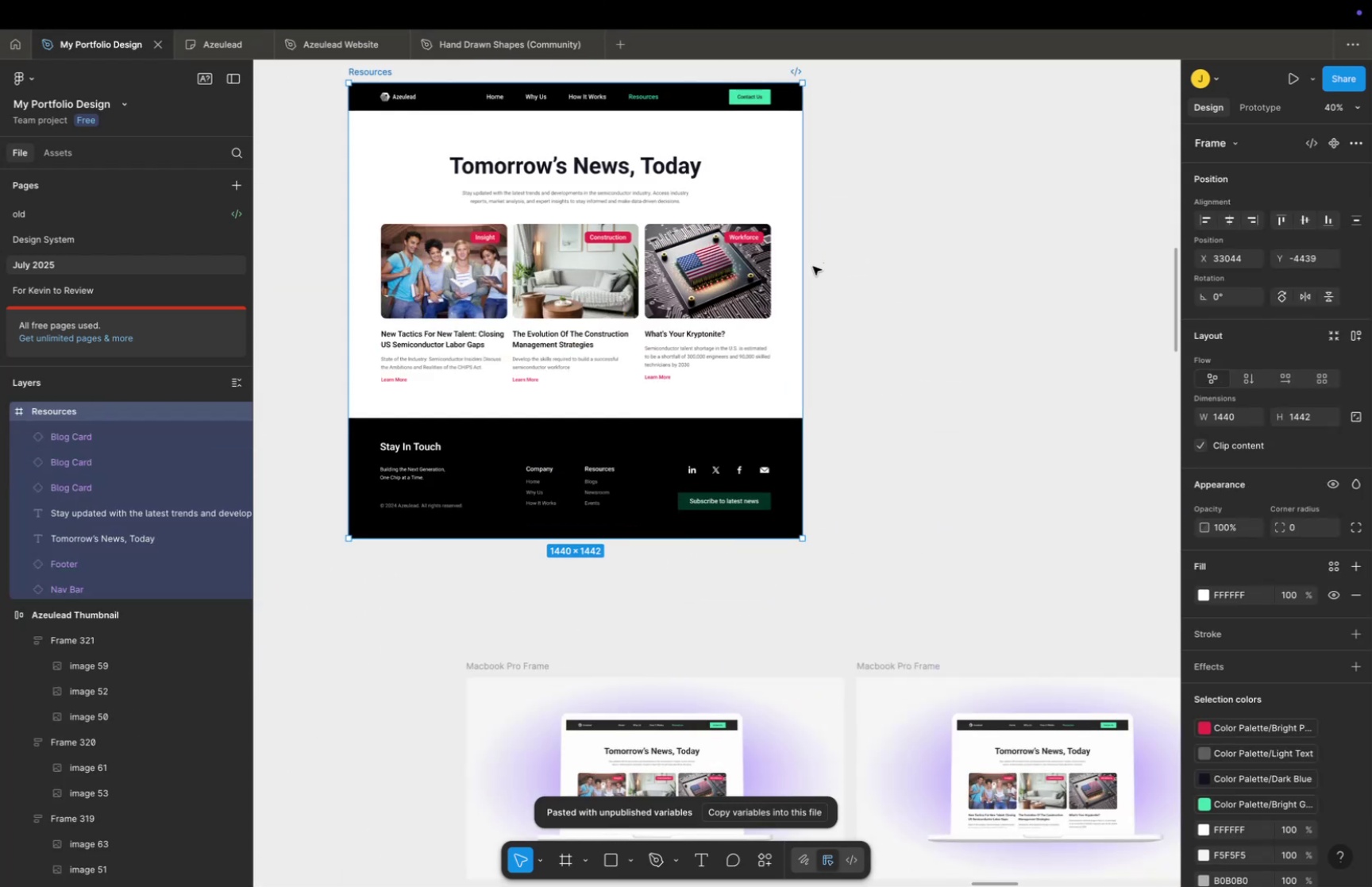 
key(Space)
 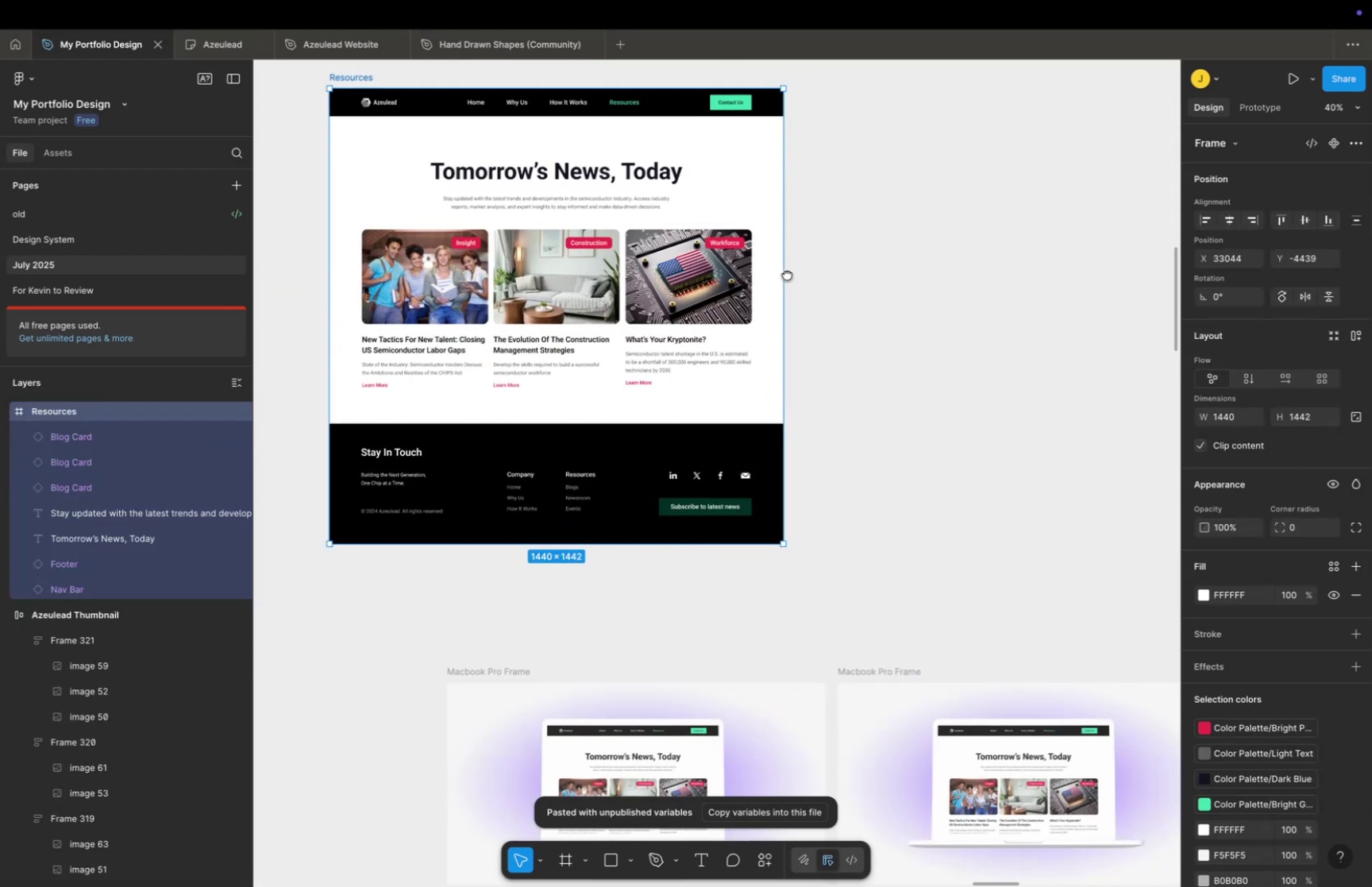 
left_click_drag(start_coordinate=[810, 268], to_coordinate=[784, 275])
 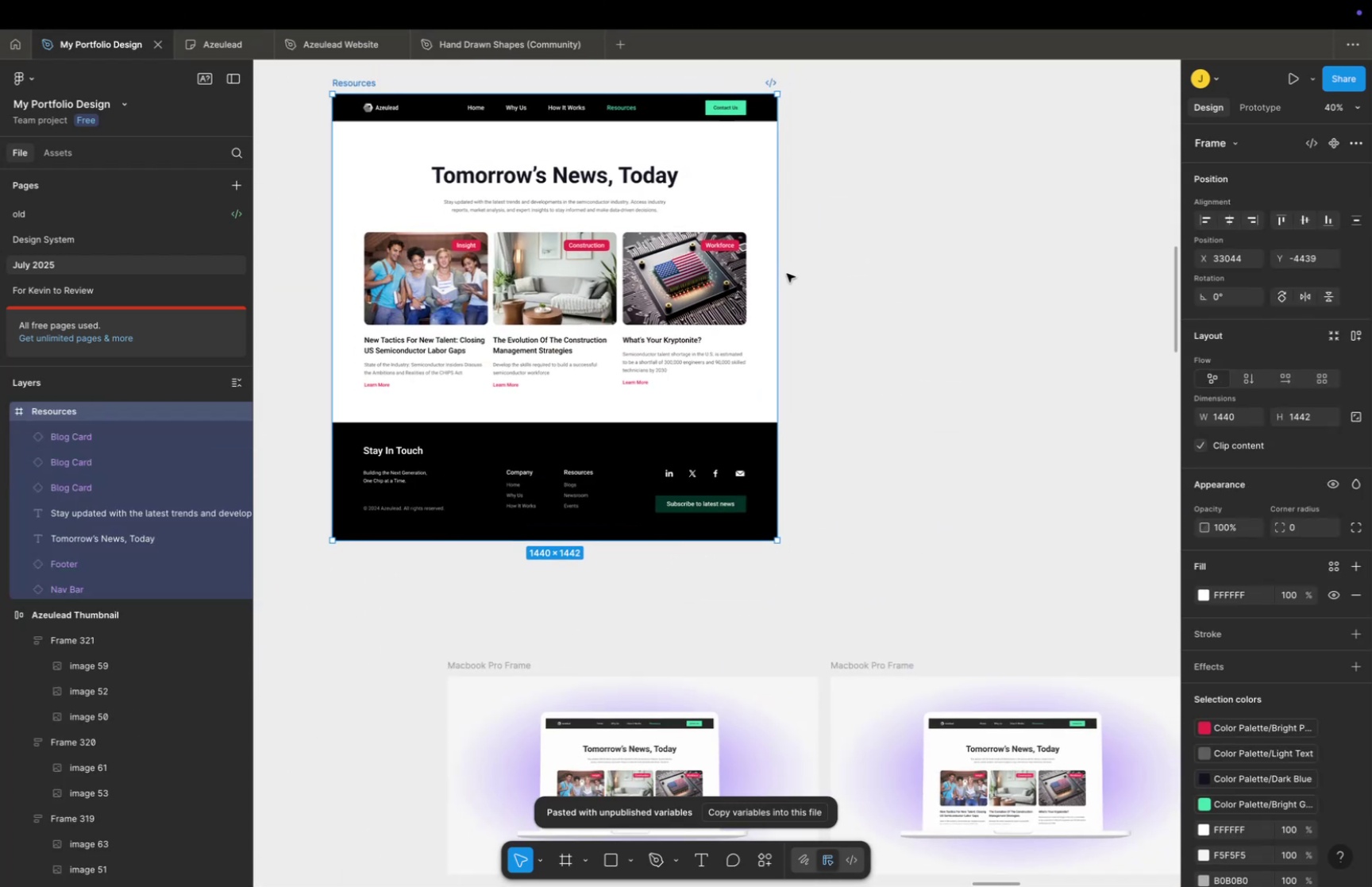 
key(Meta+CommandLeft)
 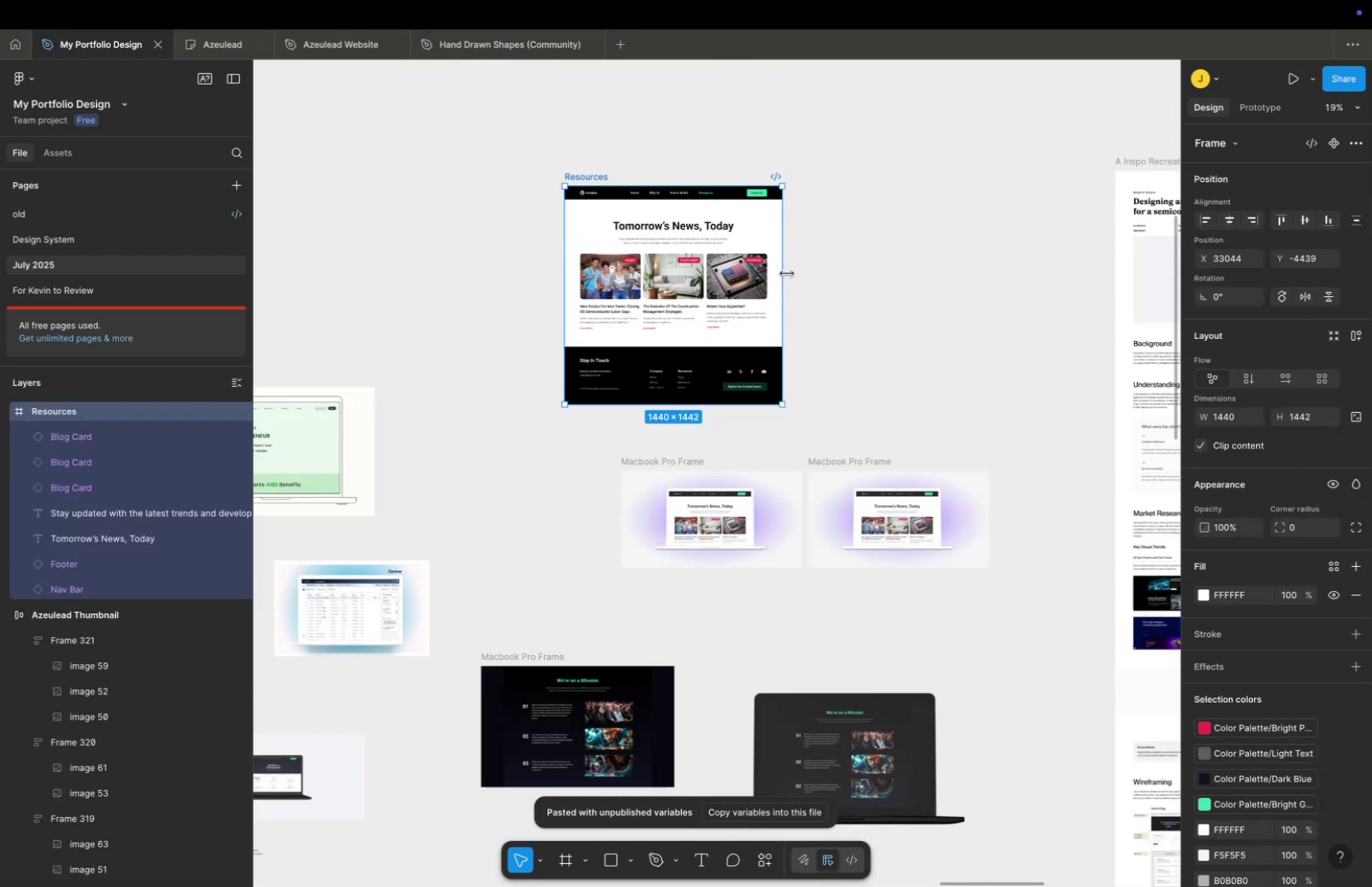 
scroll: coordinate [787, 273], scroll_direction: down, amount: 10.0
 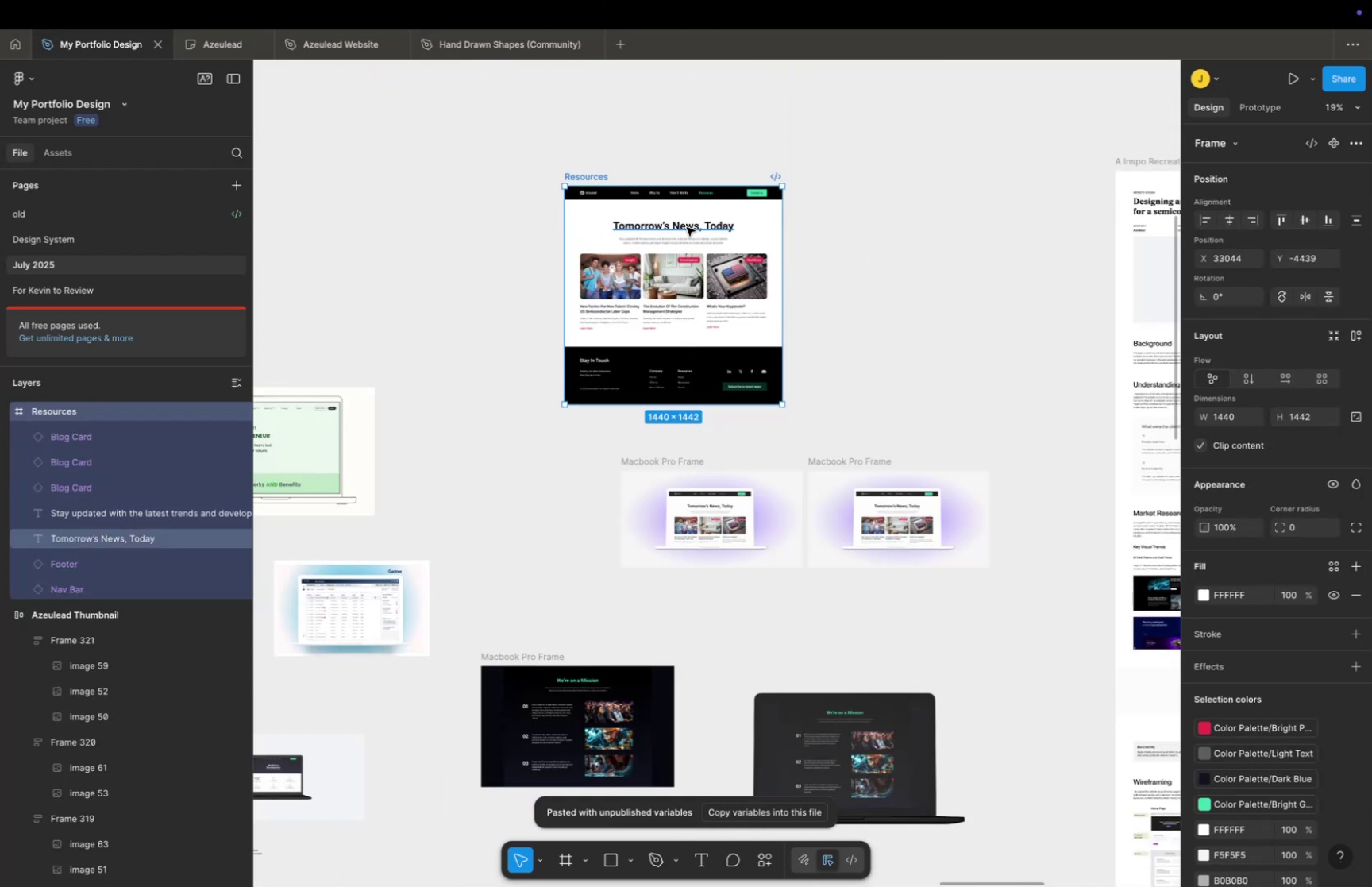 
left_click_drag(start_coordinate=[686, 226], to_coordinate=[561, 192])
 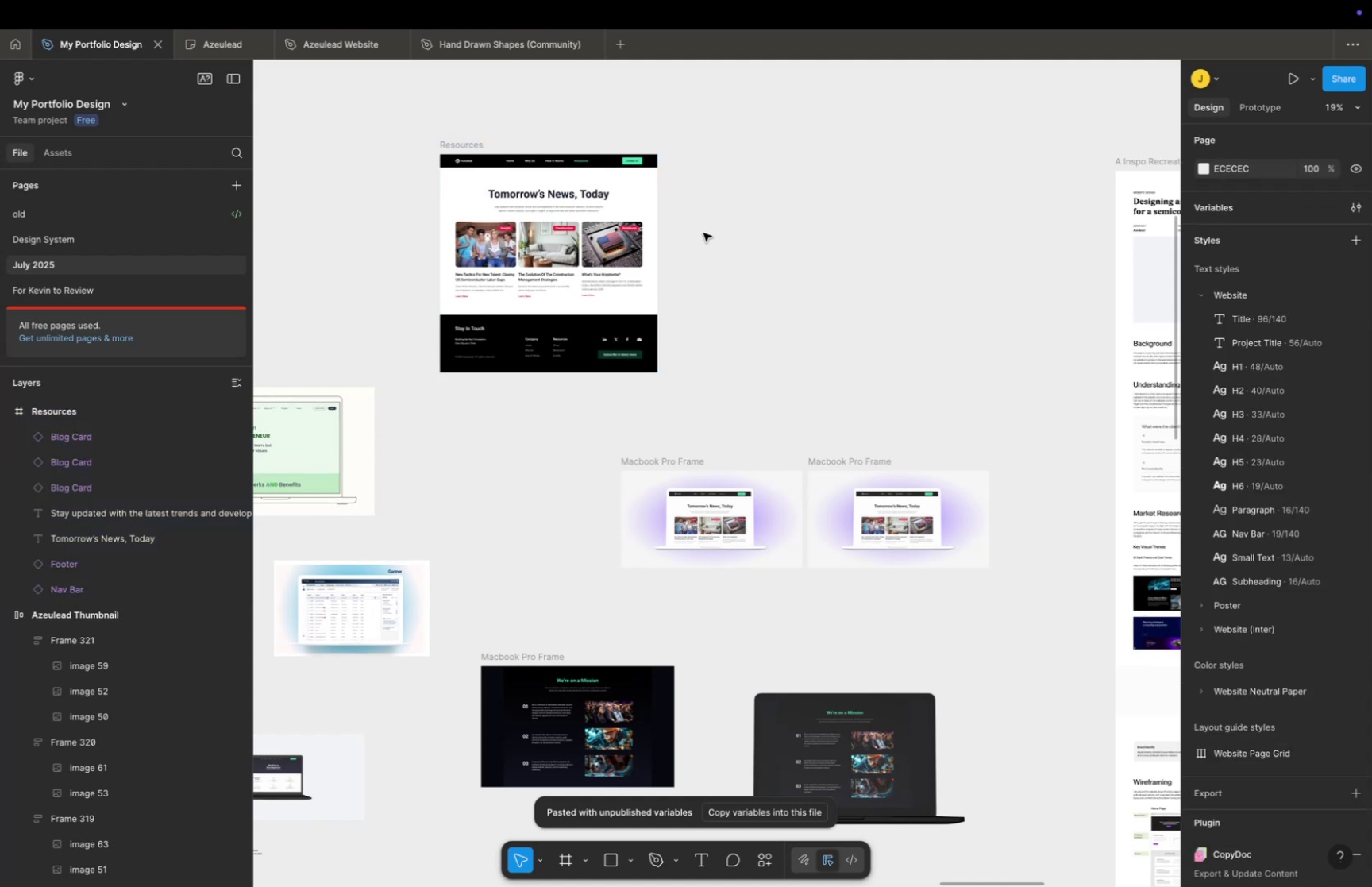 
key(F)
 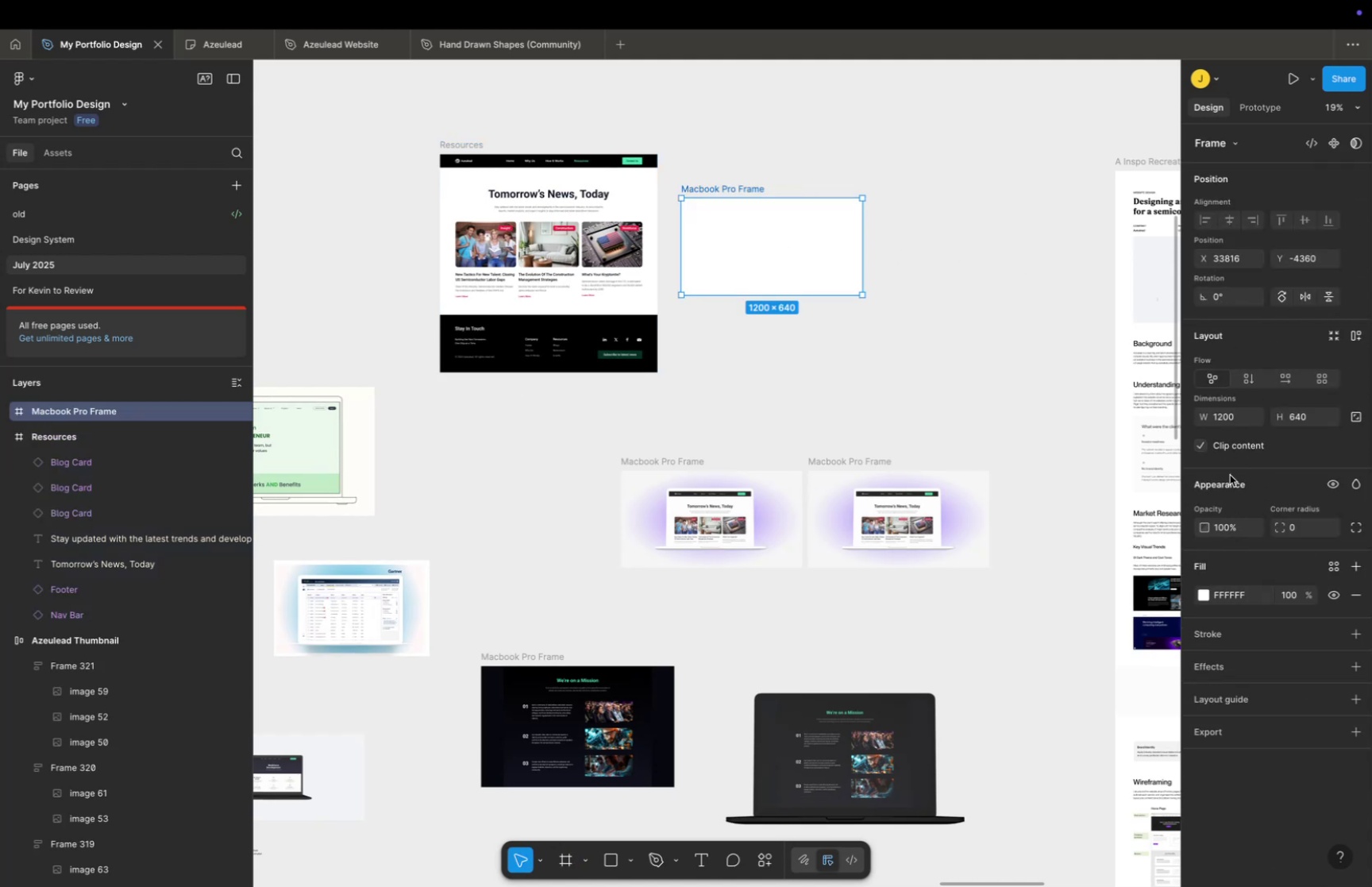 
double_click([932, 228])
 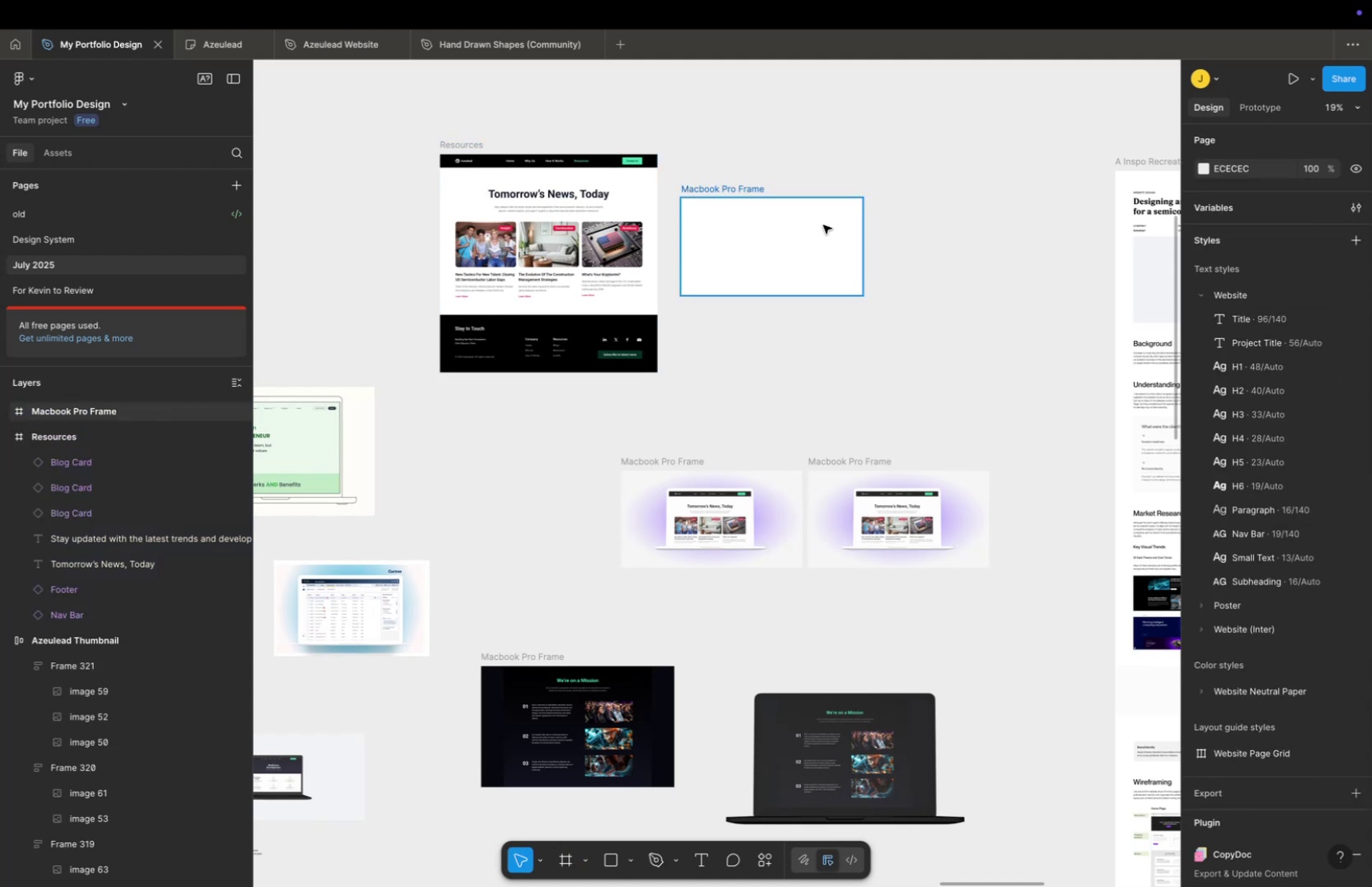 
left_click([934, 260])
 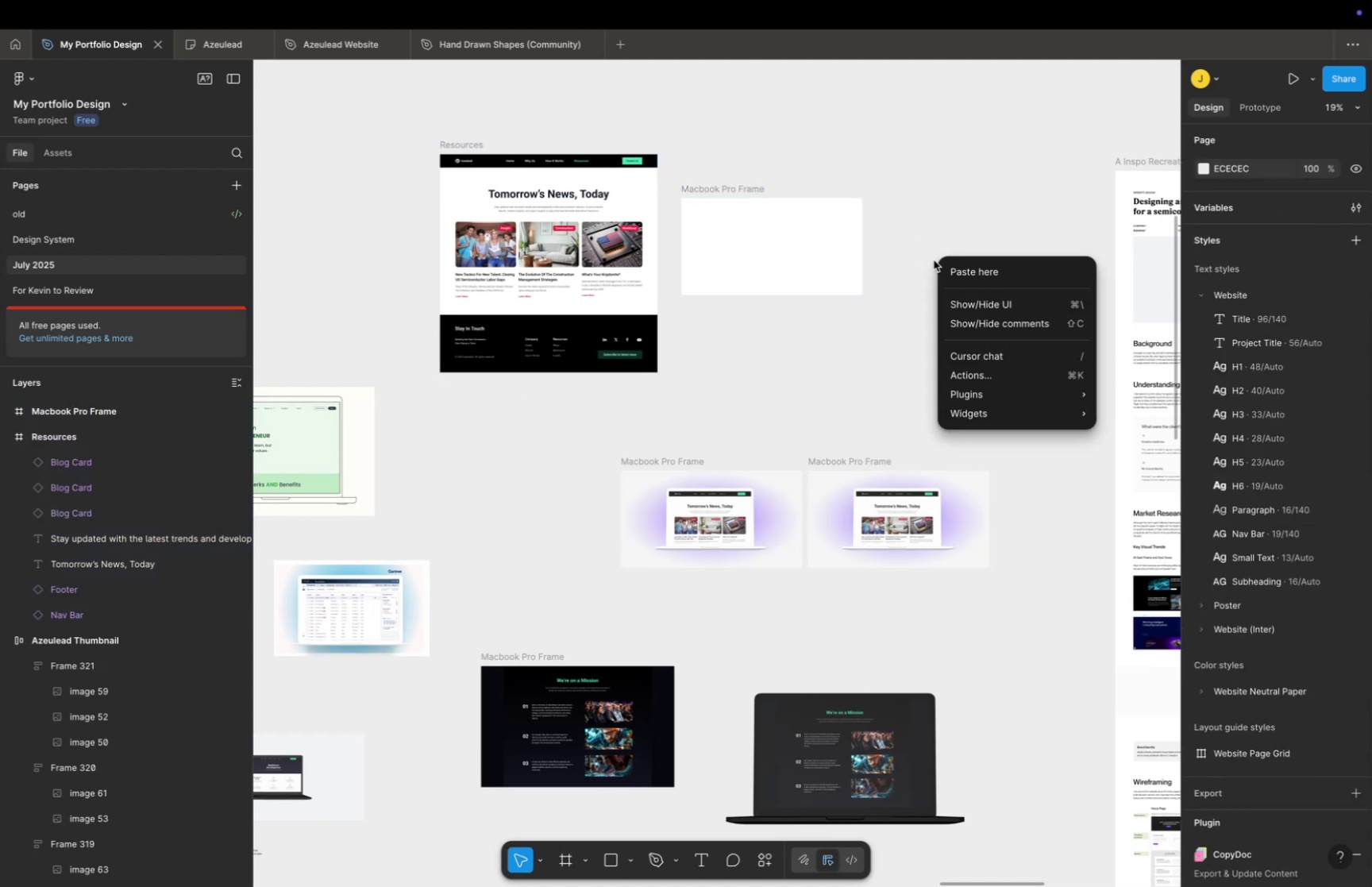 
right_click([934, 260])
 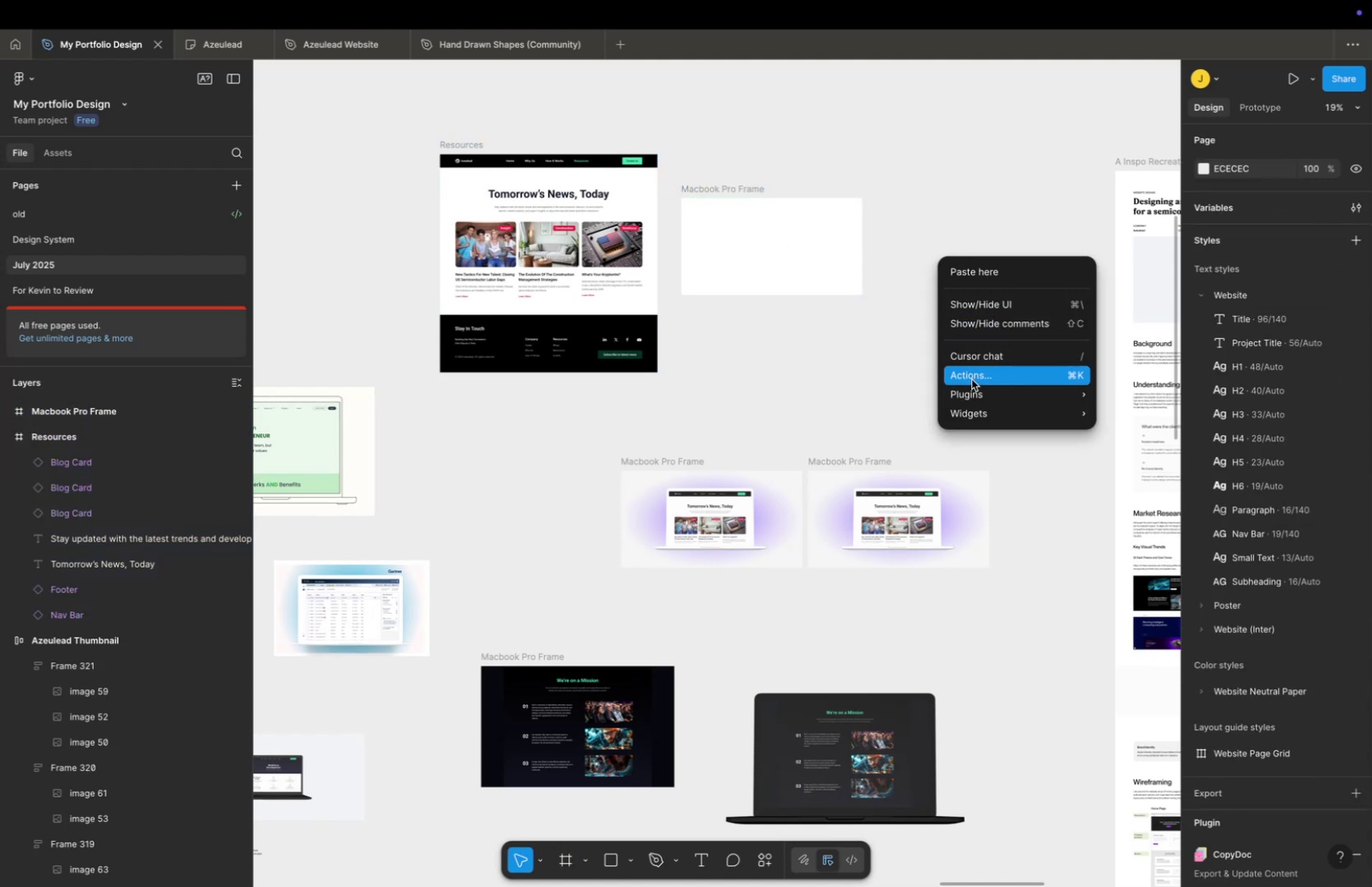 
left_click([972, 379])
 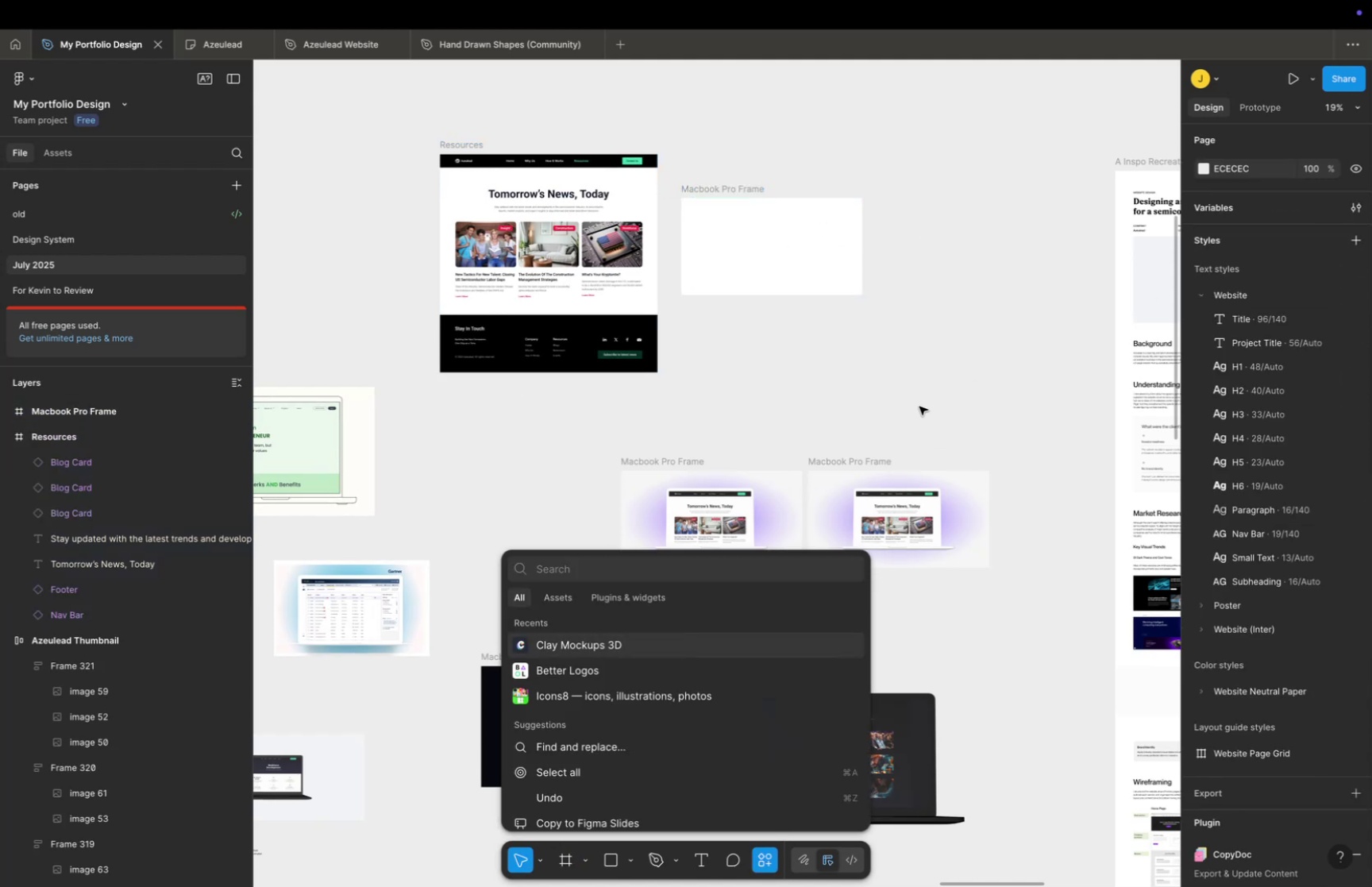 
left_click([919, 406])
 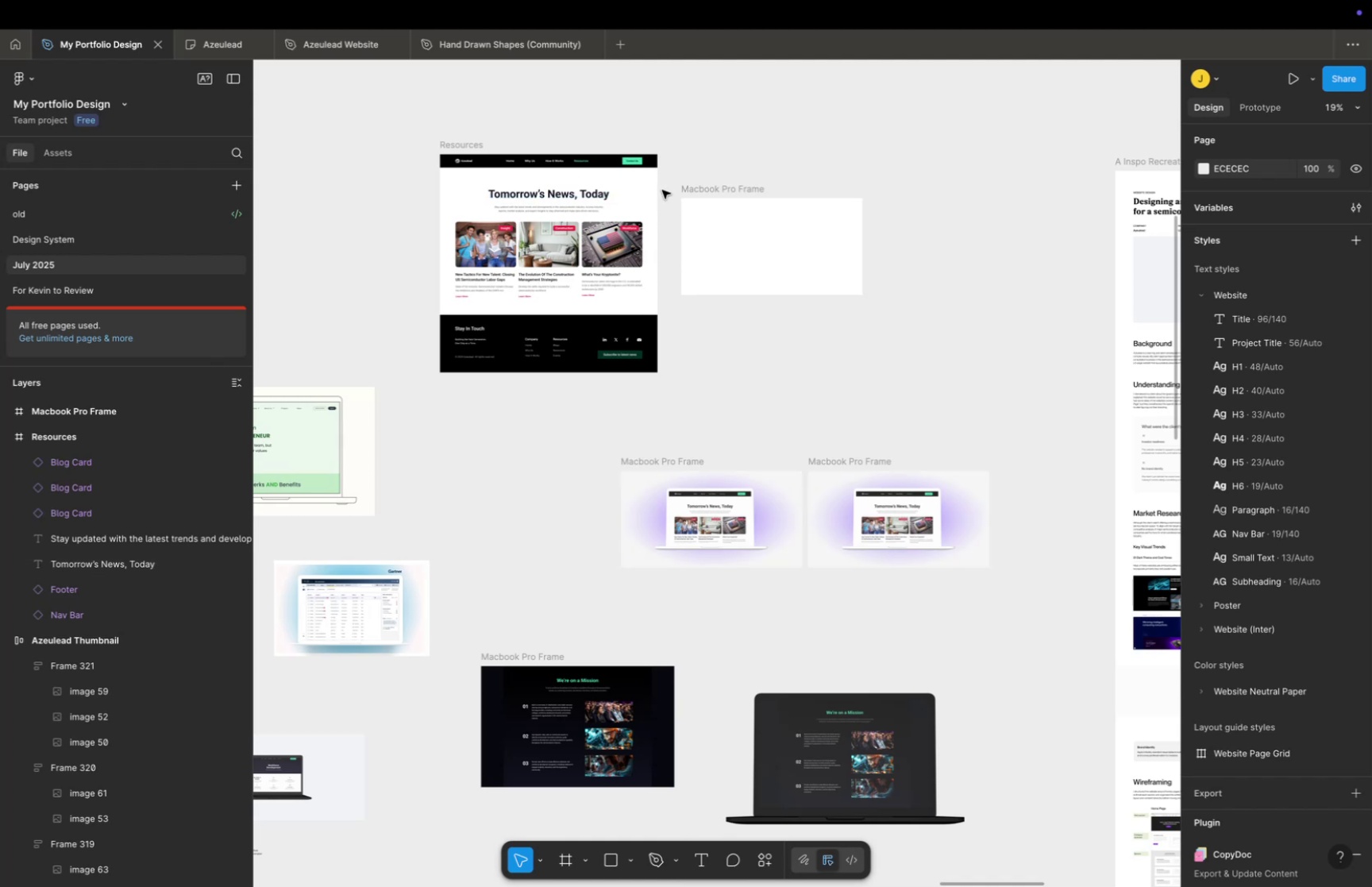 
left_click([694, 194])
 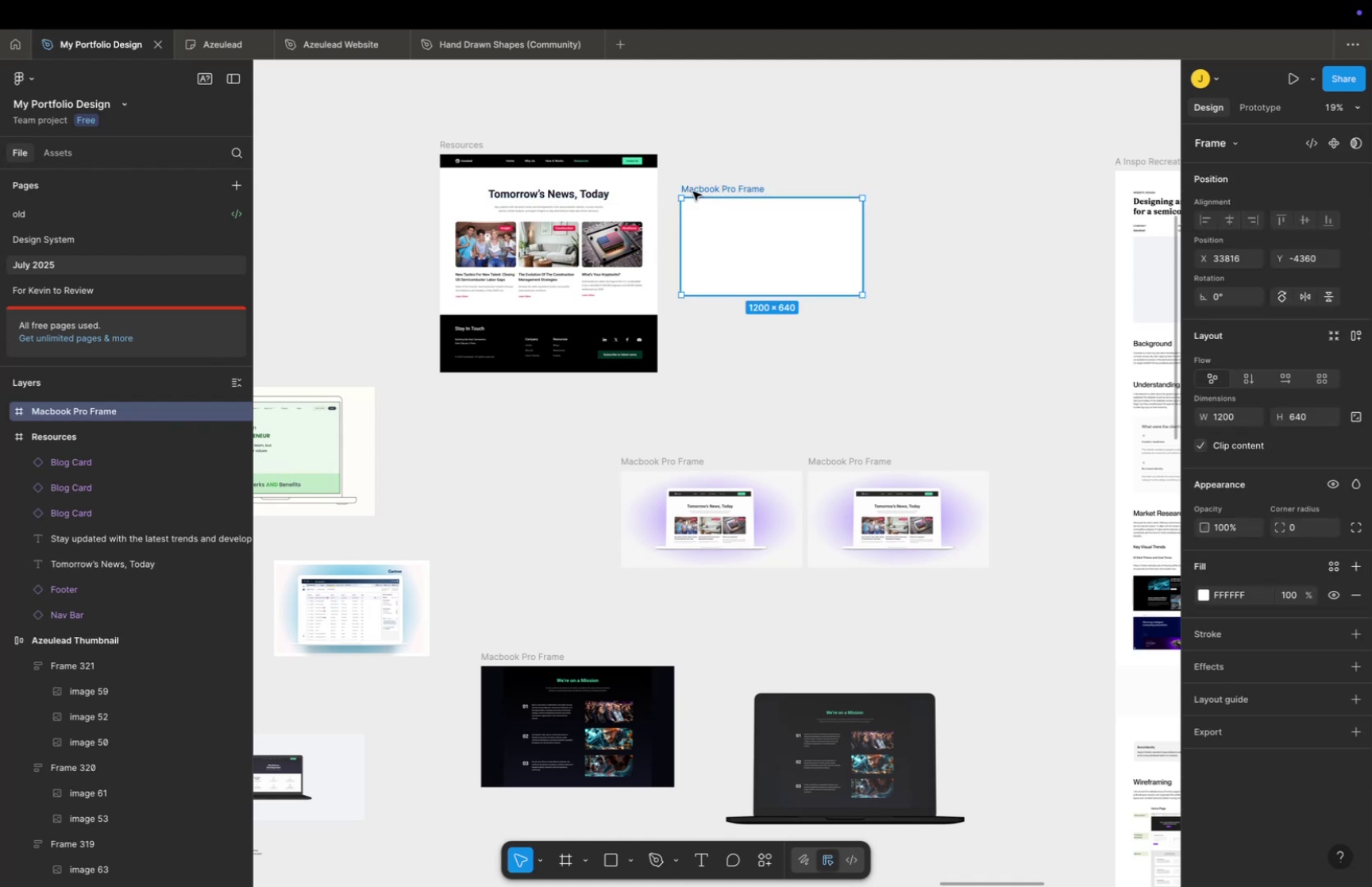 
key(Backspace)
 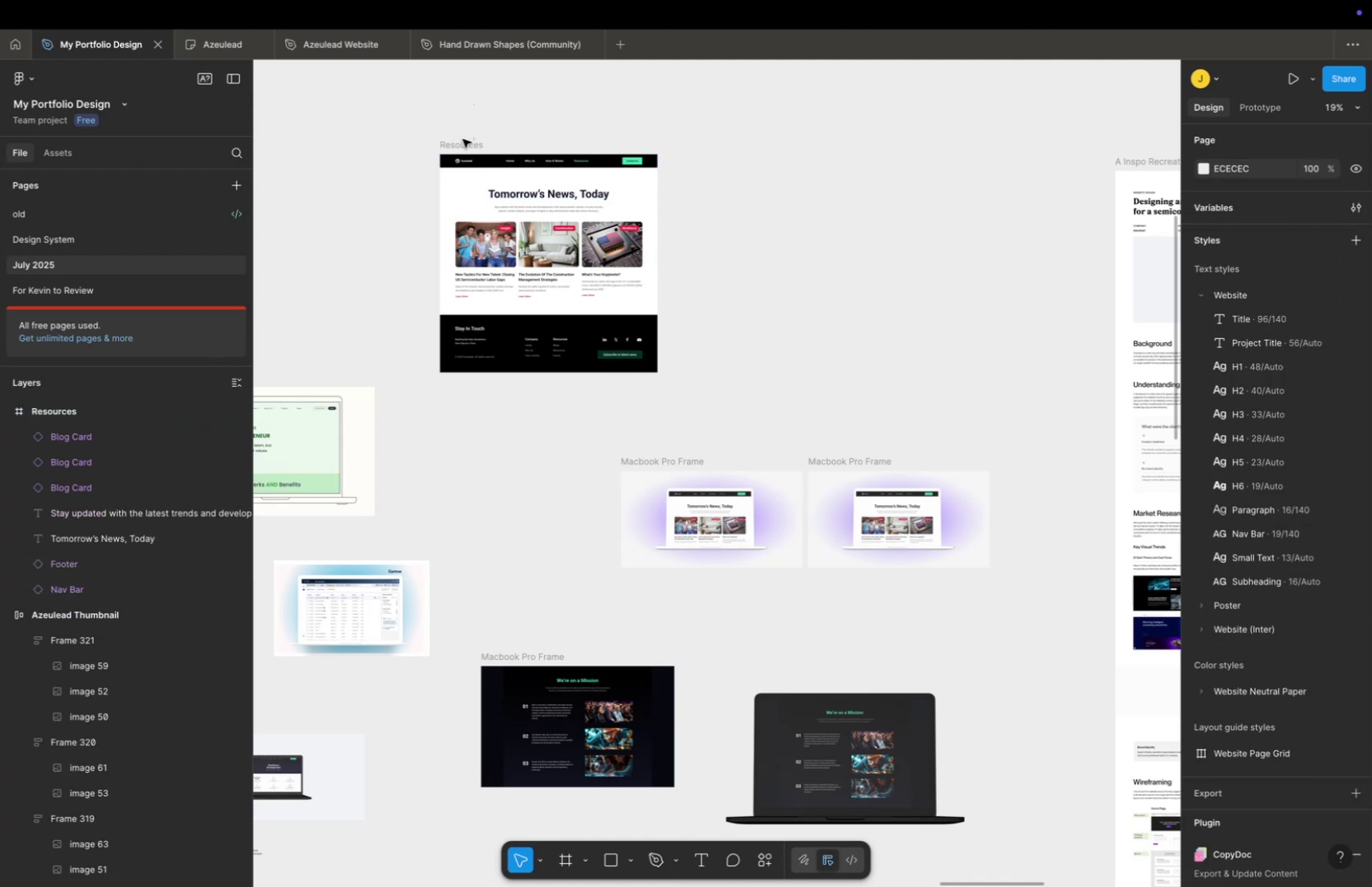 
double_click([463, 140])
 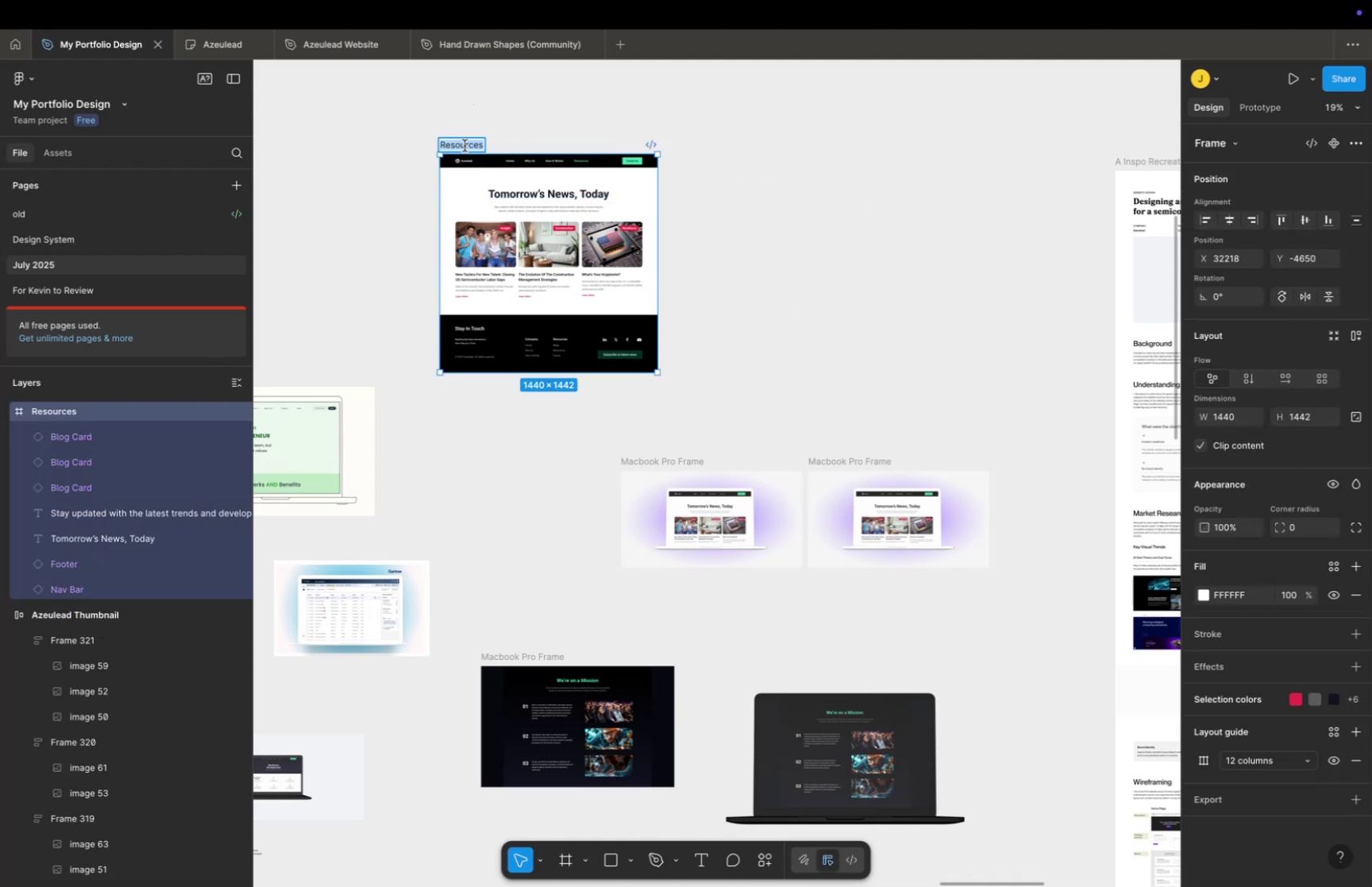 
triple_click([464, 145])
 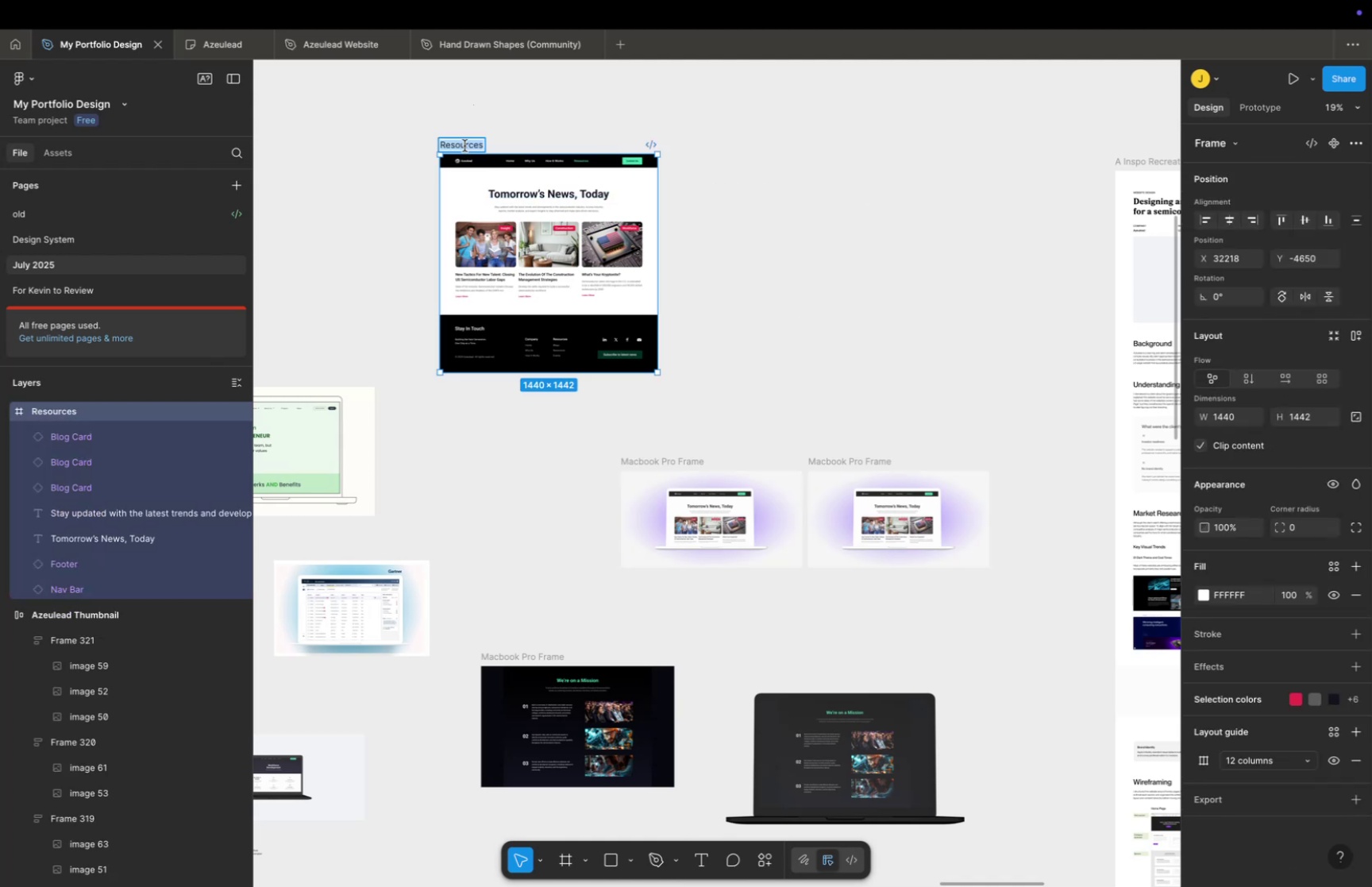 
triple_click([464, 145])
 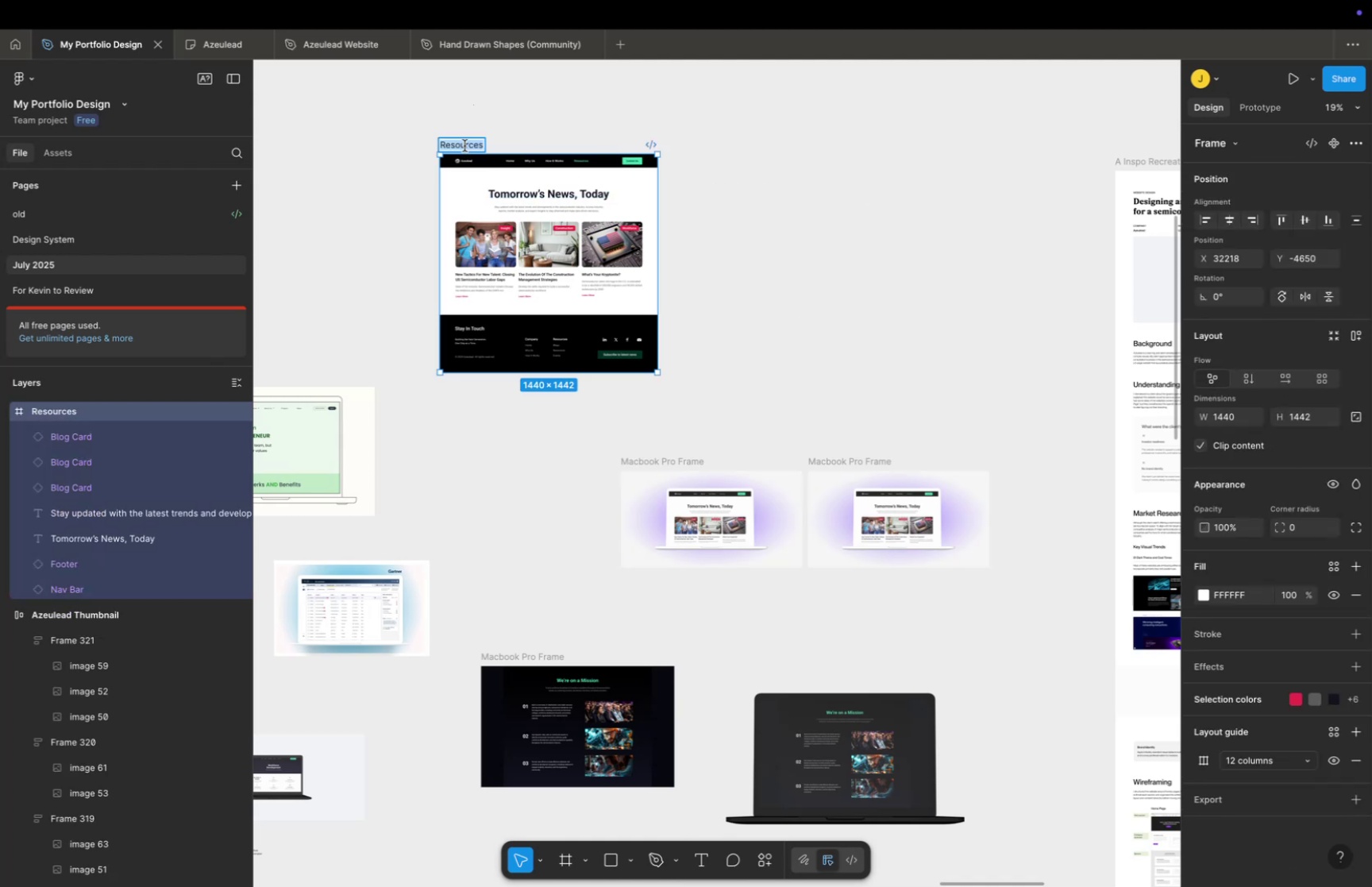 
triple_click([464, 145])
 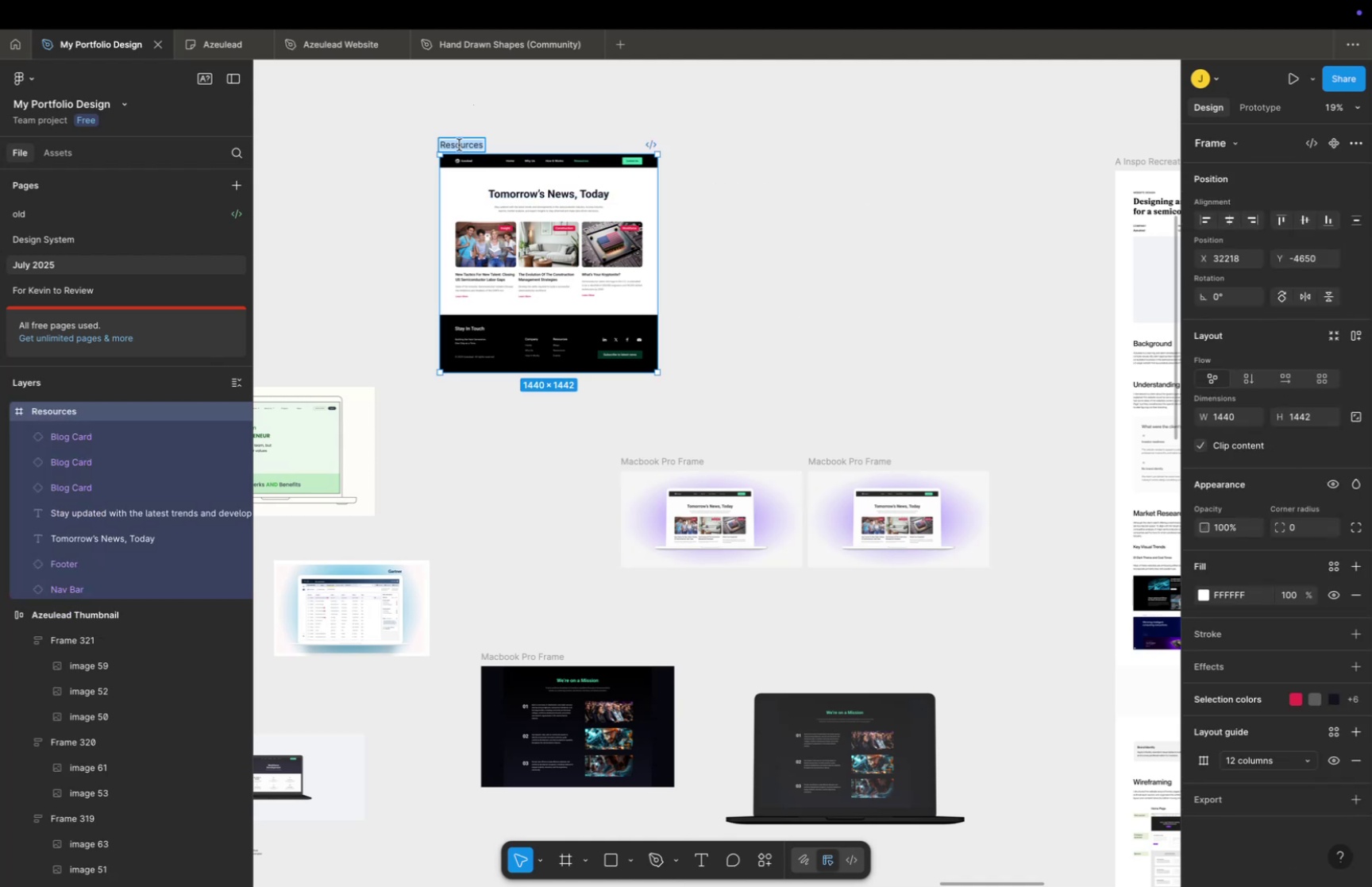 
type(Mock-up)
 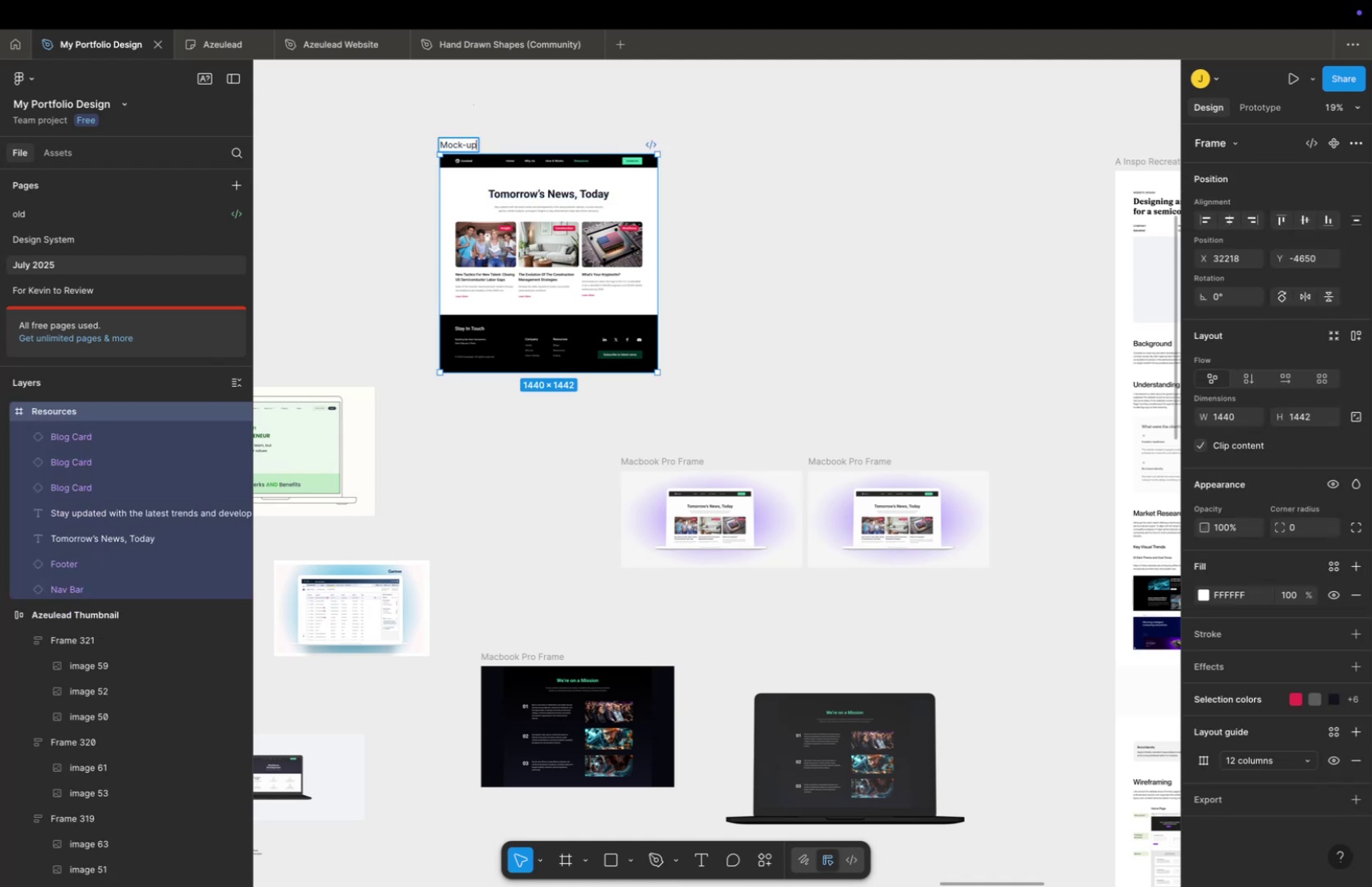 
key(Enter)
 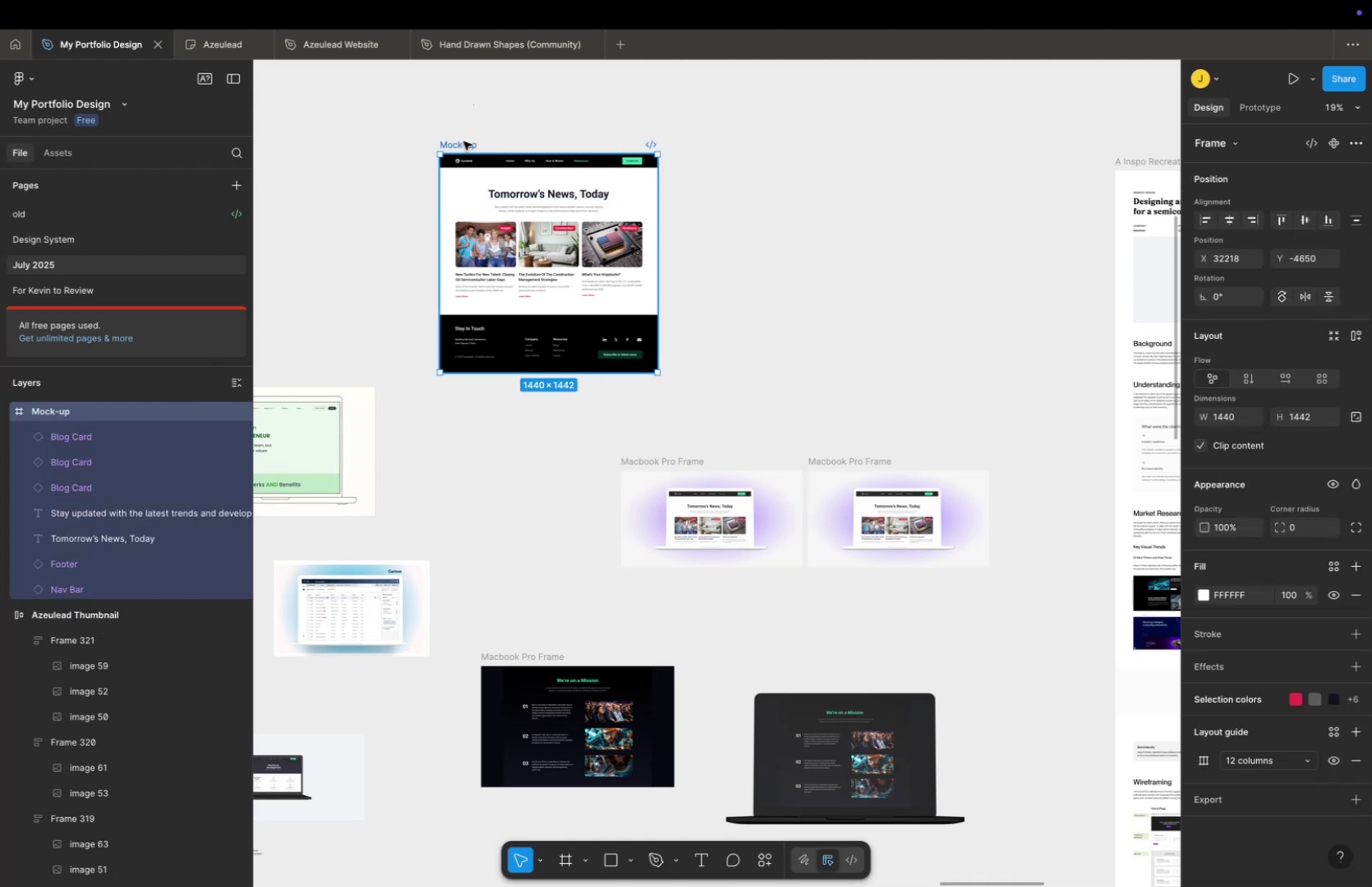 
left_click([458, 145])
 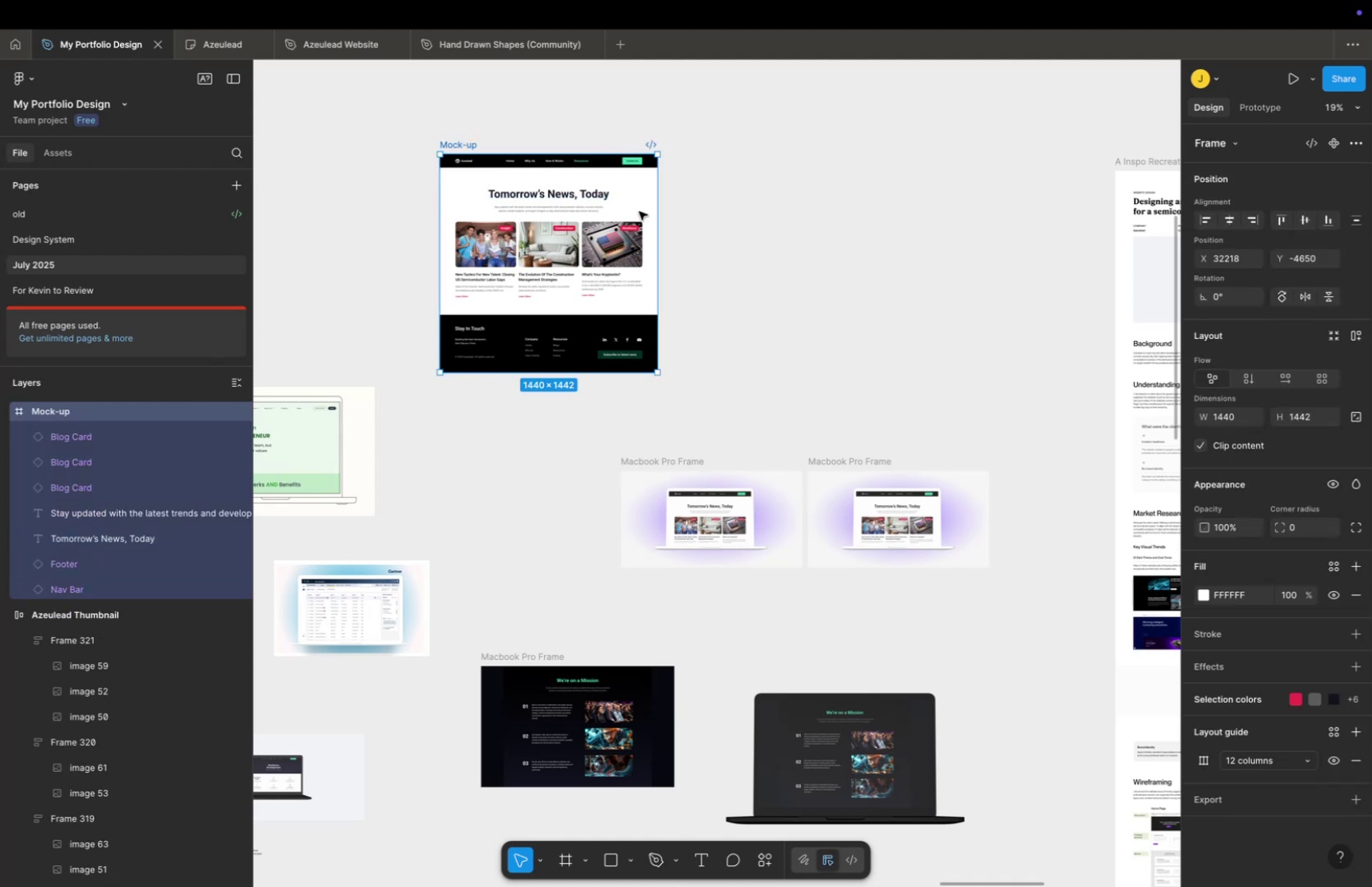 
left_click([876, 235])
 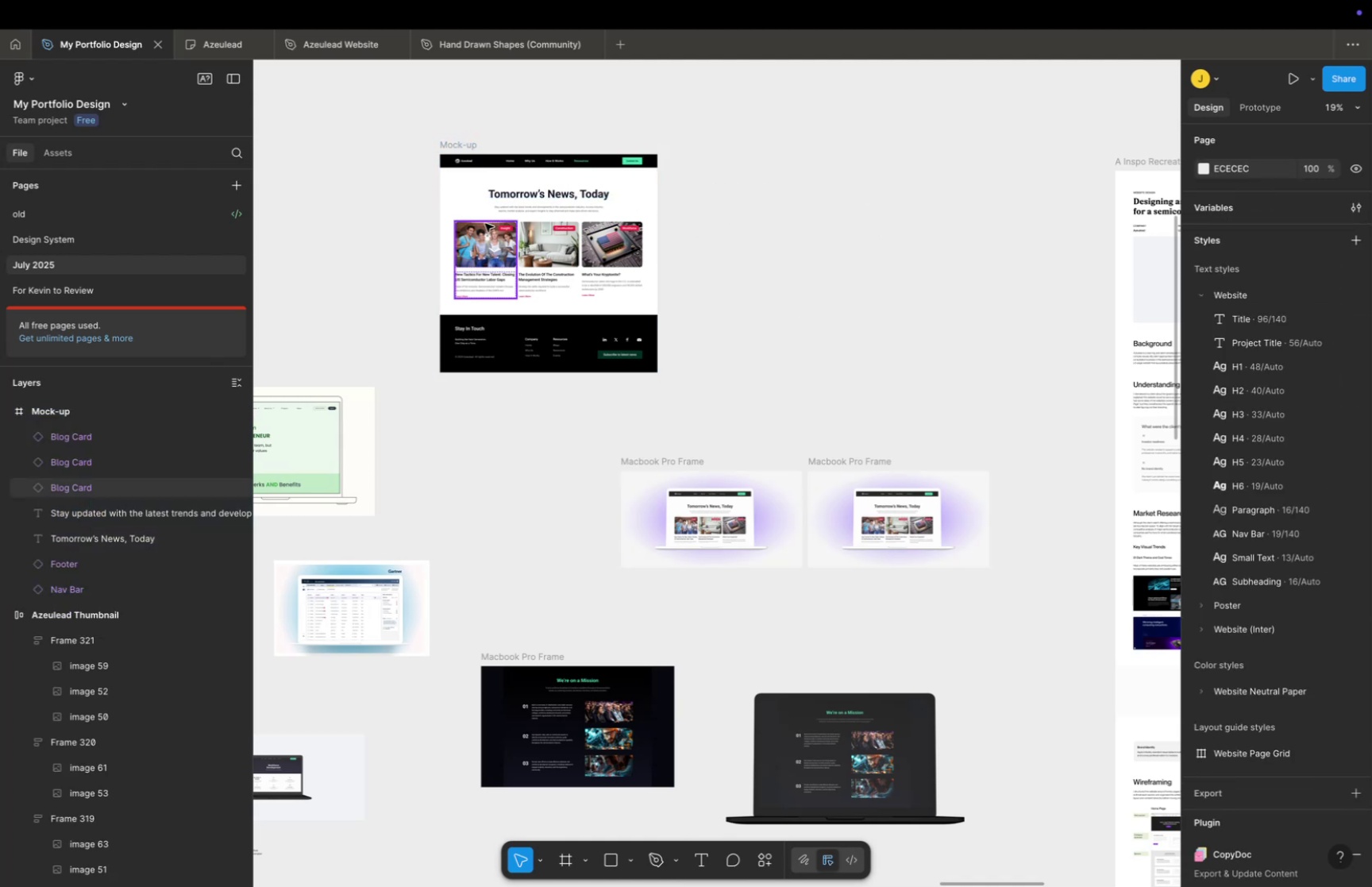 
triple_click([485, 223])
 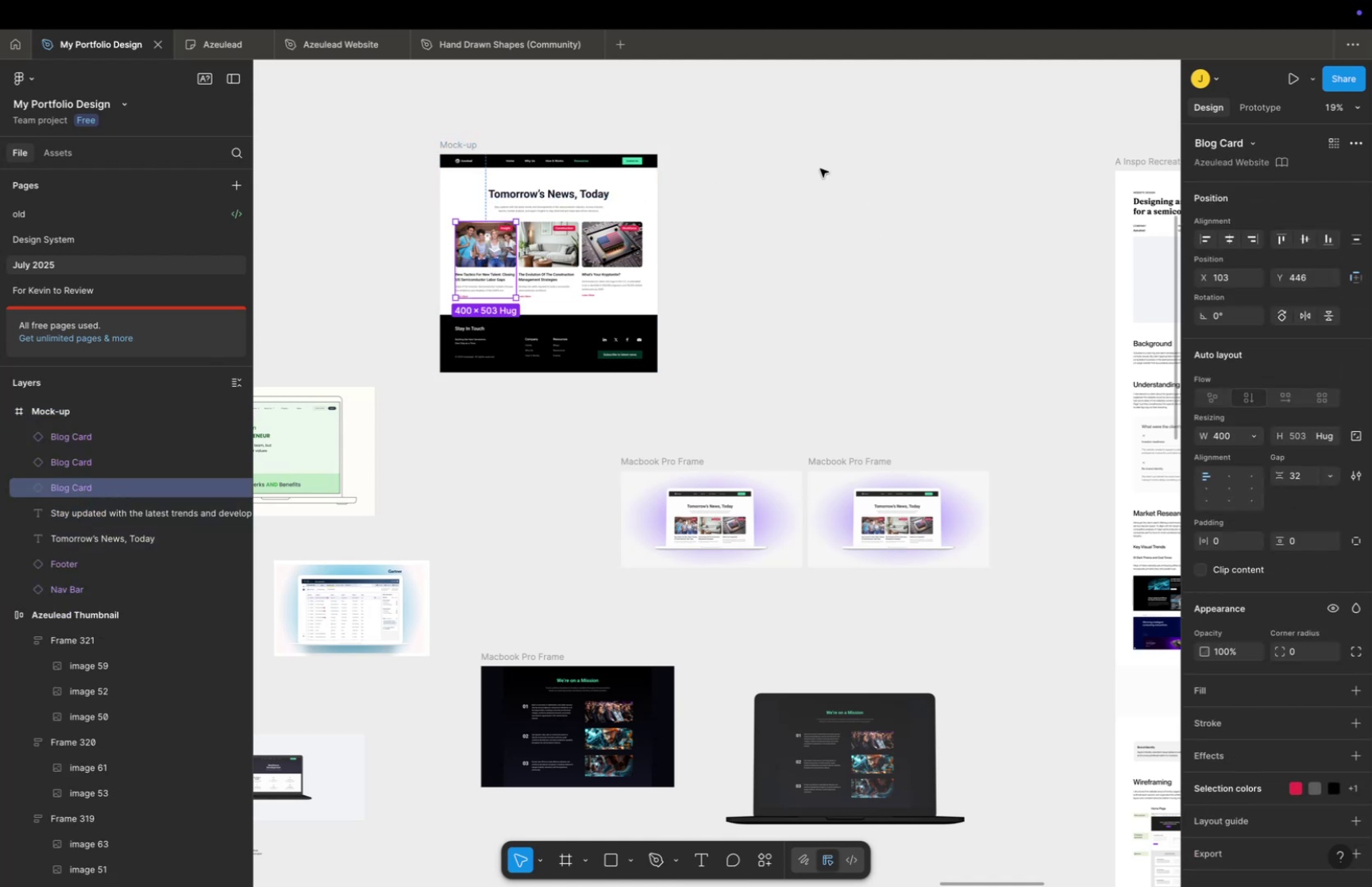 
triple_click([820, 168])
 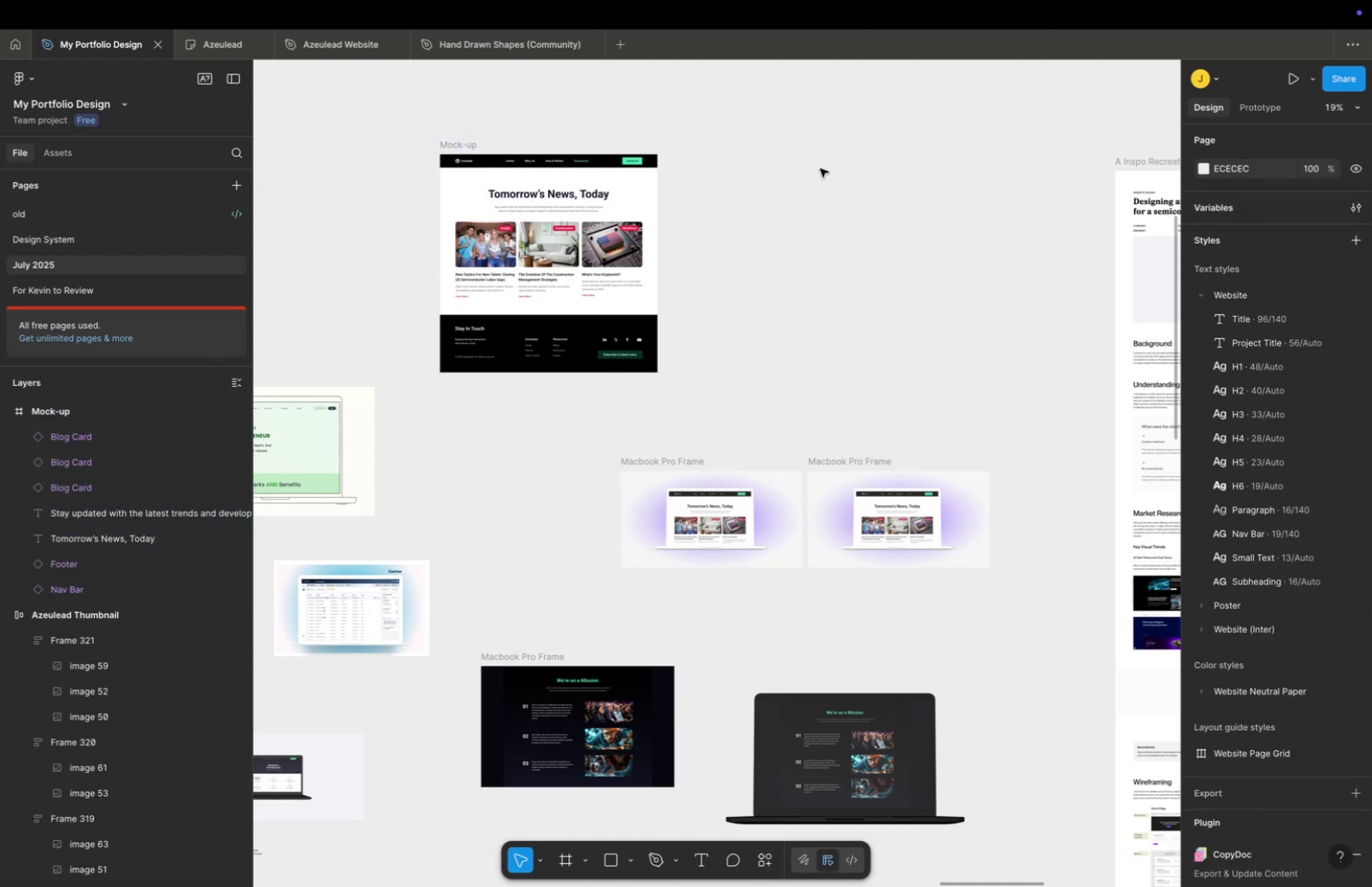 
triple_click([820, 168])
 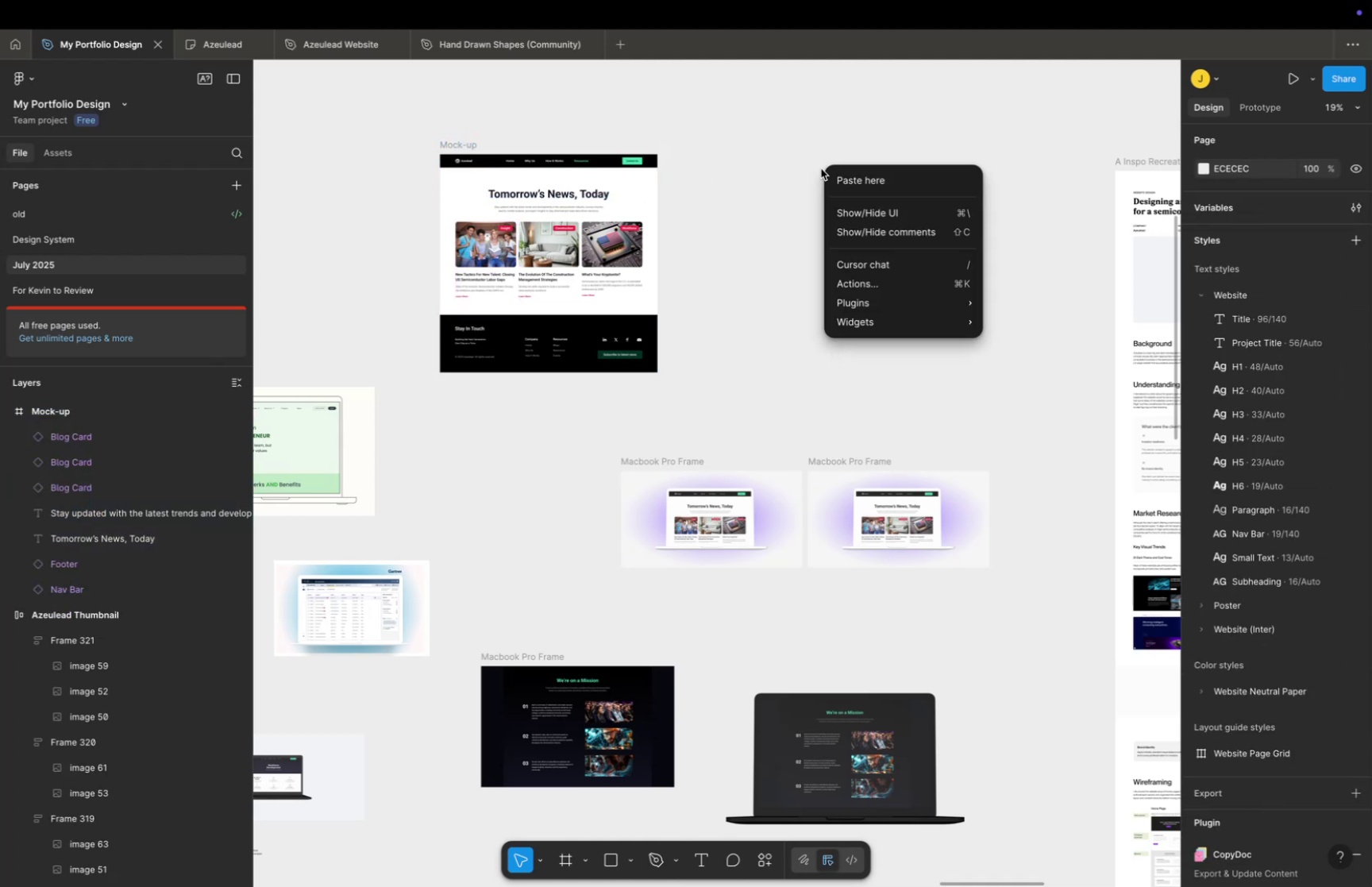 
right_click([820, 168])
 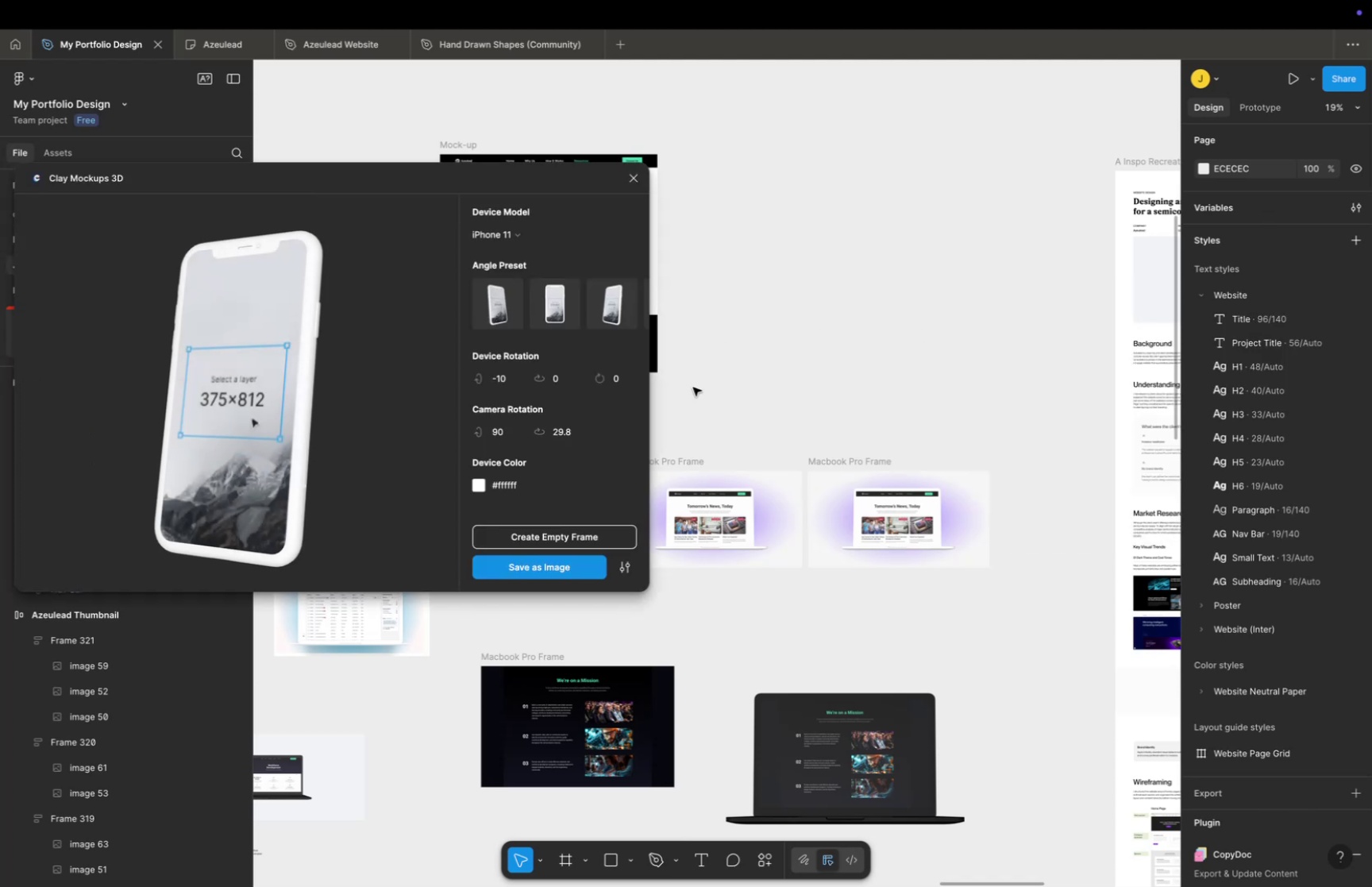 
wait(6.3)
 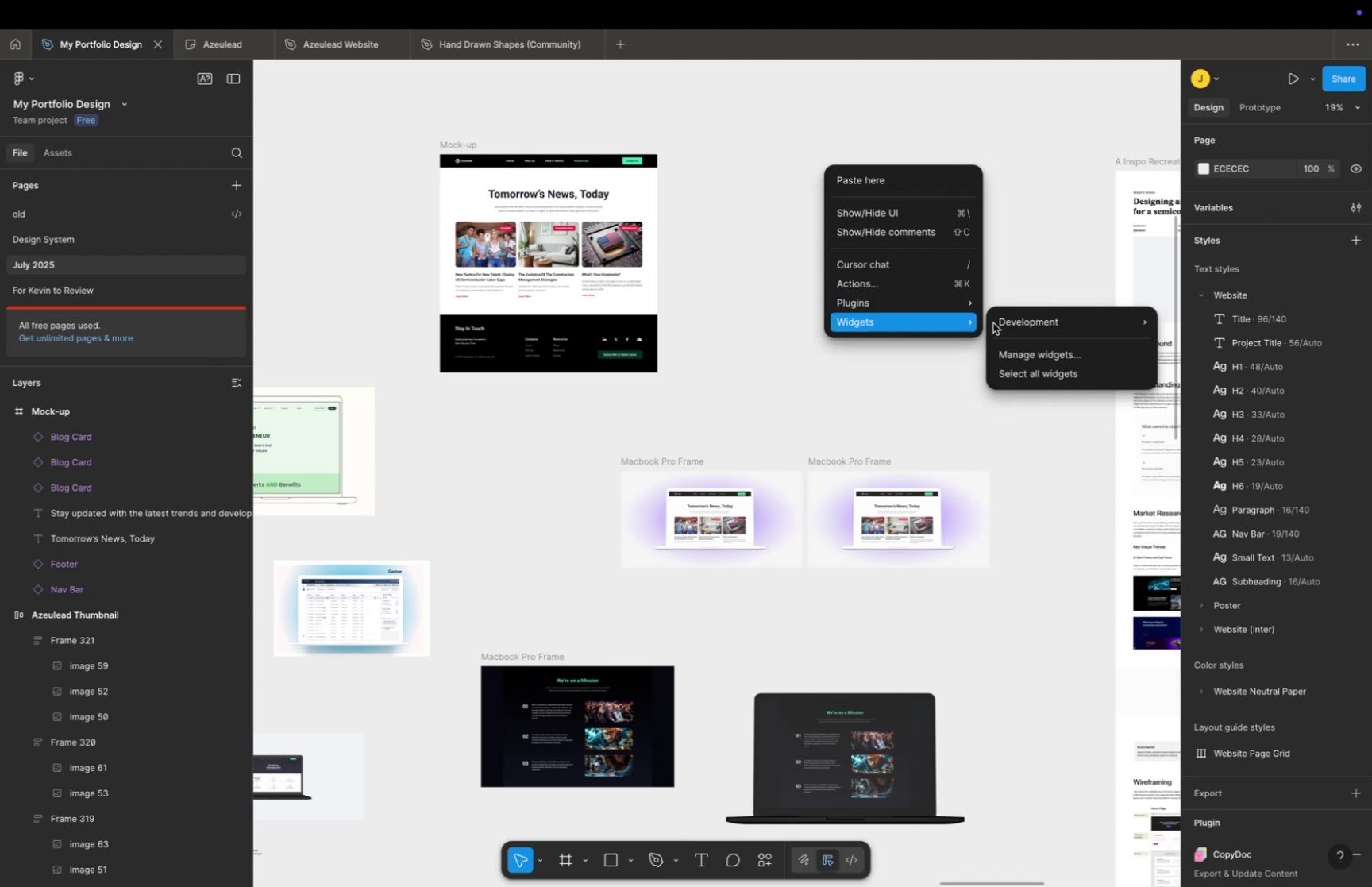 
left_click([944, 295])
 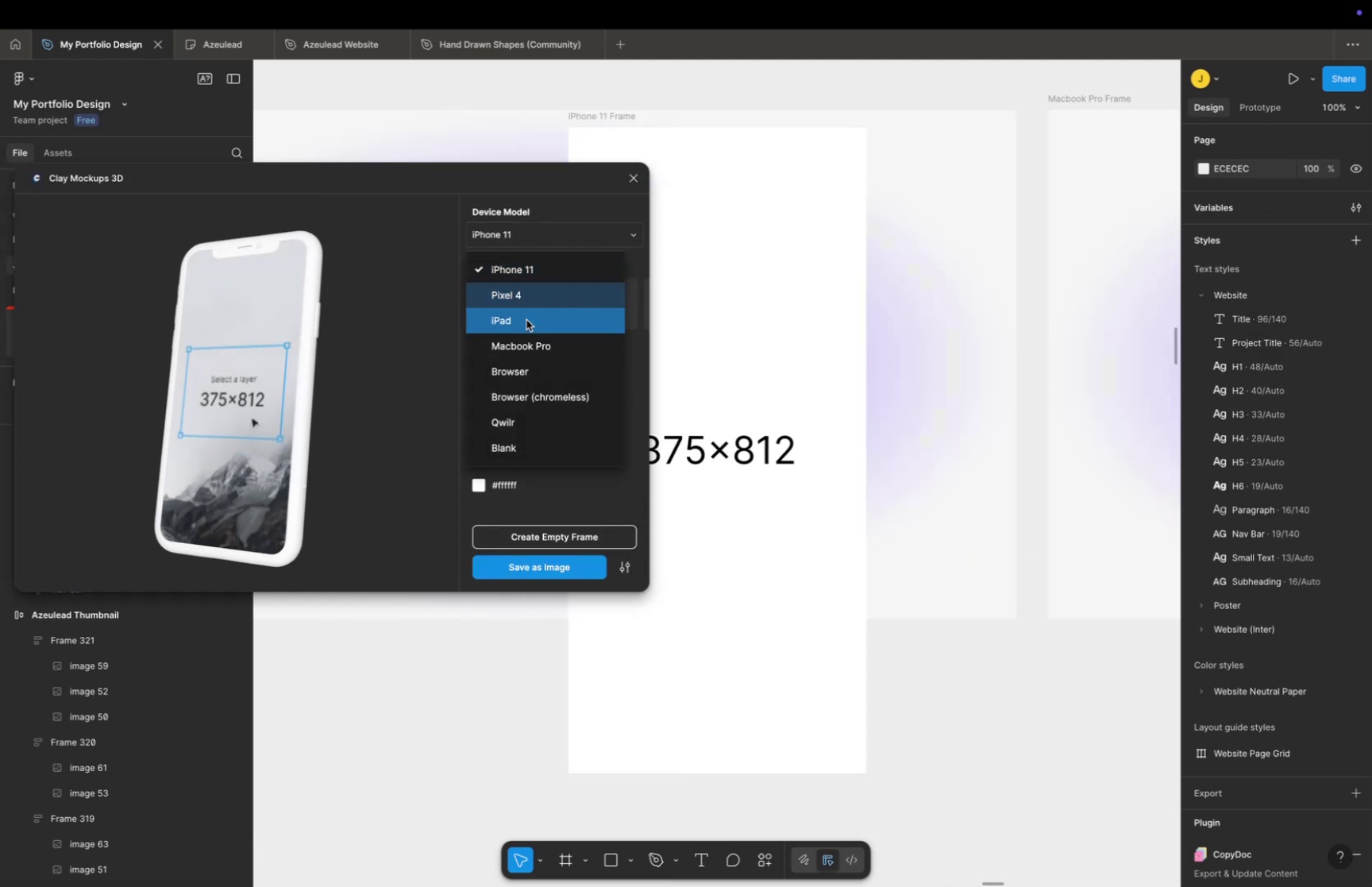 
left_click([526, 348])
 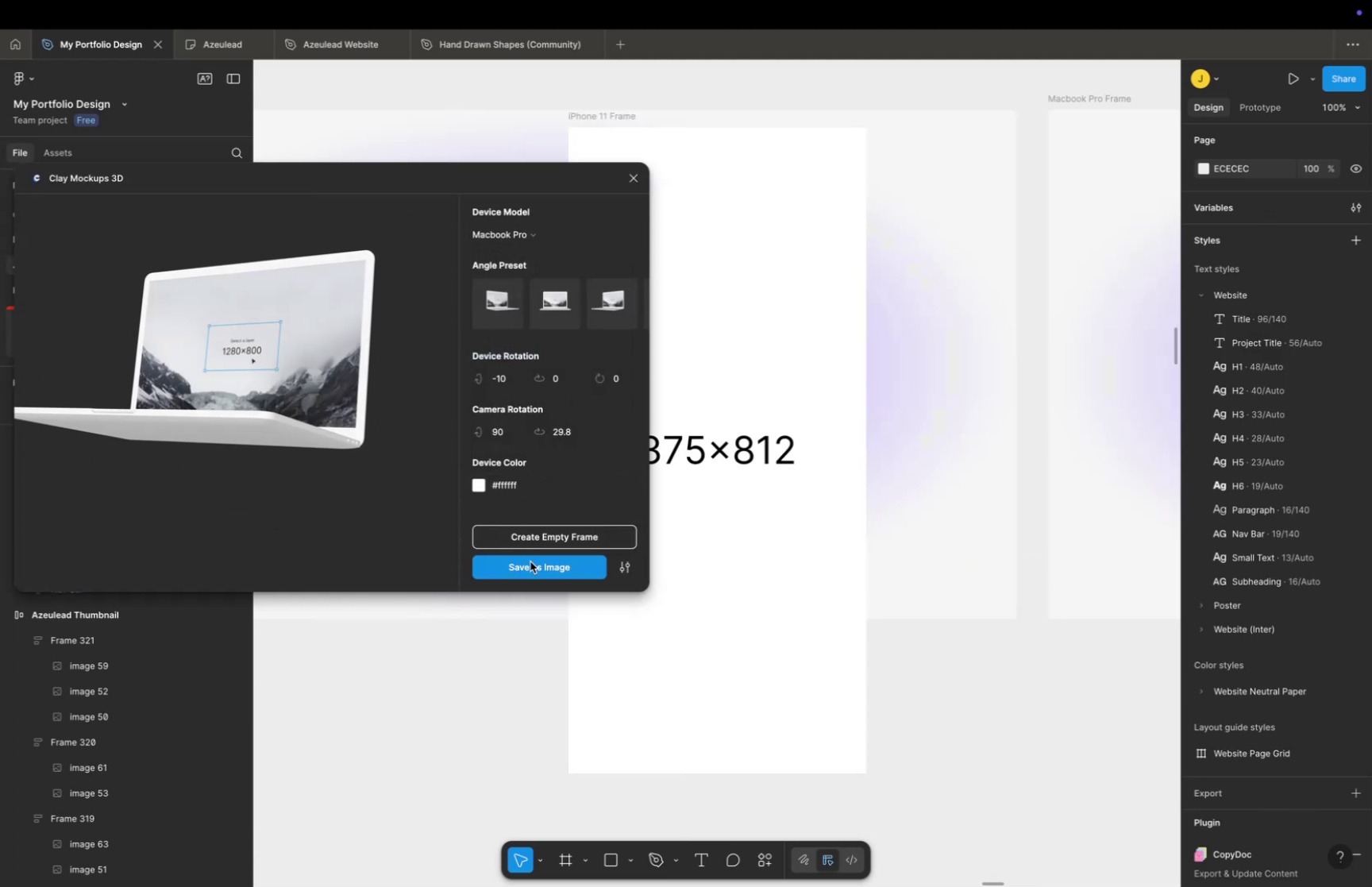 
left_click([540, 535])
 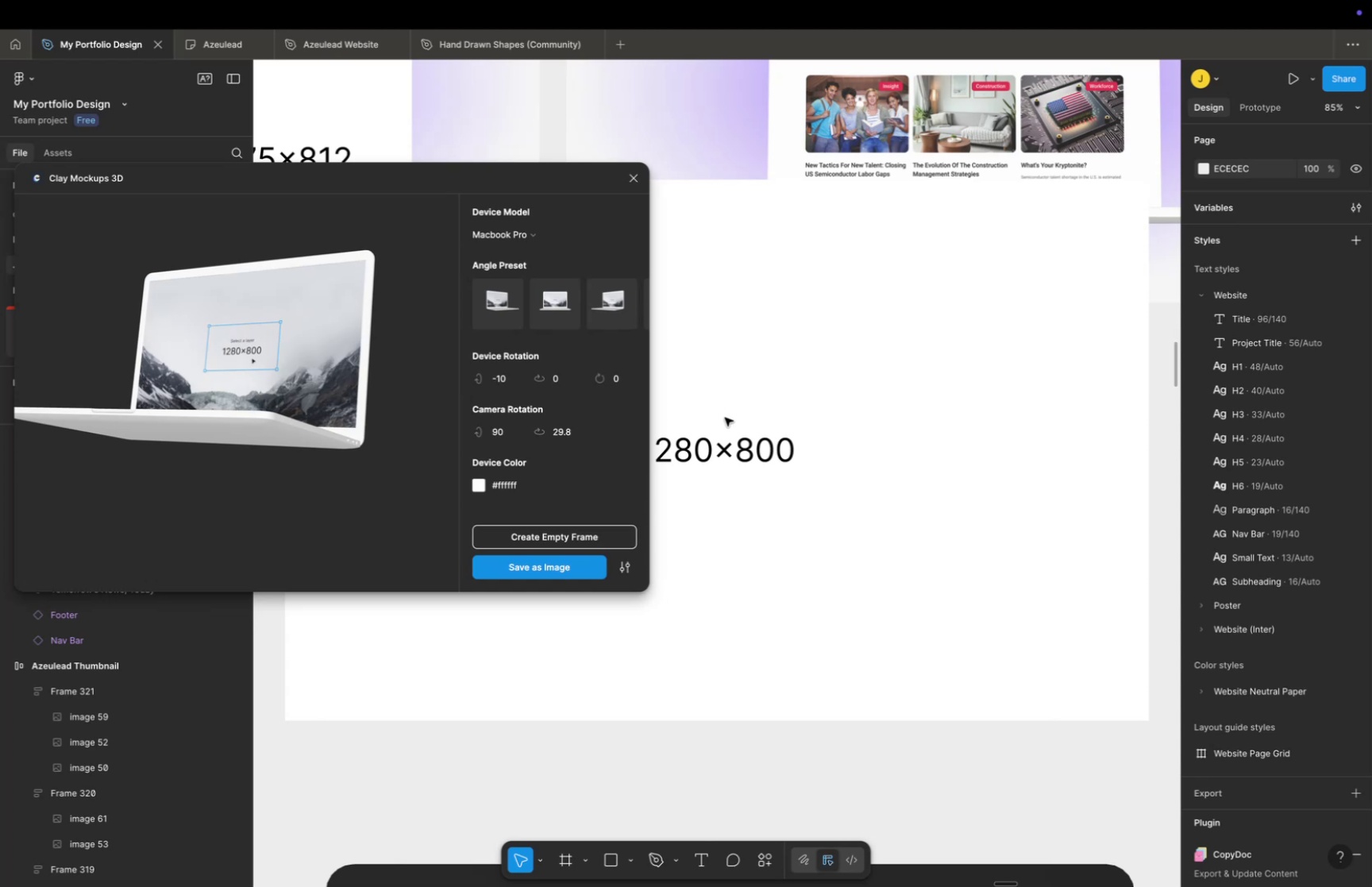 
hold_key(key=CommandLeft, duration=0.45)
scroll: coordinate [743, 428], scroll_direction: down, amount: 23.0
 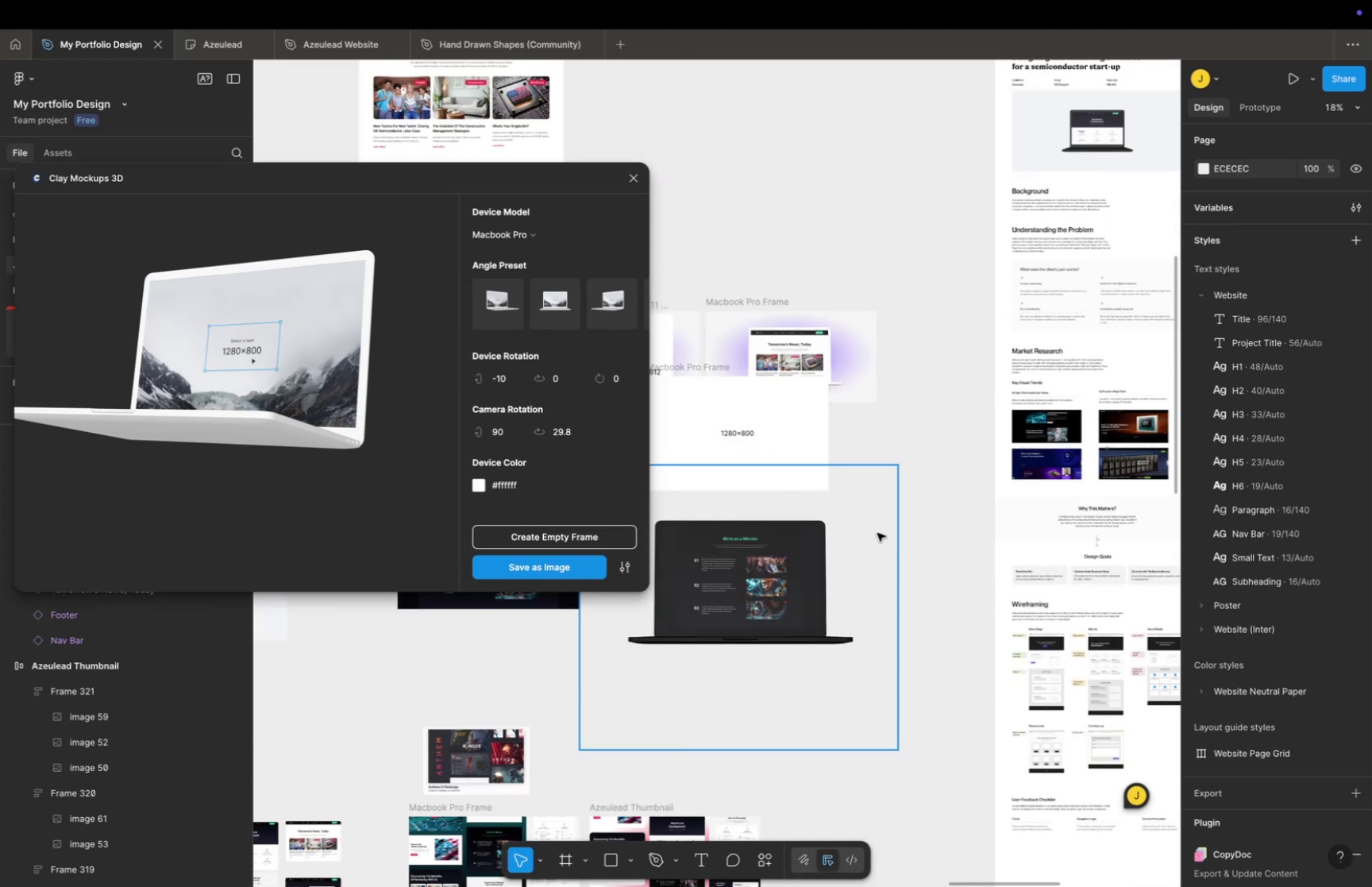 
left_click([877, 532])
 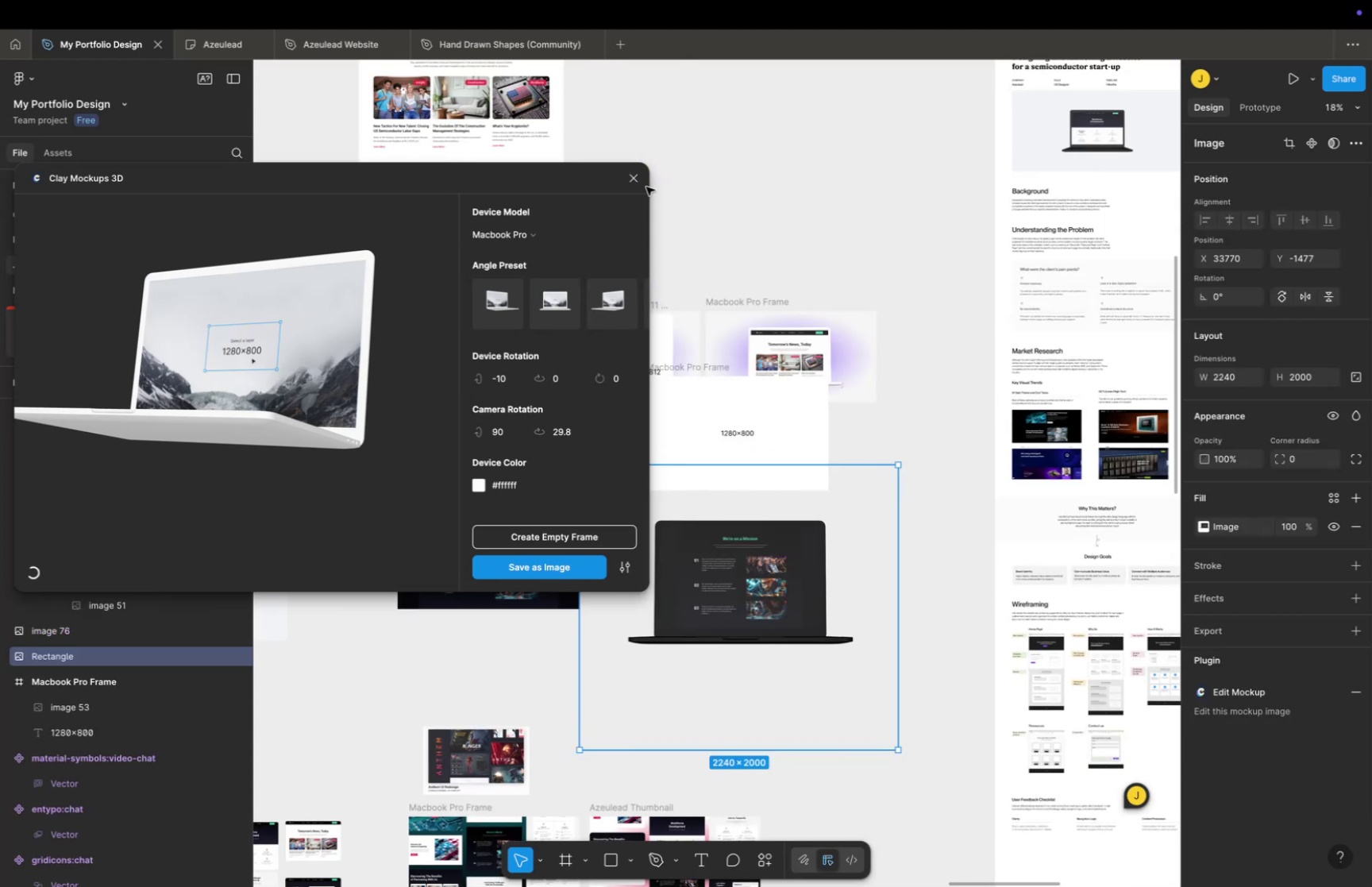 
left_click([635, 183])
 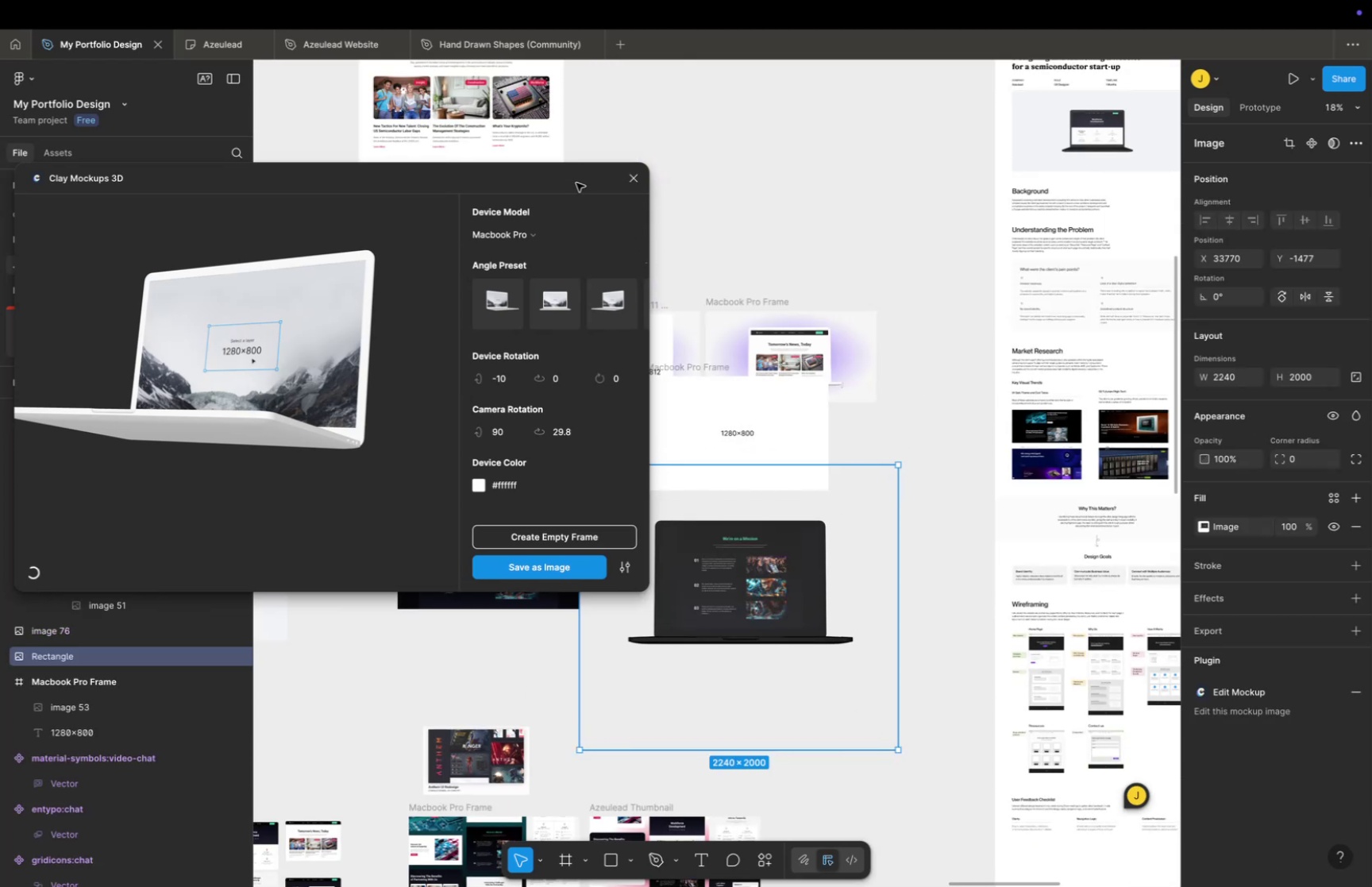 
left_click_drag(start_coordinate=[574, 179], to_coordinate=[455, 434])
 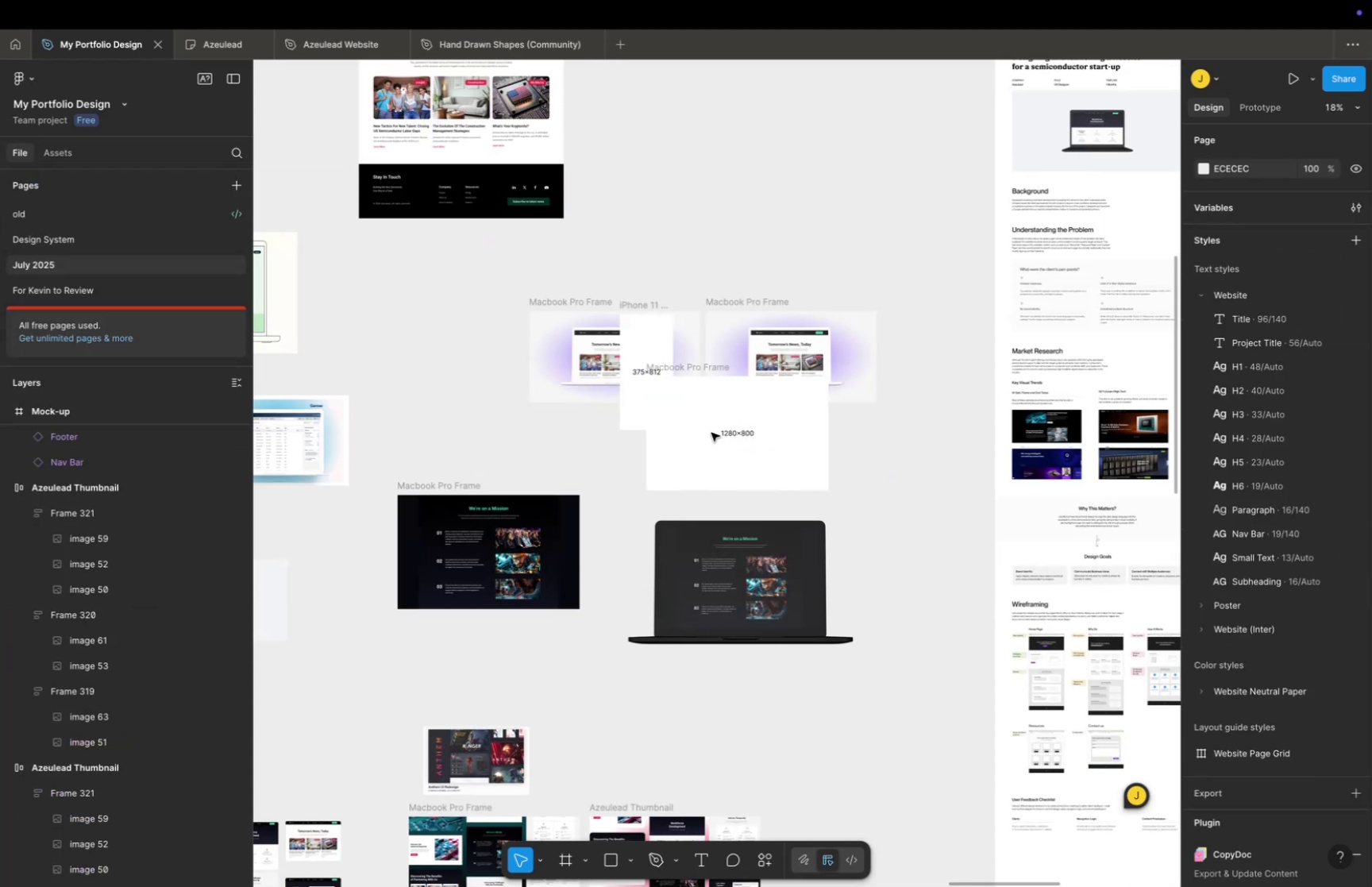 
double_click([739, 439])
 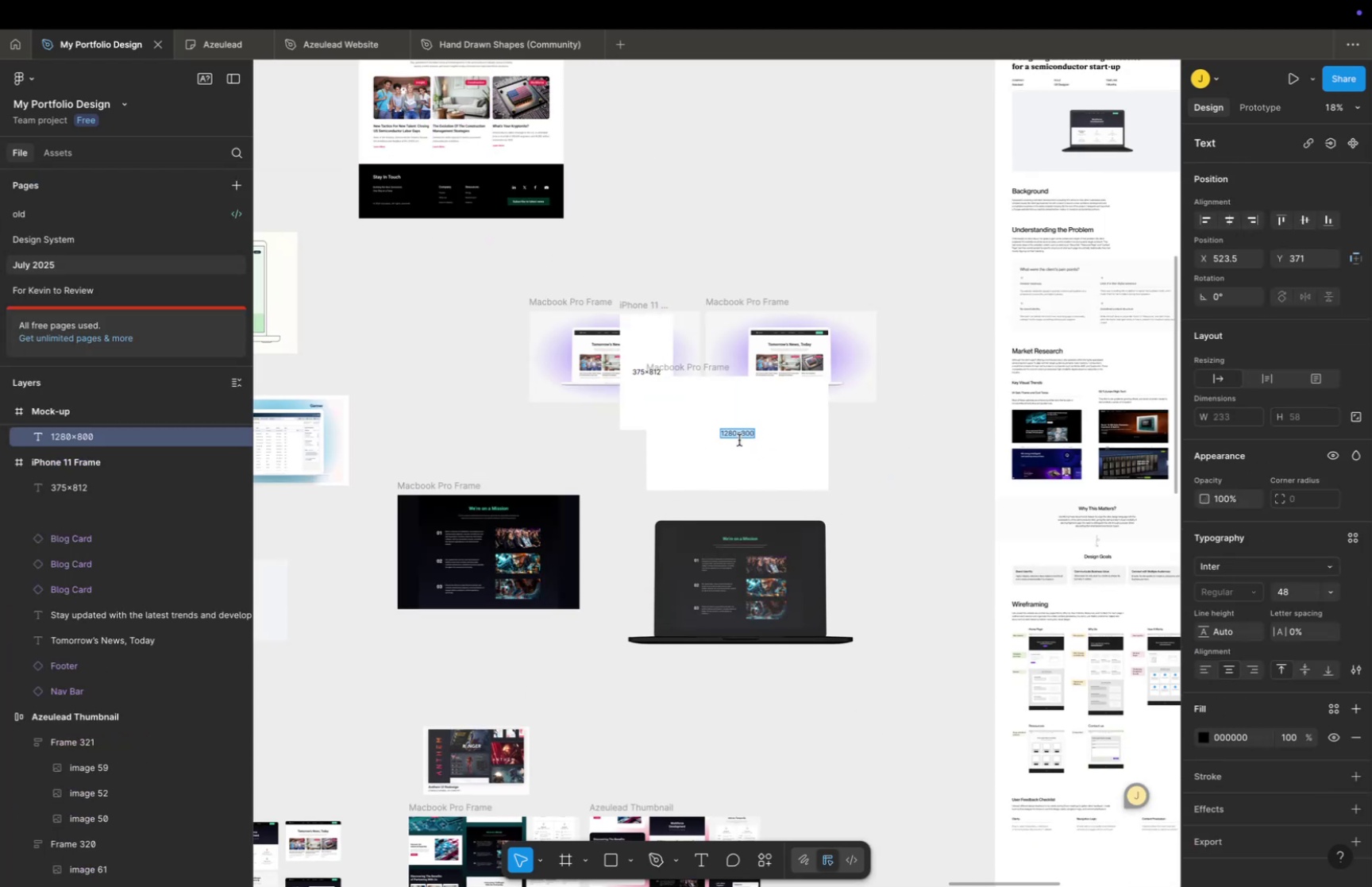 
triple_click([739, 439])
 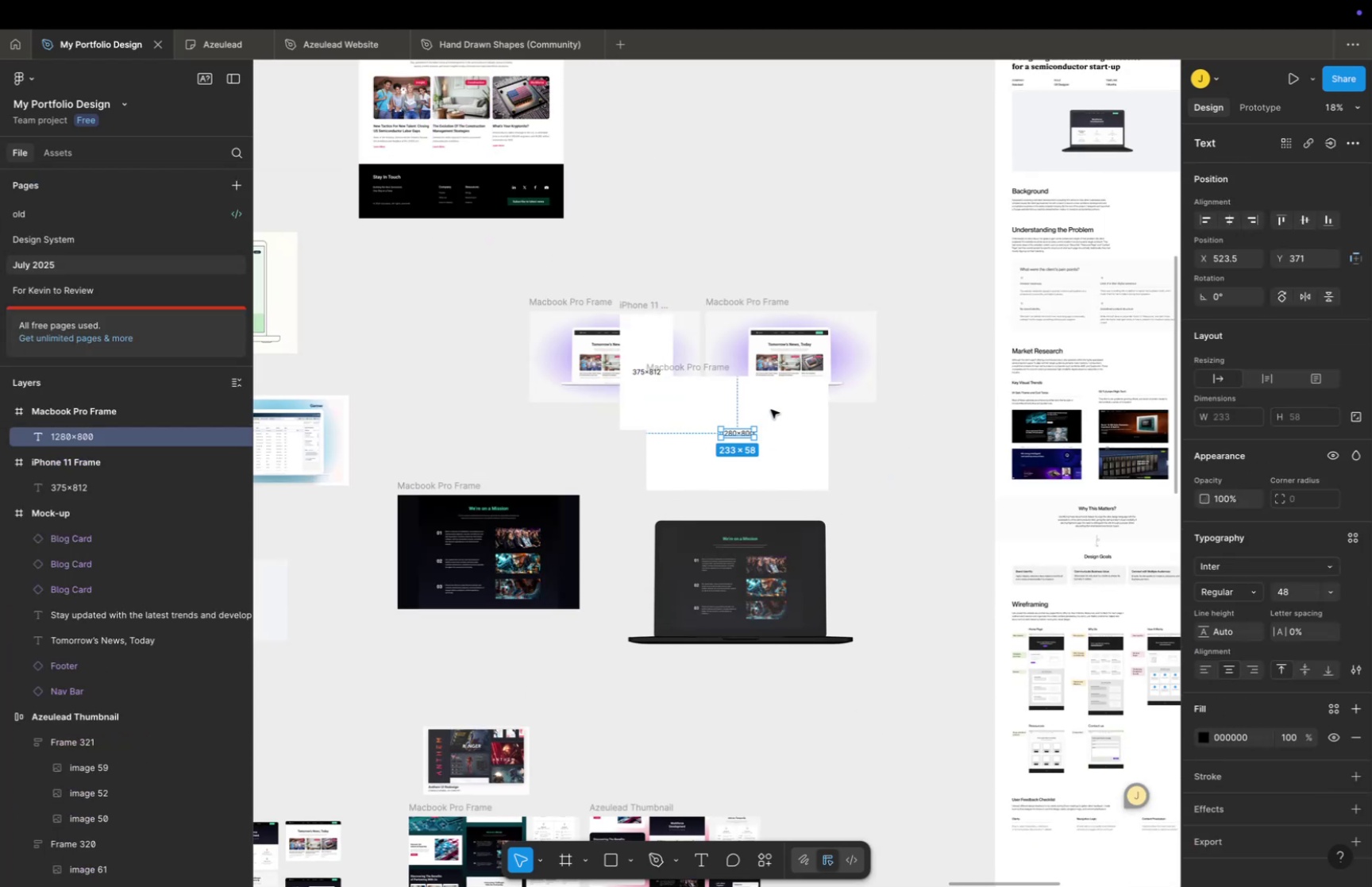 
triple_click([771, 409])
 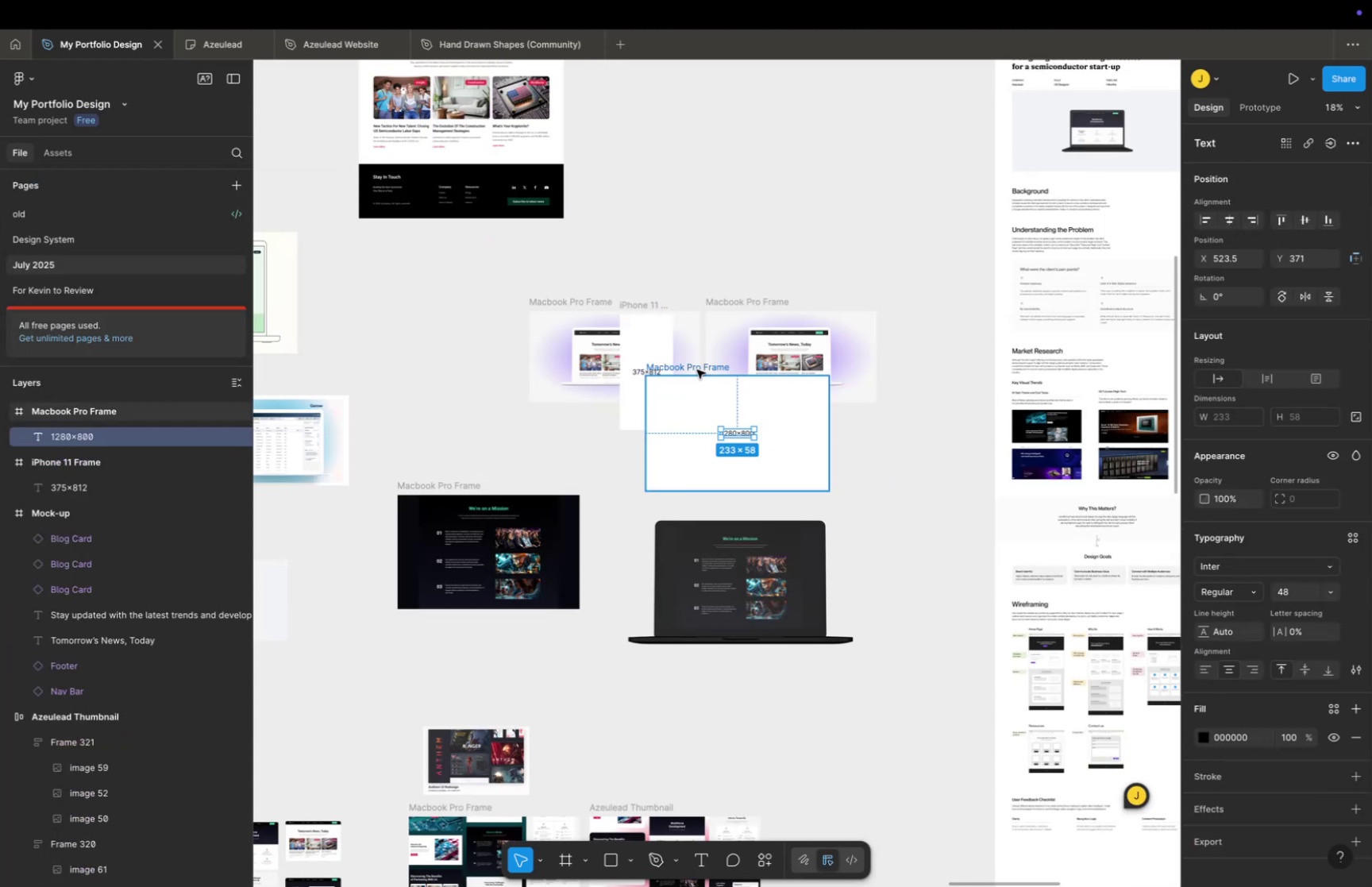 
left_click_drag(start_coordinate=[697, 369], to_coordinate=[753, 161])
 